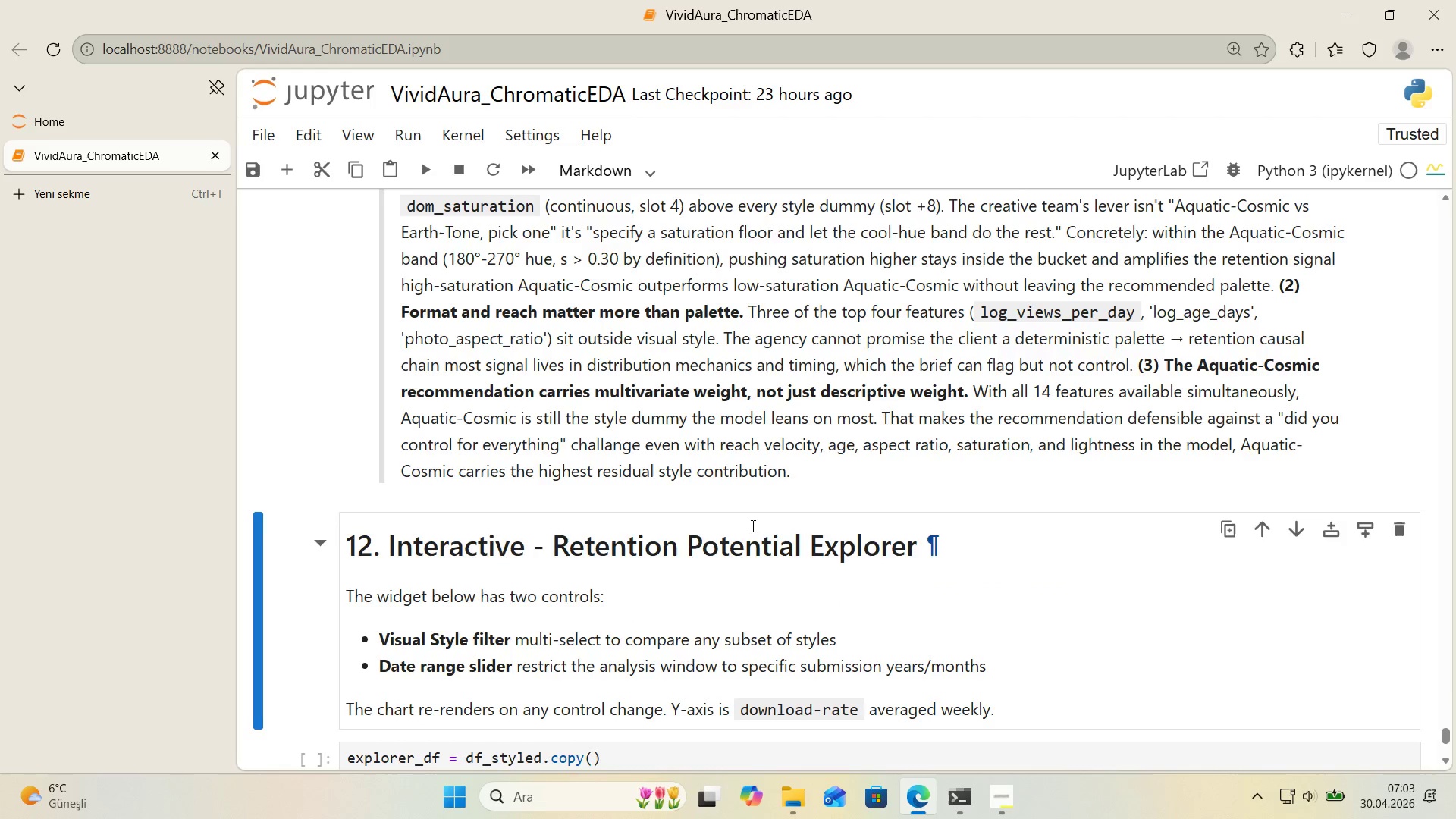 
scroll: coordinate [764, 510], scroll_direction: down, amount: 9.0
 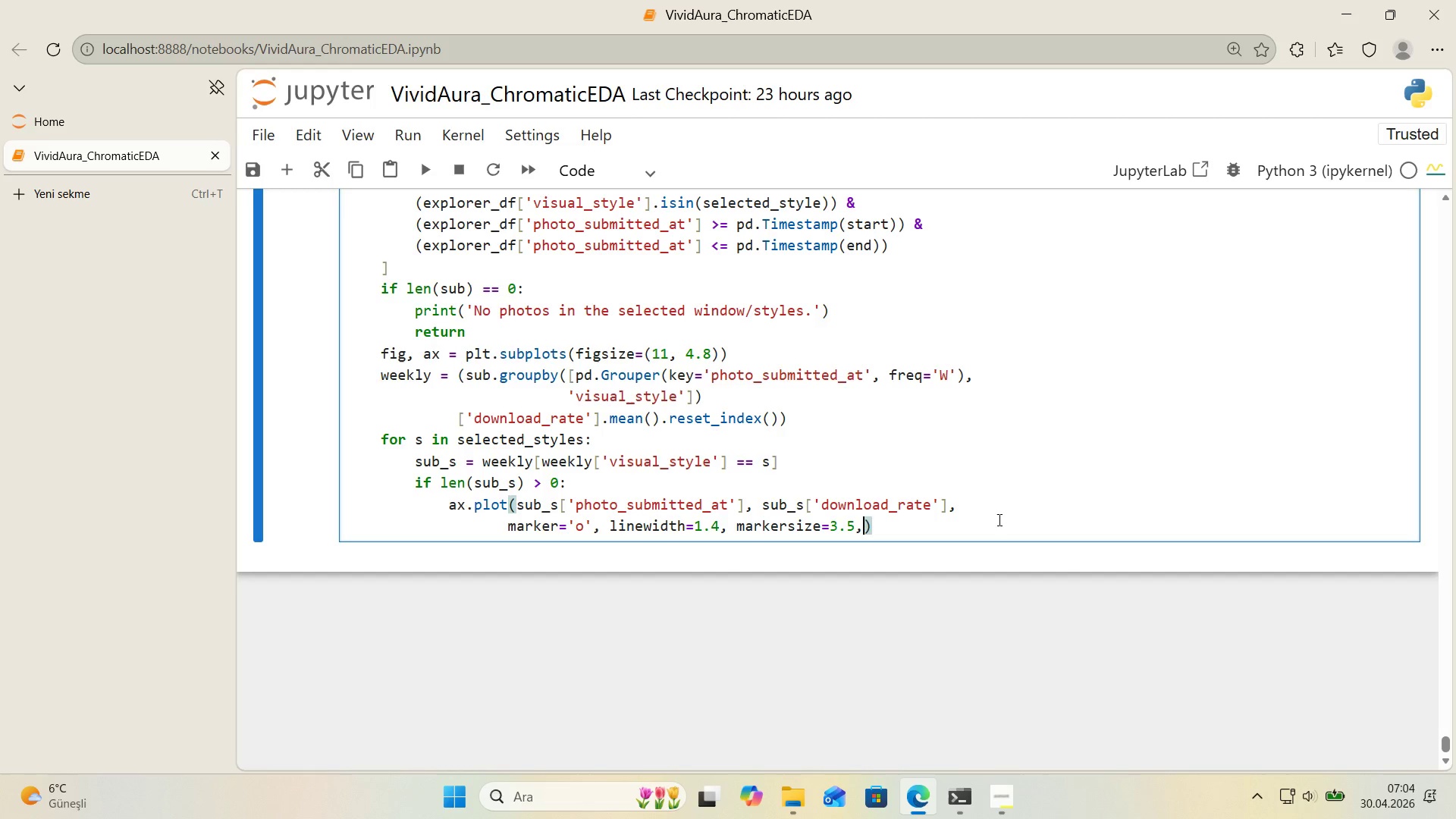 
wait(52.7)
 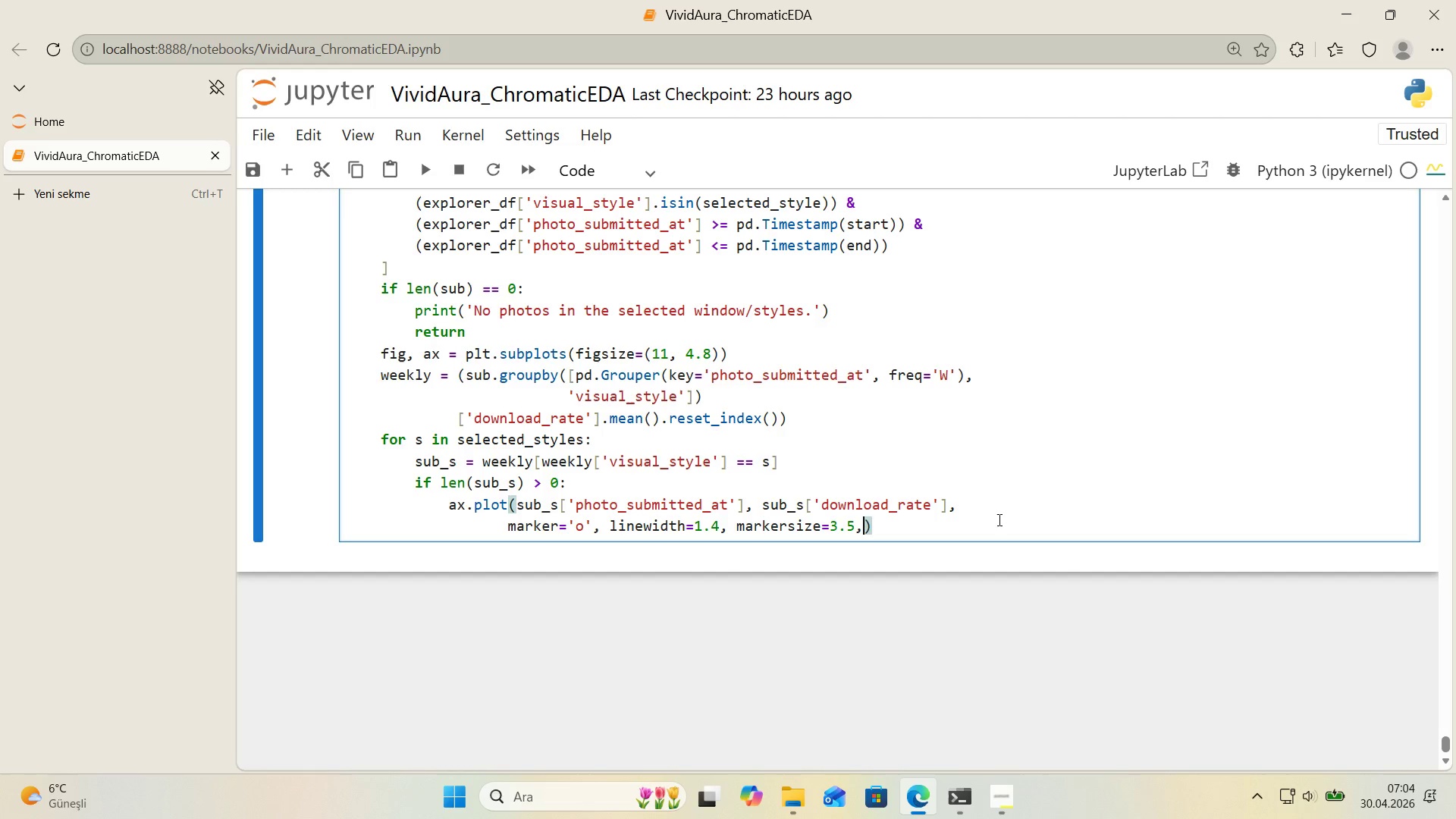 
type( mark)
 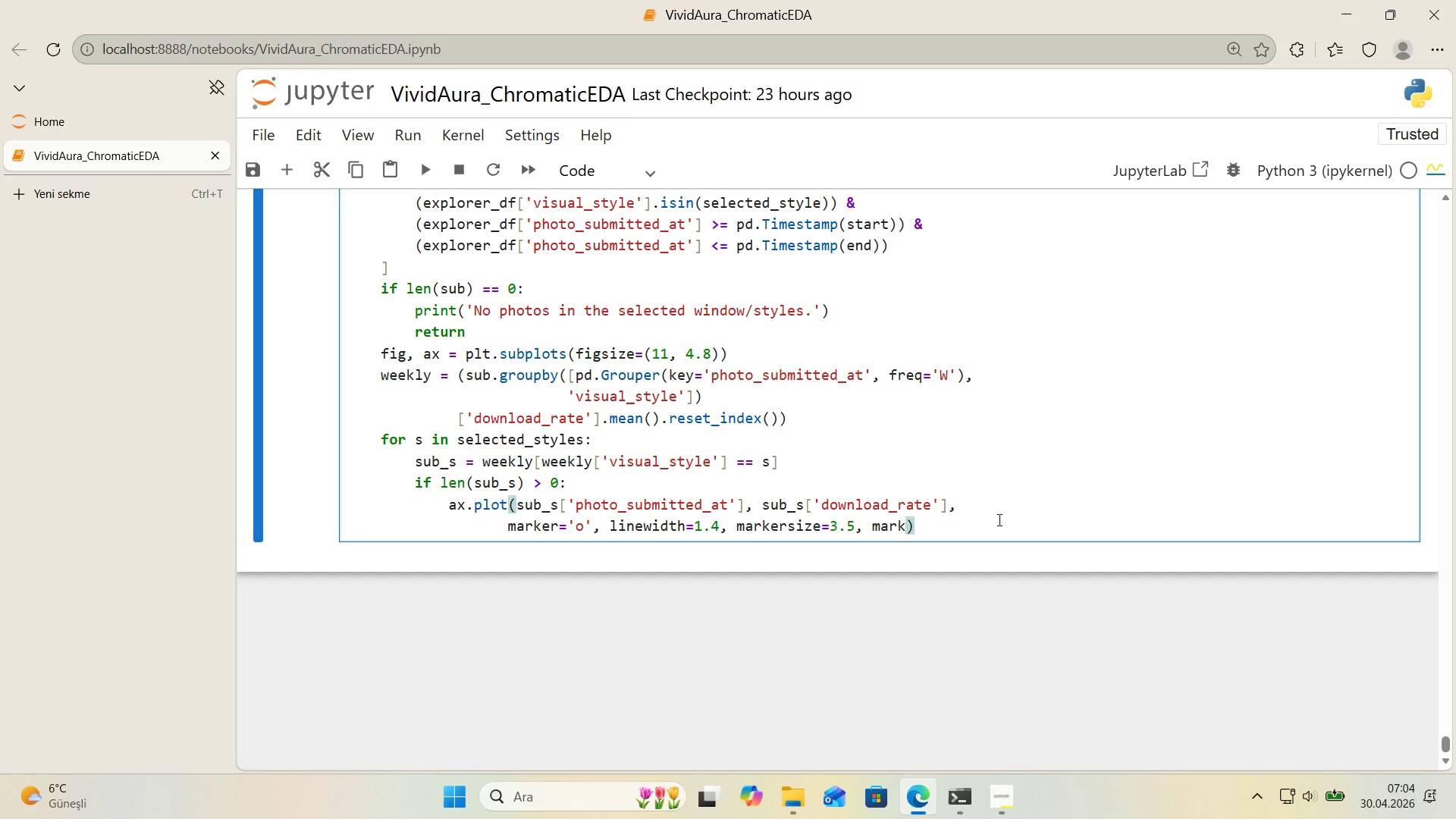 
wait(14.03)
 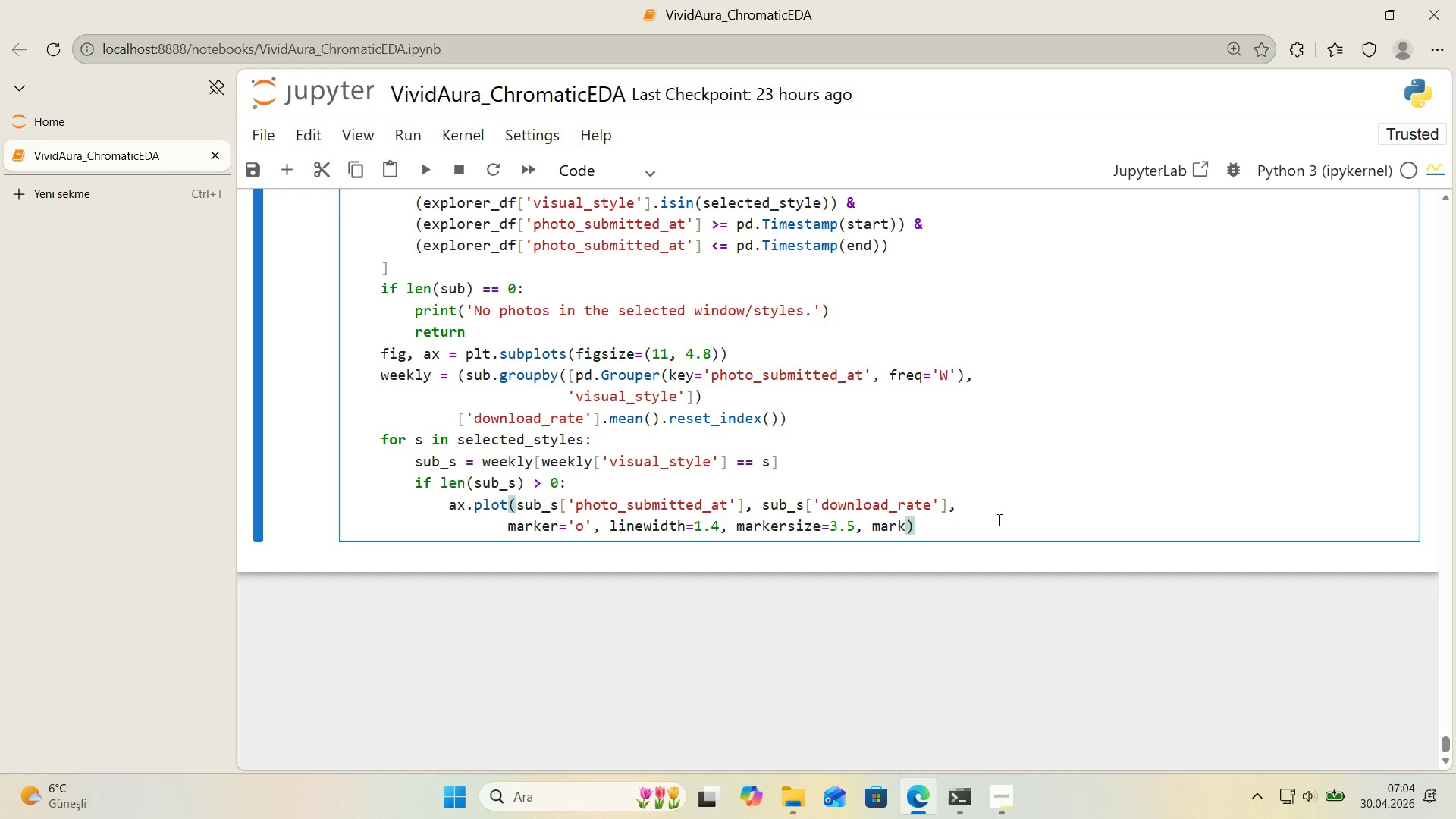 
key(Backspace)
 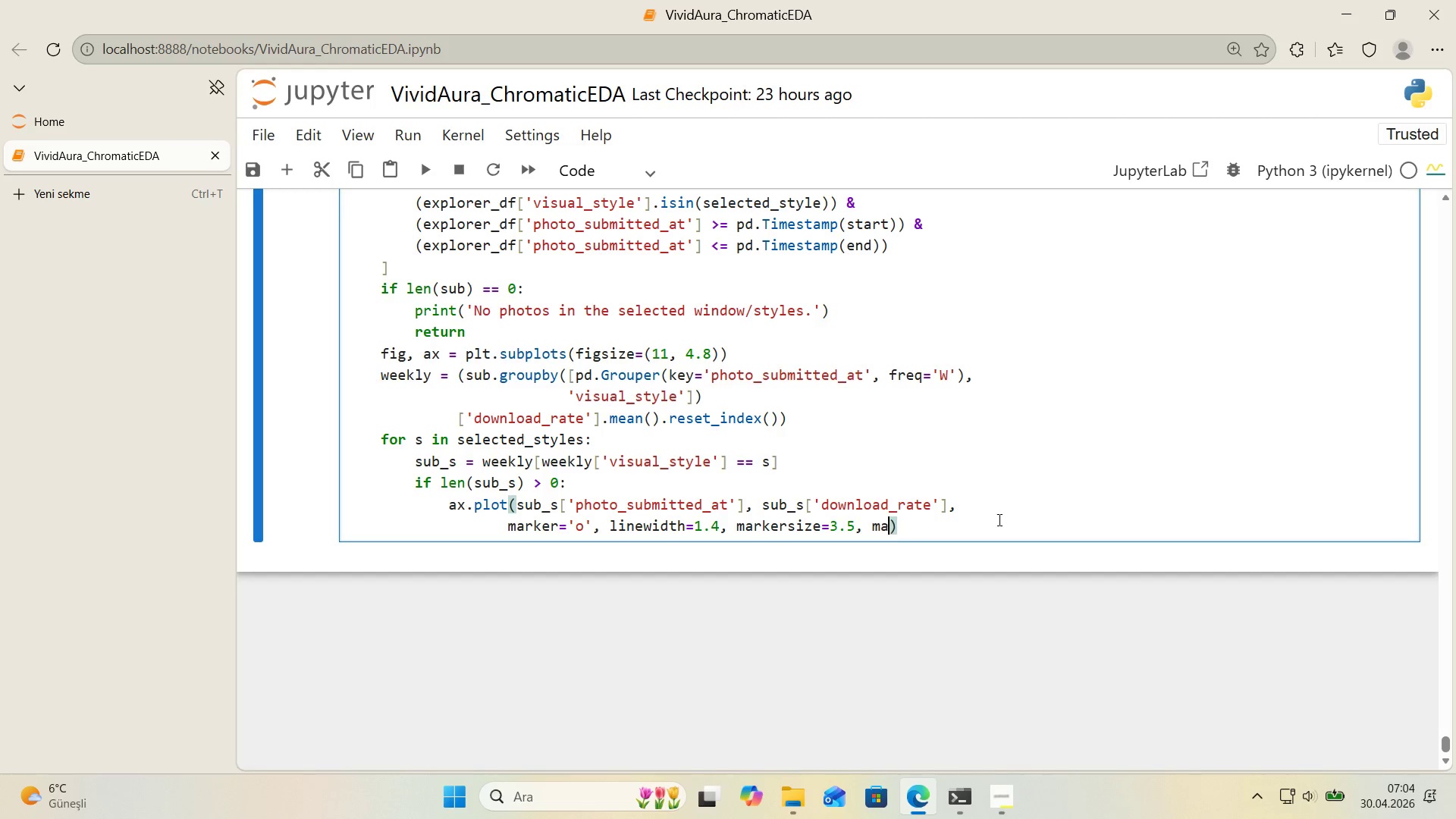 
key(Backspace)
 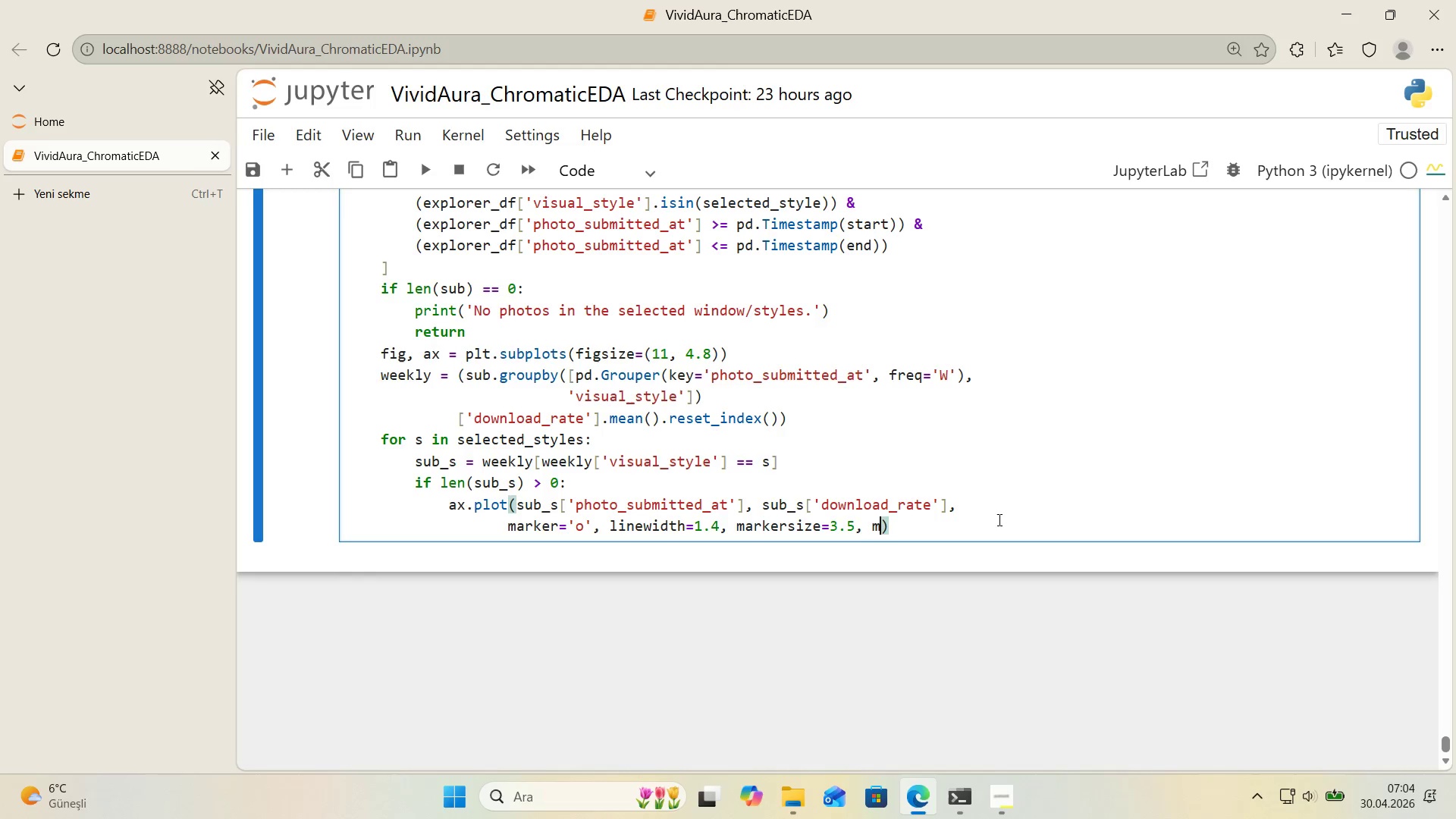 
key(Backspace)
 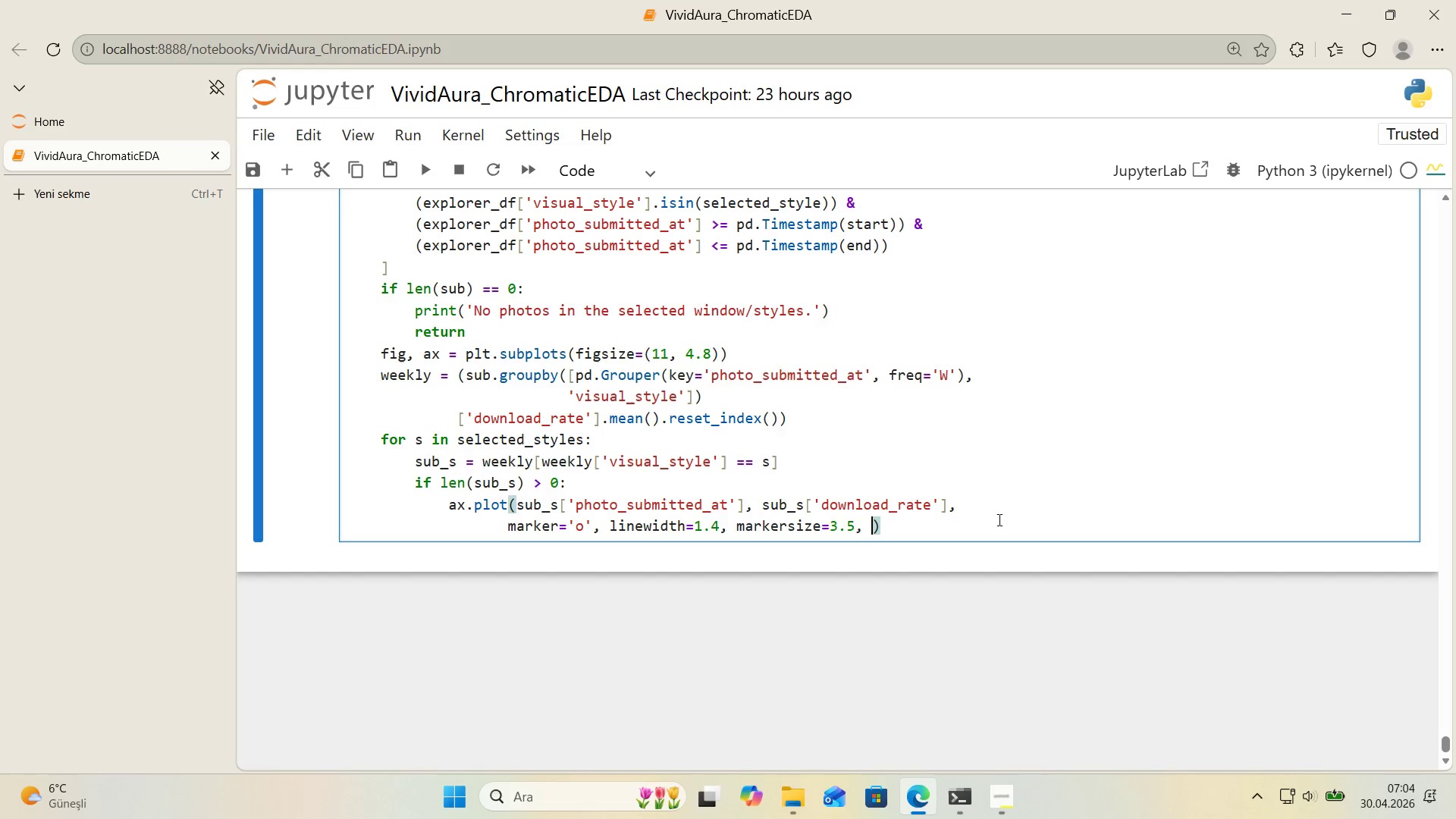 
key(Backspace)
 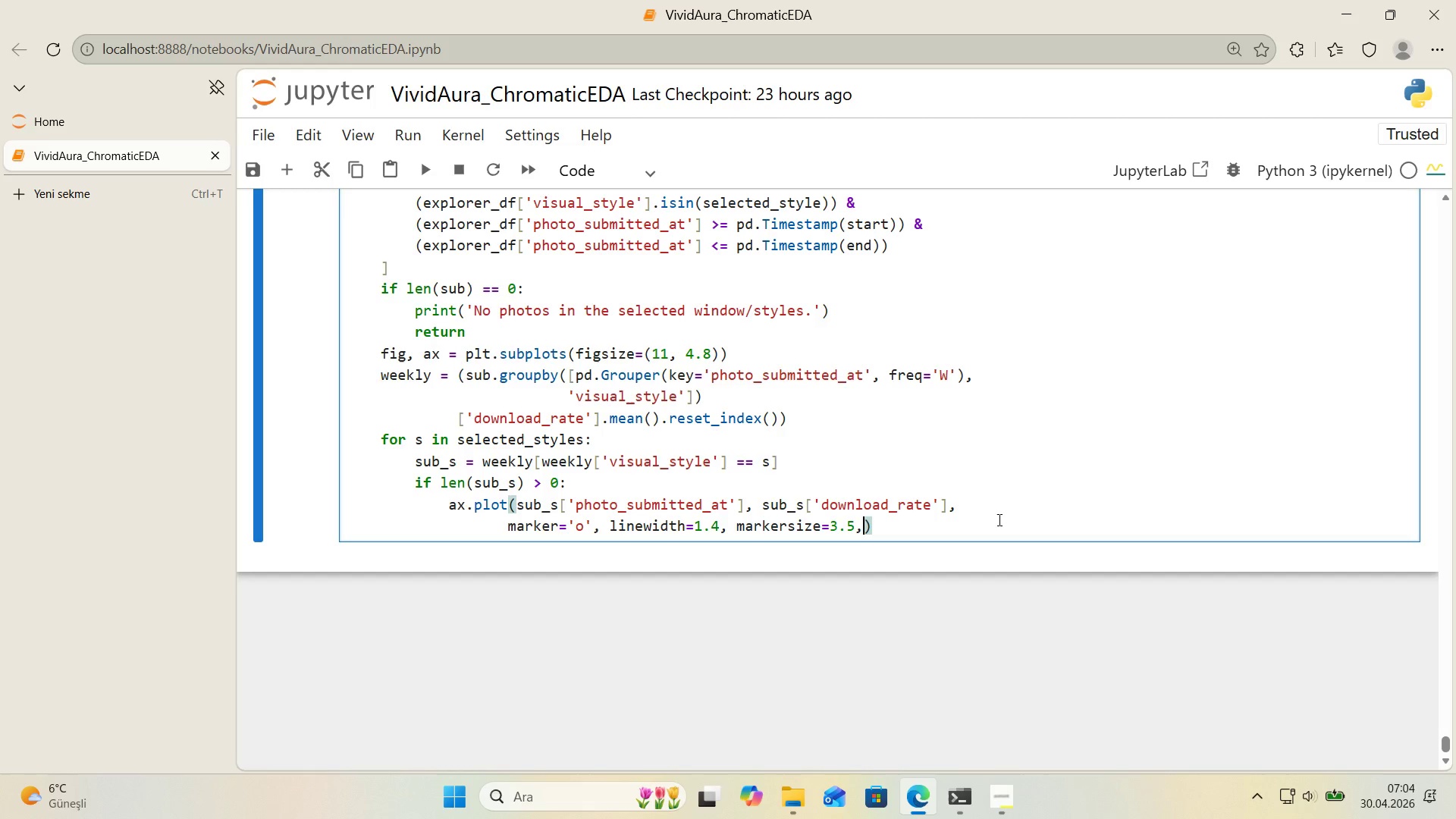 
key(Backspace)
 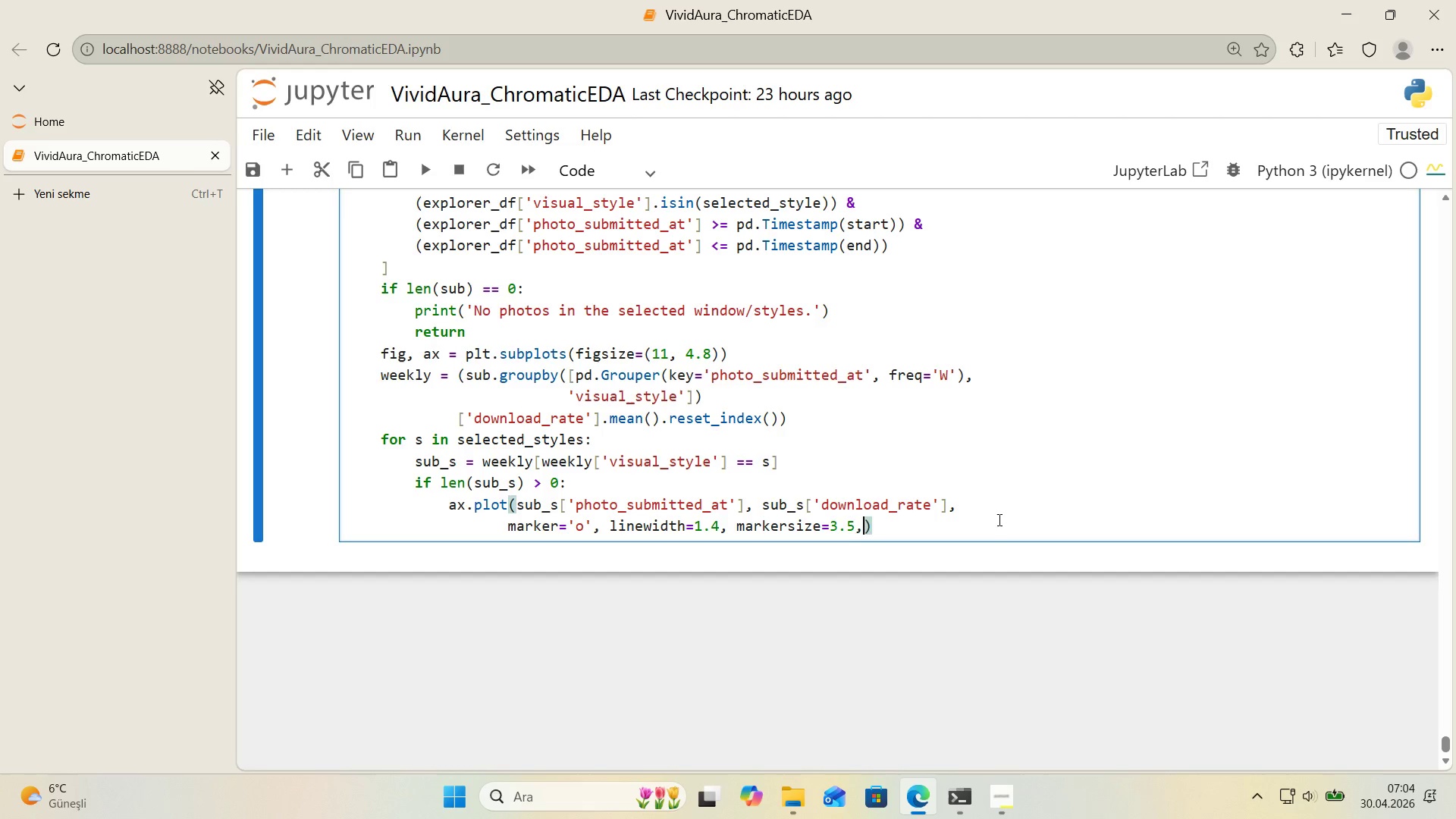 
key(Backspace)
 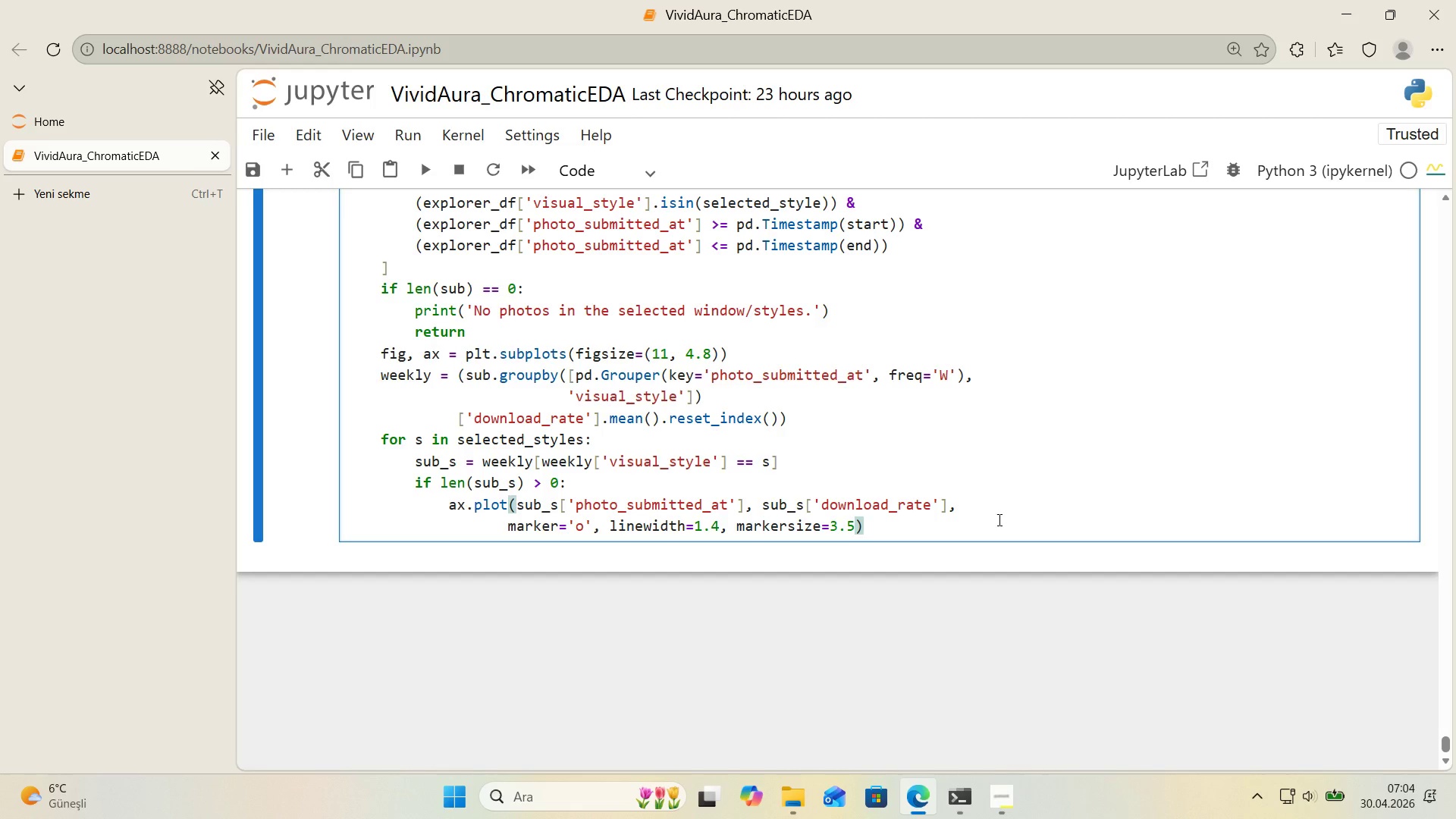 
wait(7.72)
 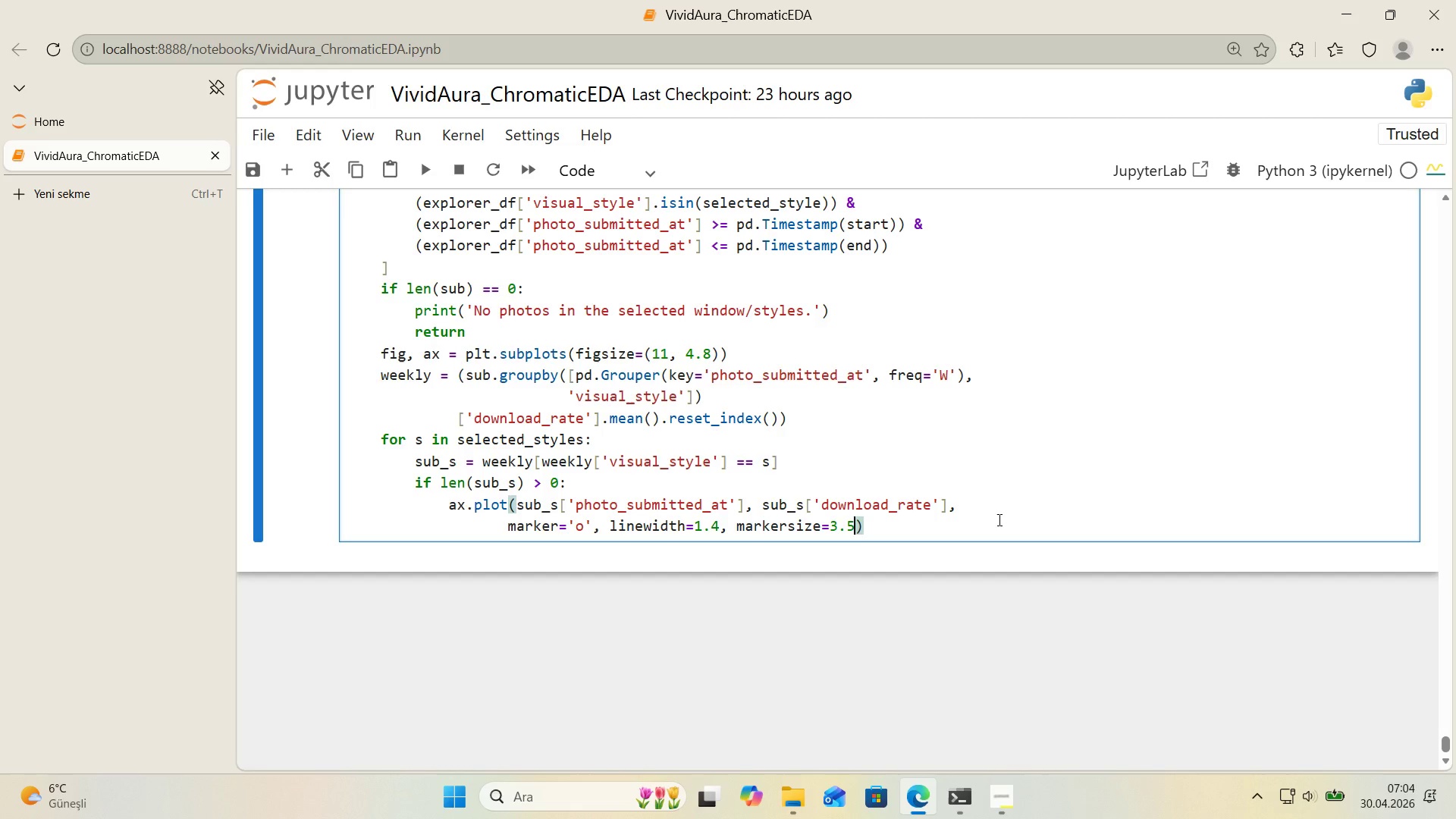 
key(Comma)
 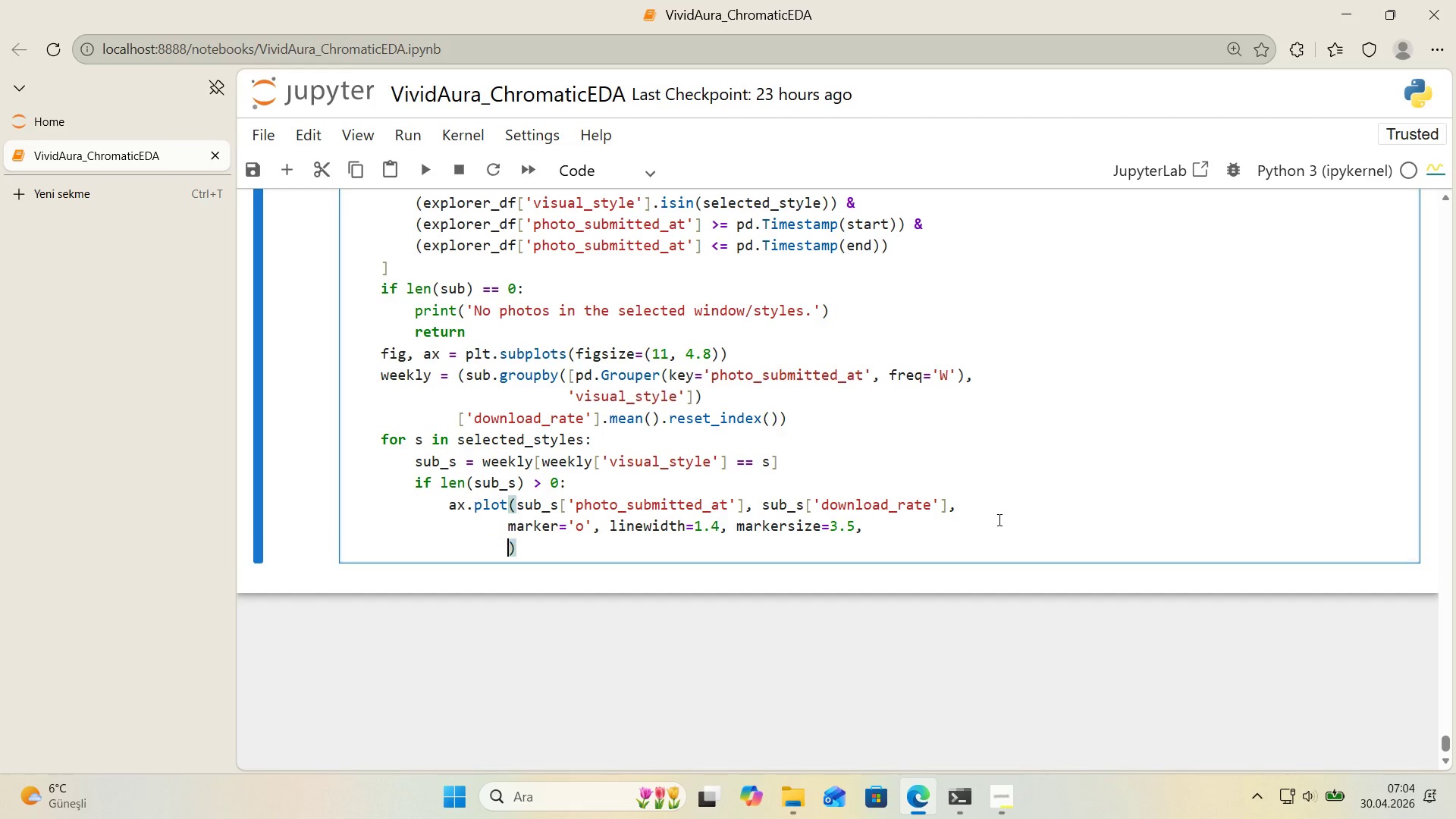 
key(Enter)
 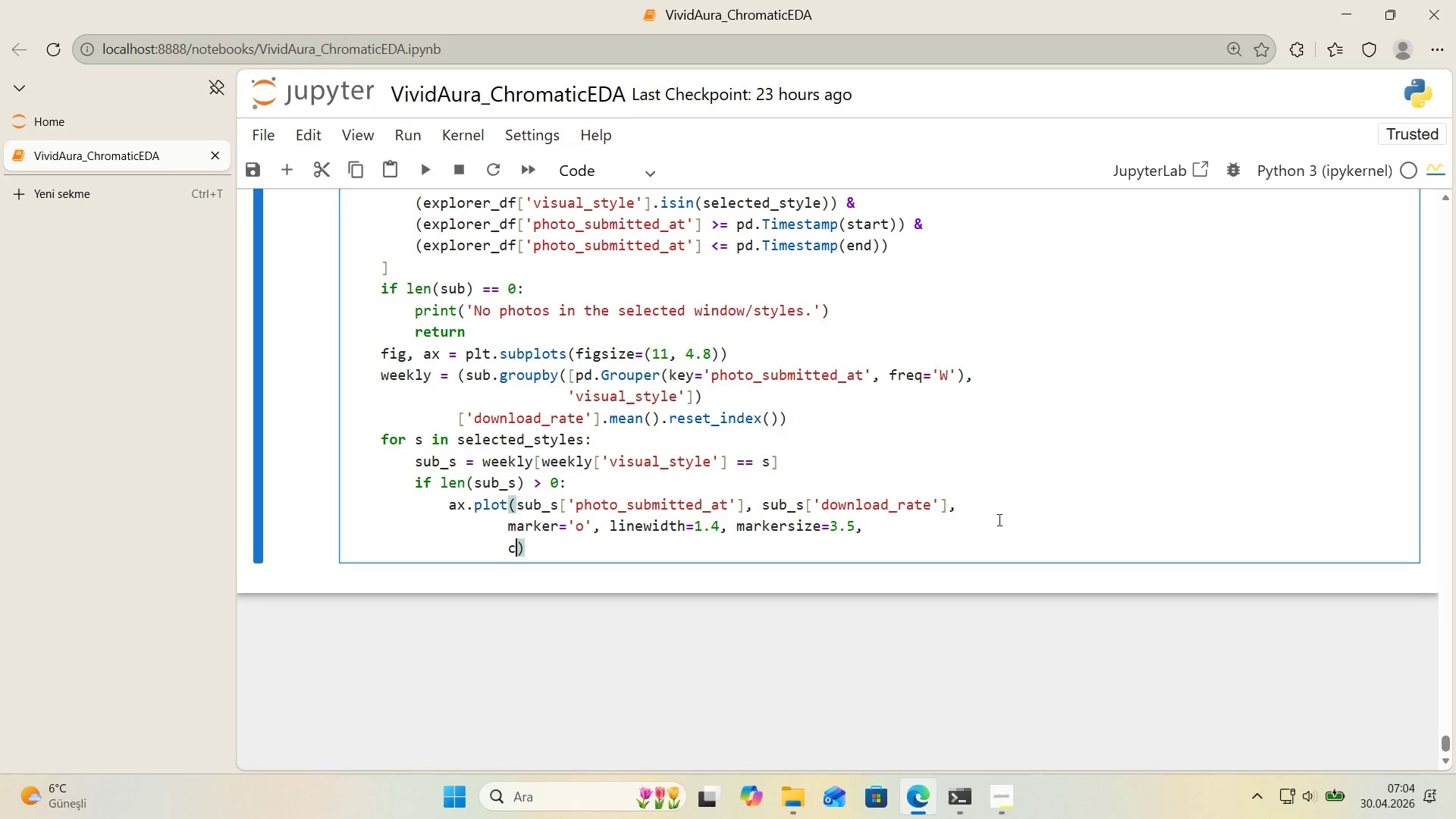 
type(color ))
key(Backspace)
key(Backspace)
type()STYLE)
 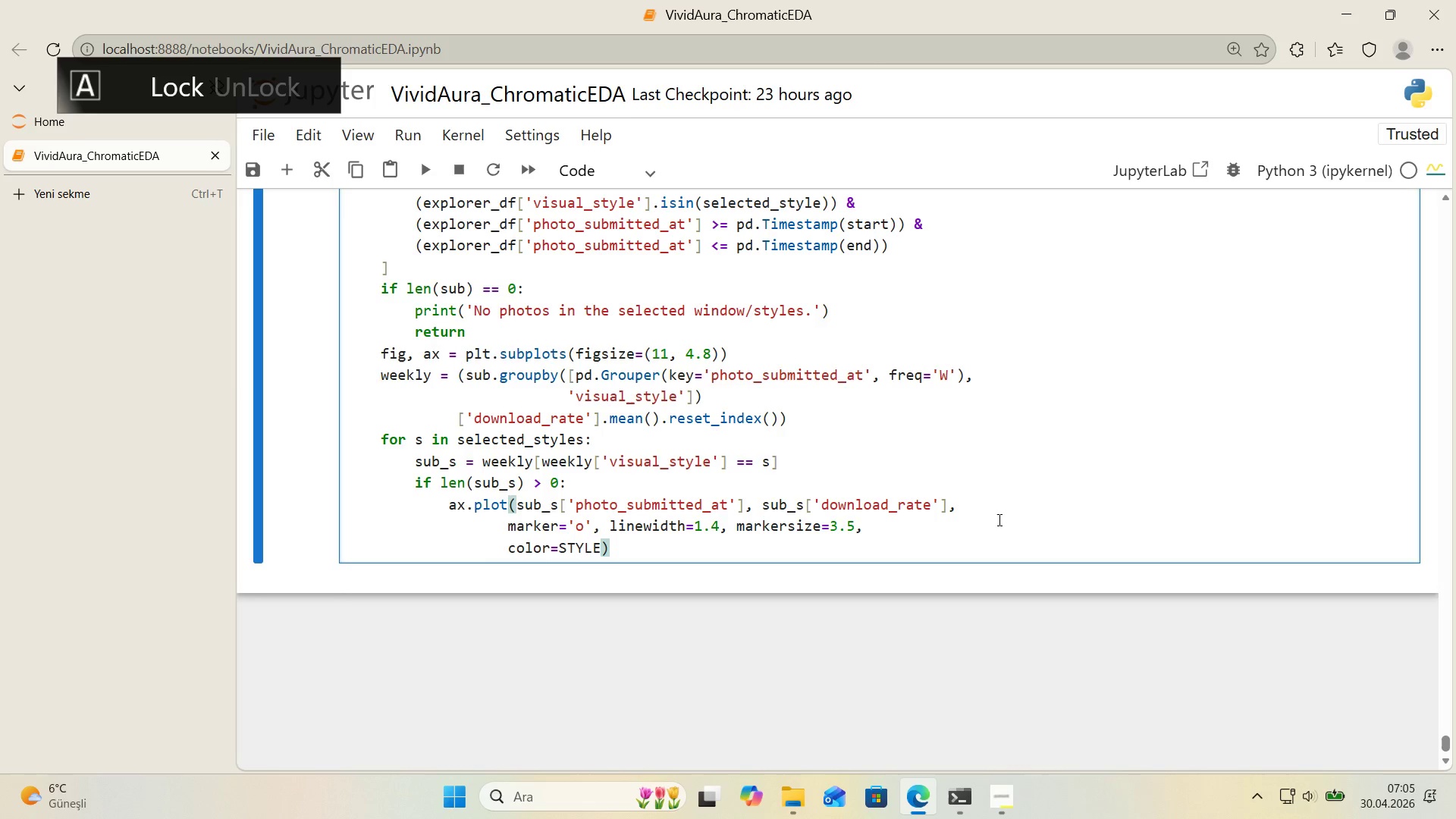 
wait(13.89)
 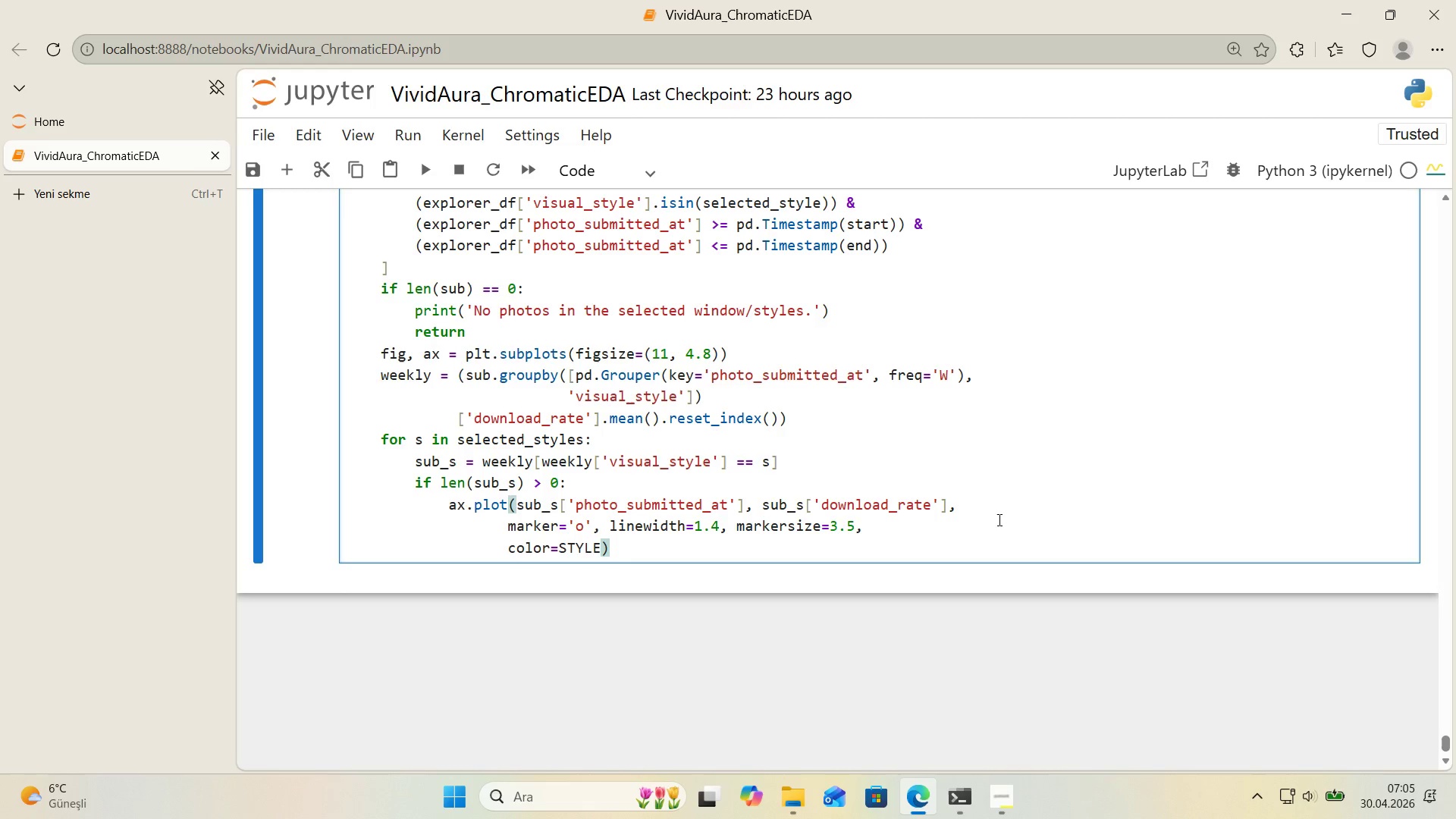 
type(_COLOR.get*()
 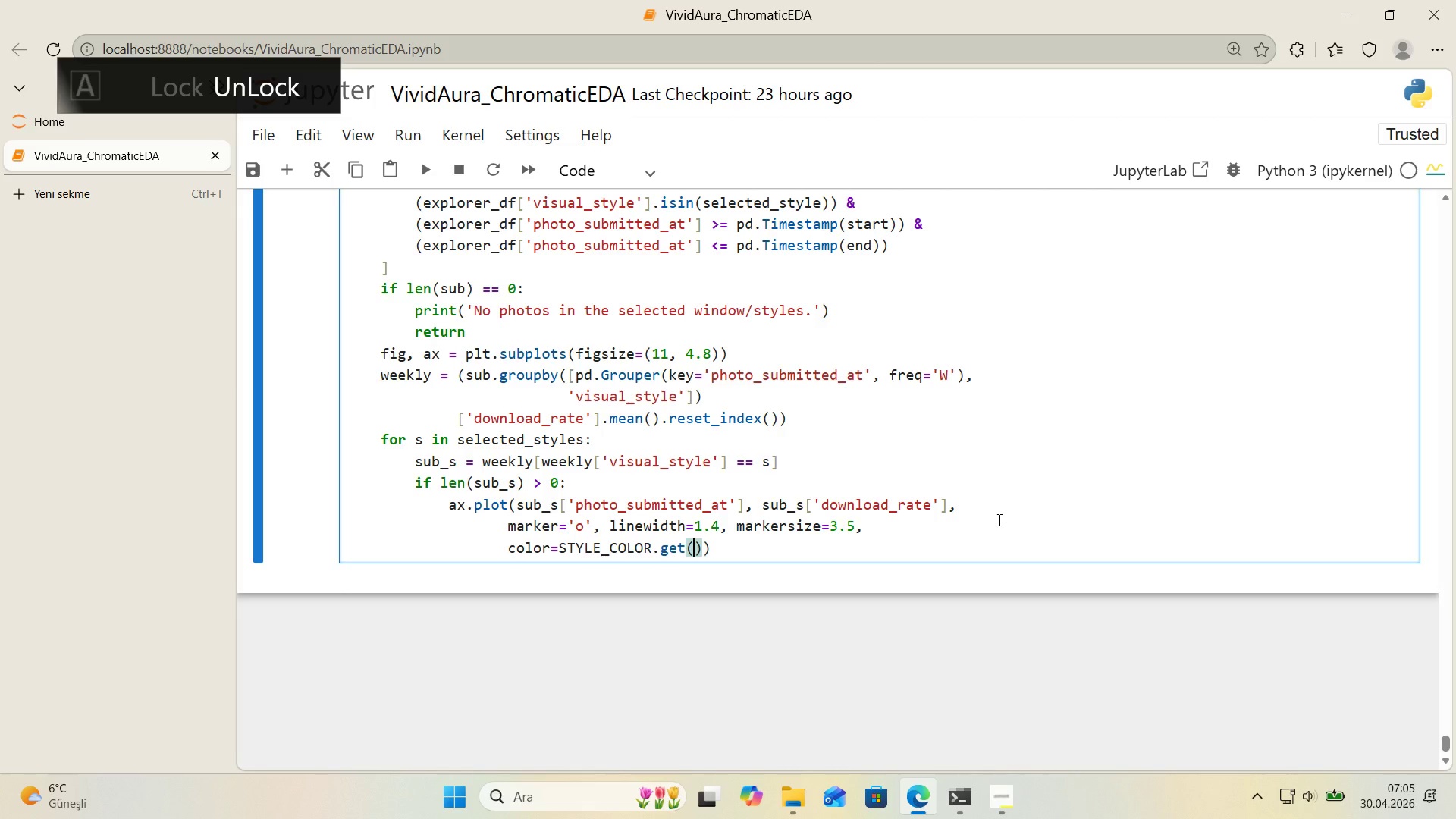 
 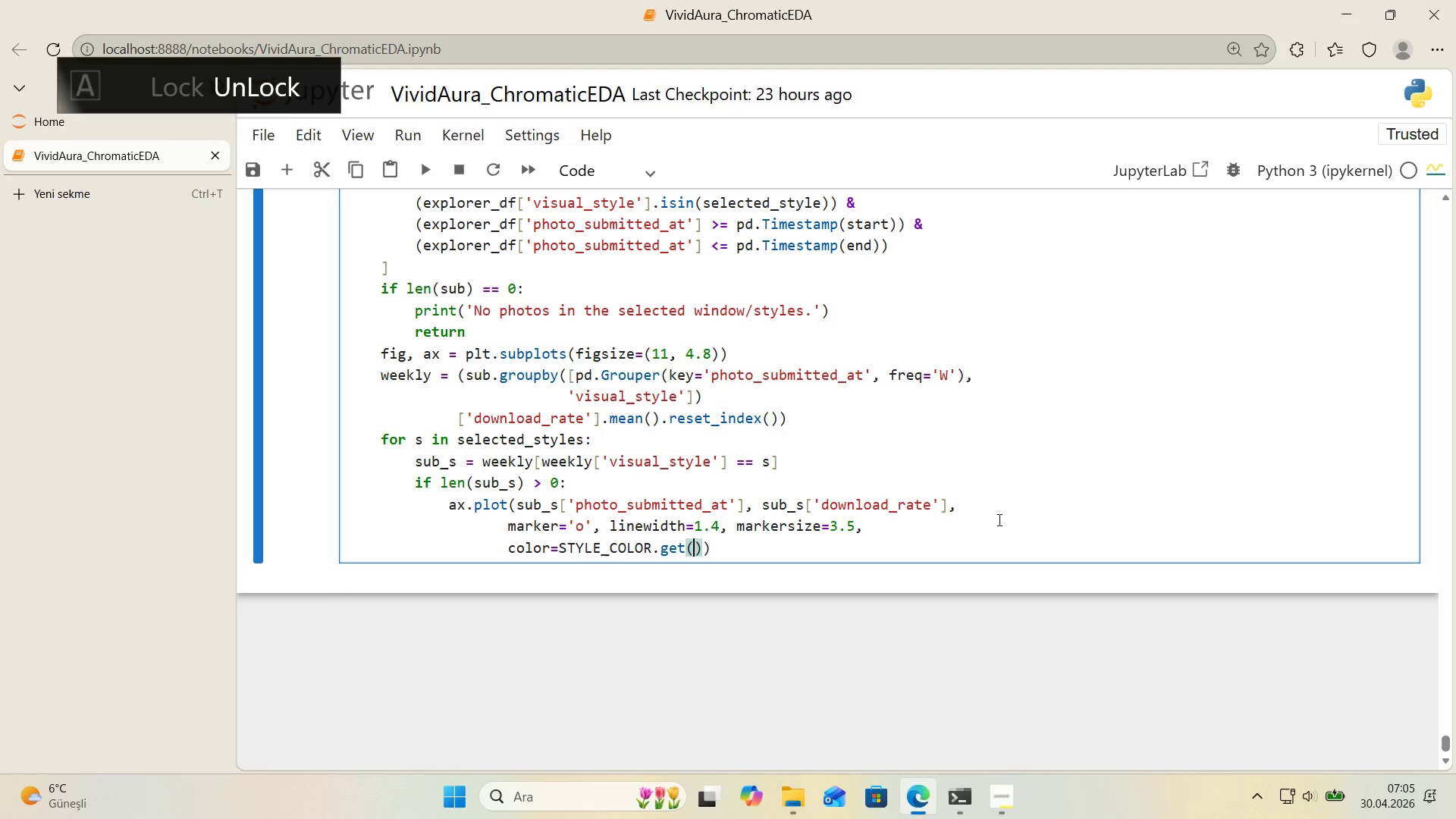 
key(ArrowLeft)
 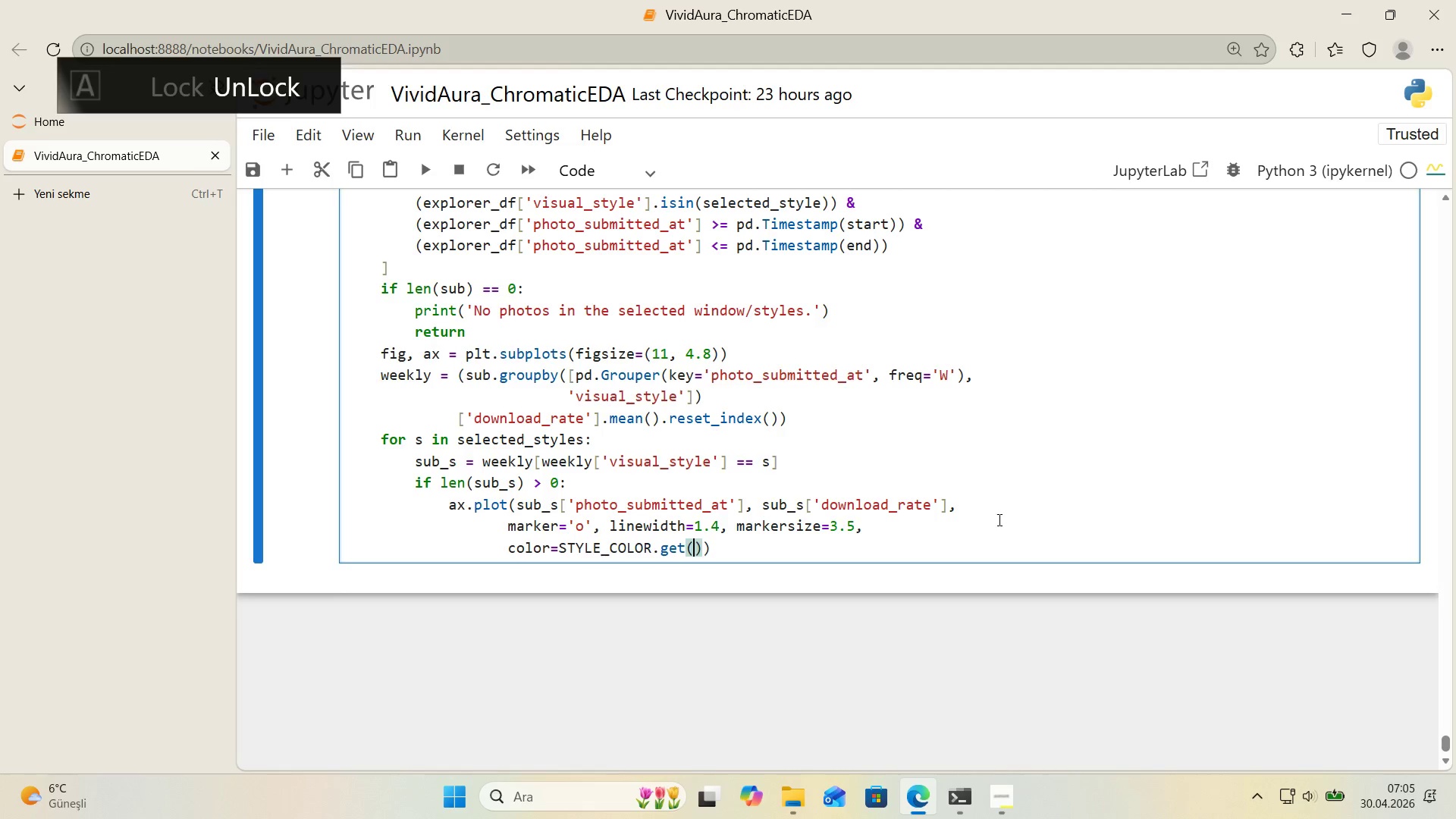 
type(s, COLORS)
 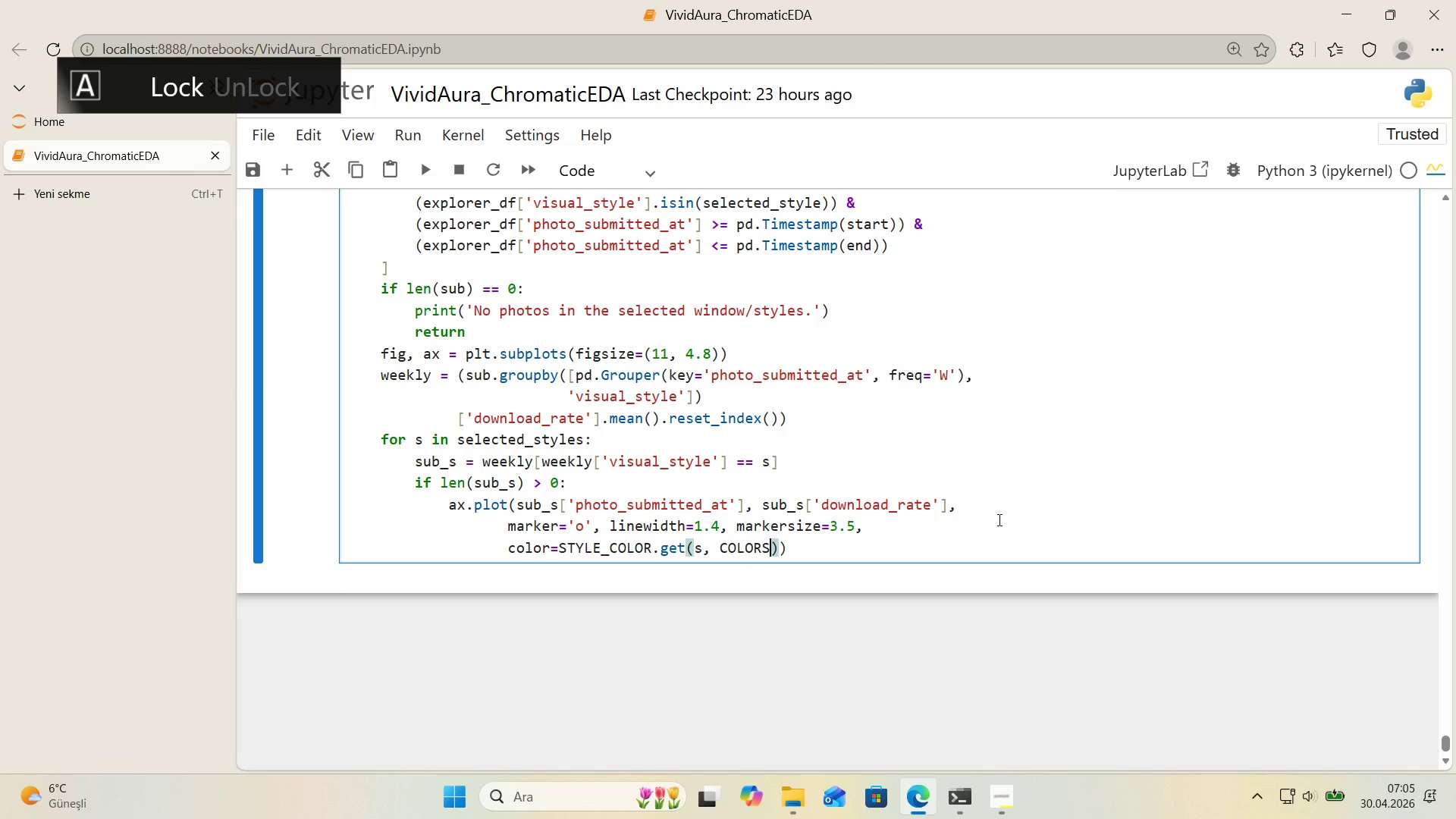 
key(Alt+Control+8)
 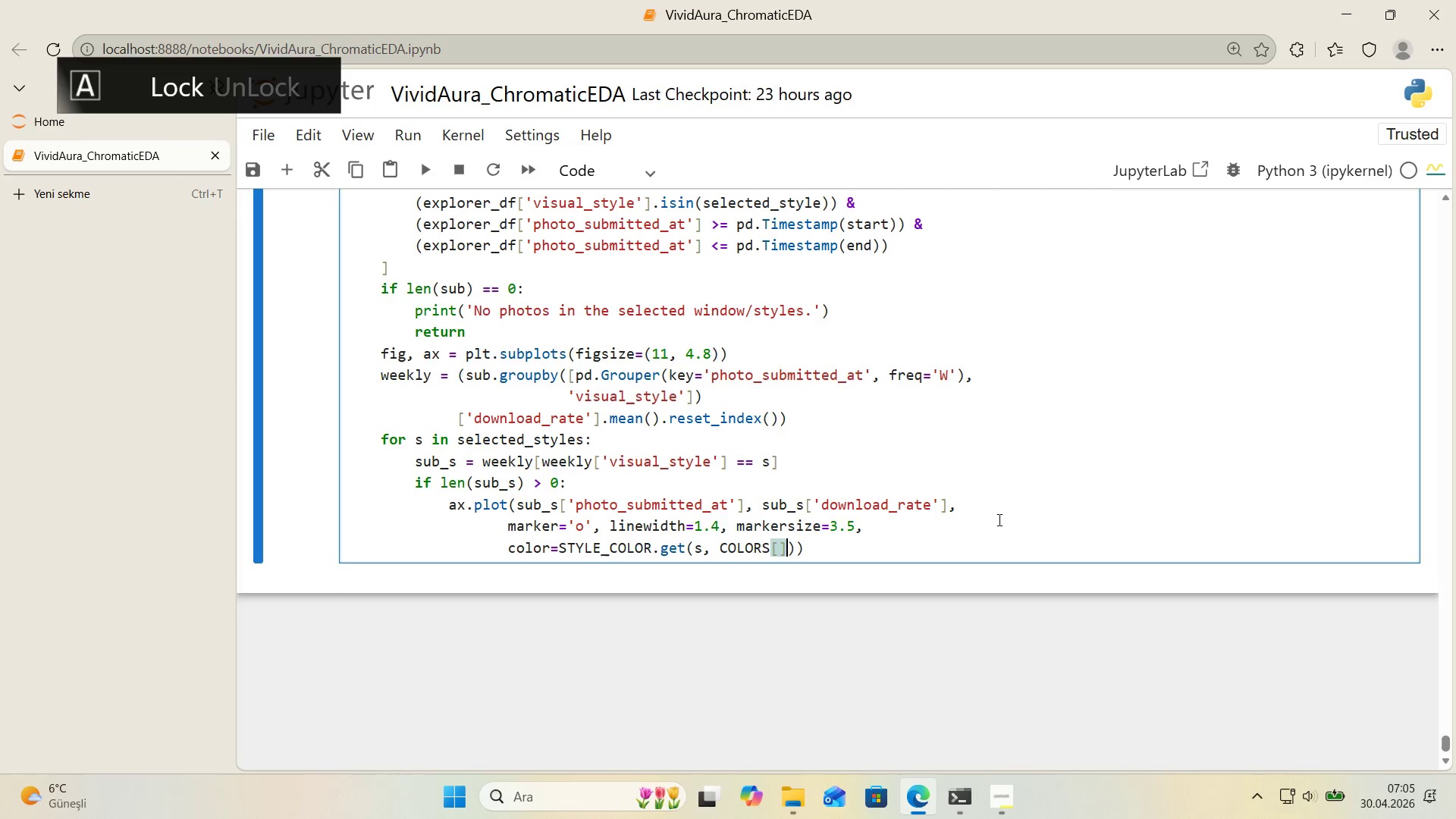 
key(Alt+Control+9)
 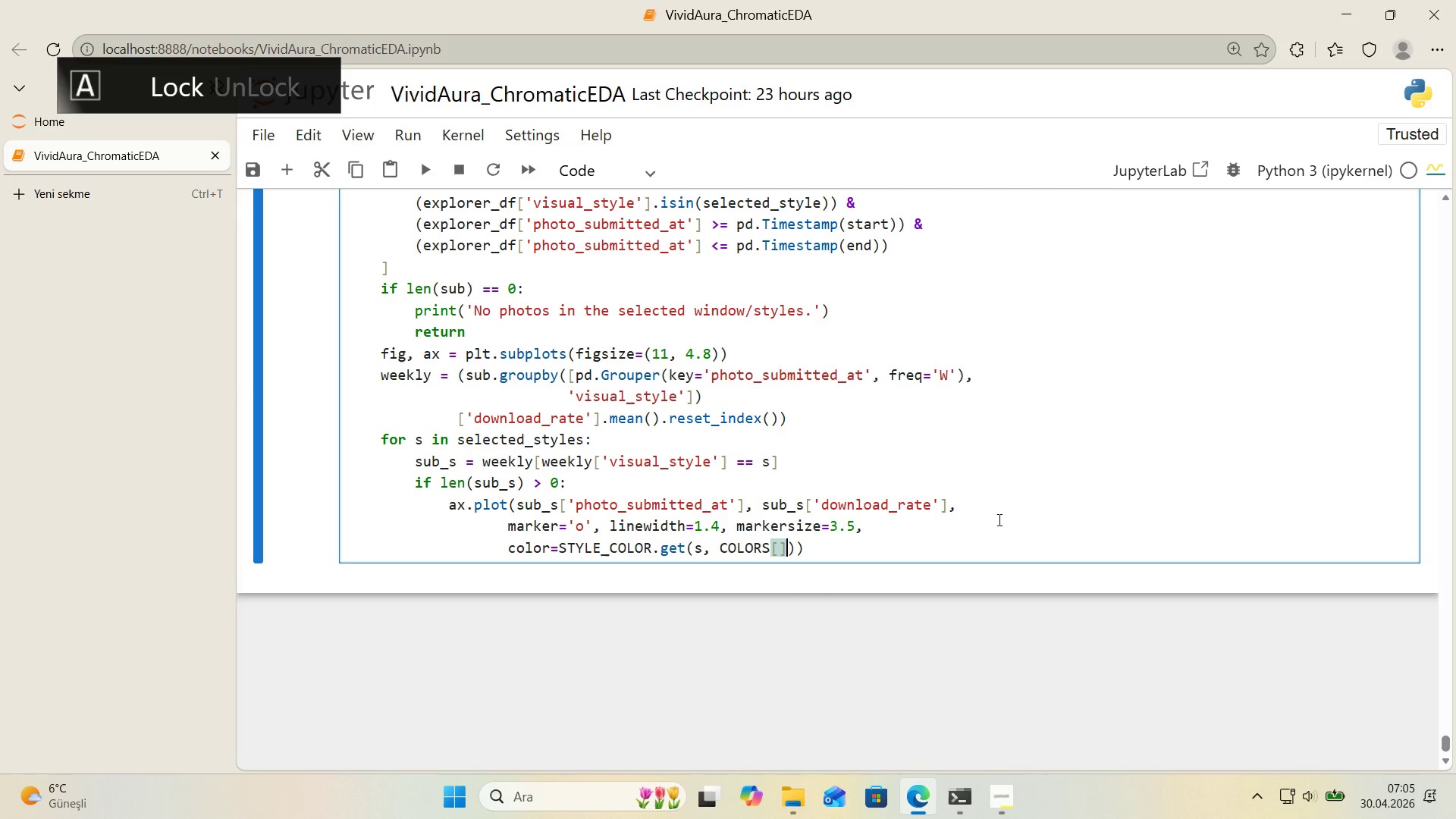 
key(CapsLock)
 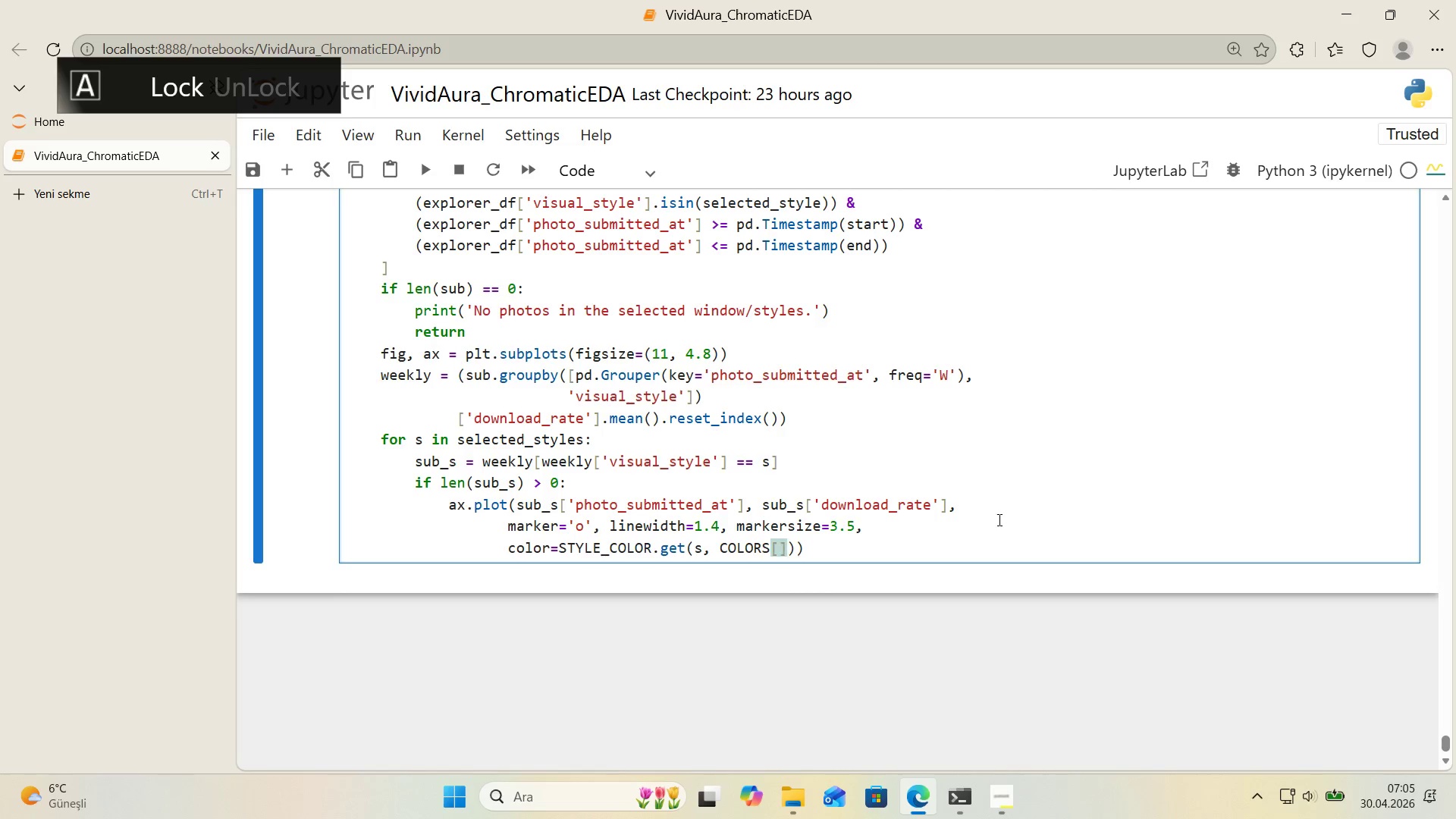 
key(ArrowLeft)
 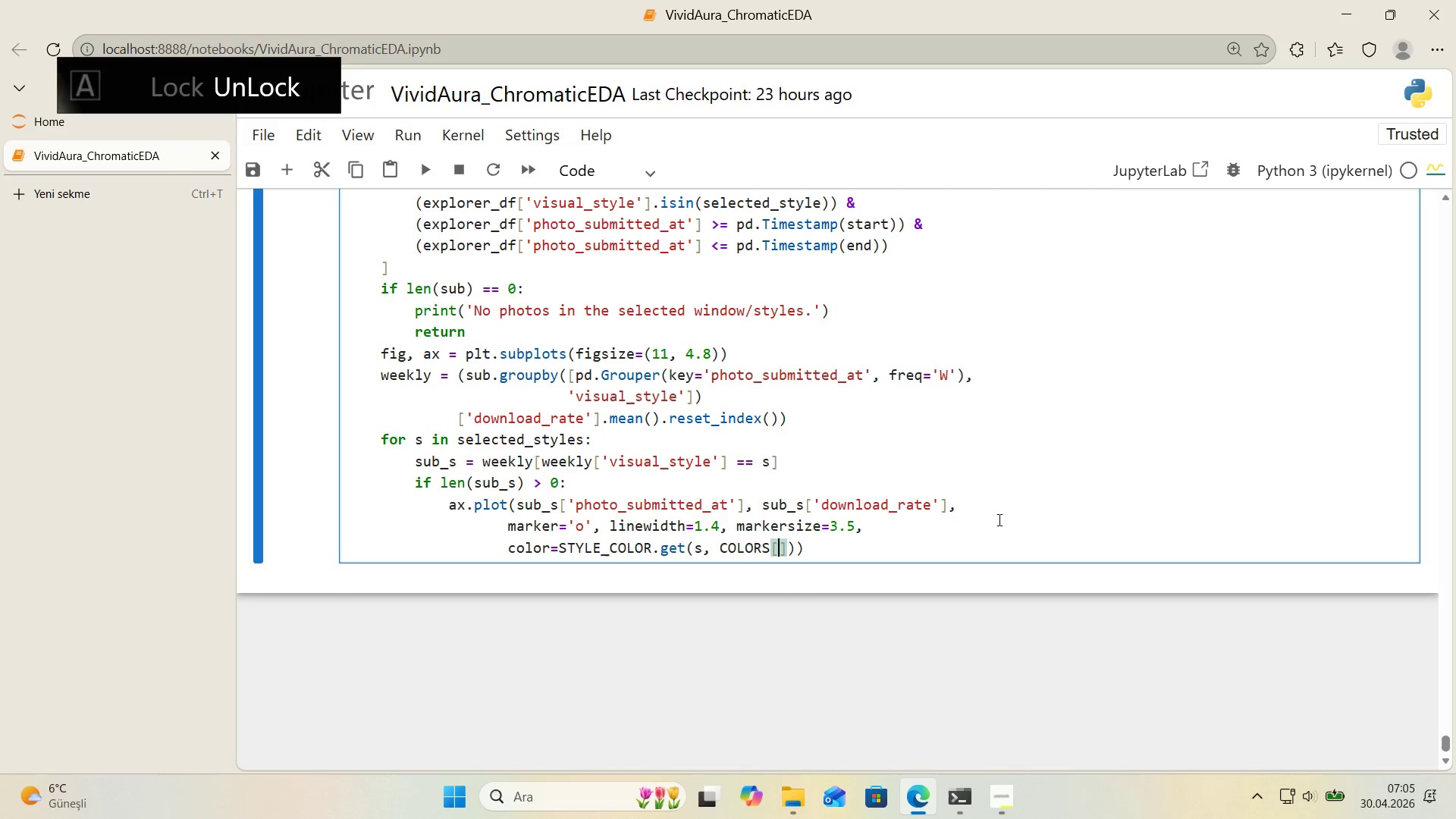 
type(@@)
 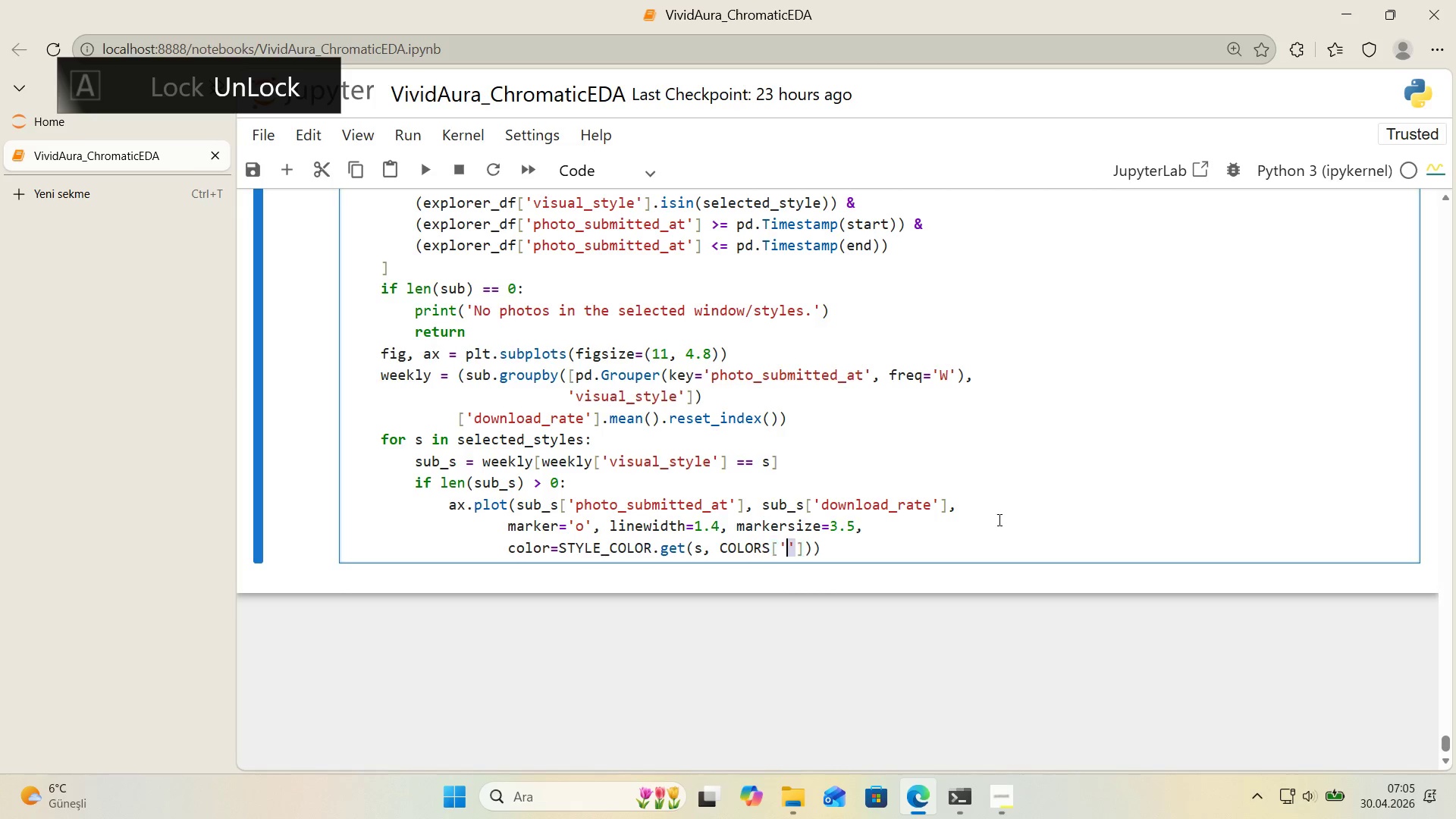 
key(Shift+ArrowLeft)
 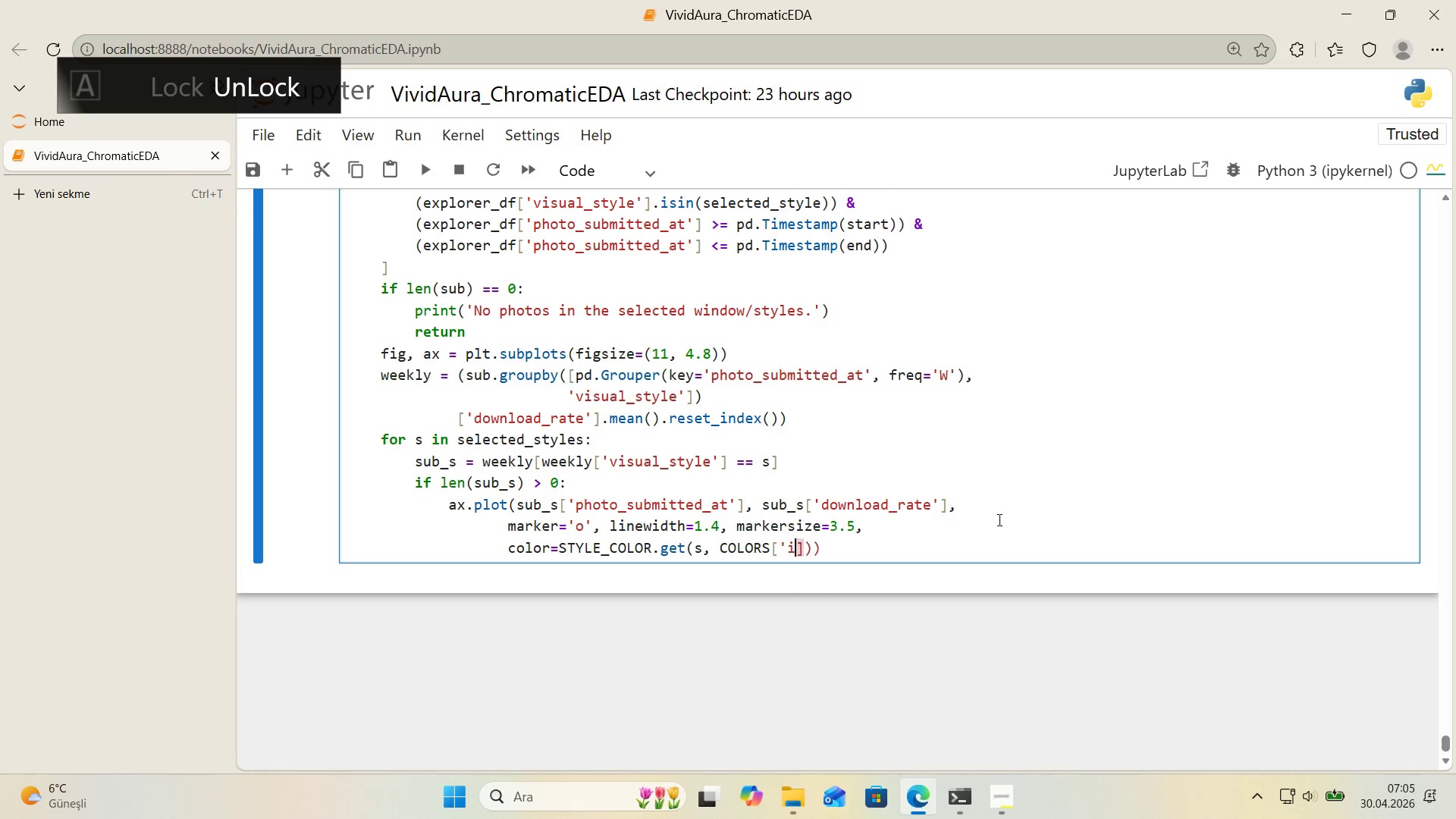 
type('ndgo)
key(Backspace)
key(Backspace)
type('go@)
 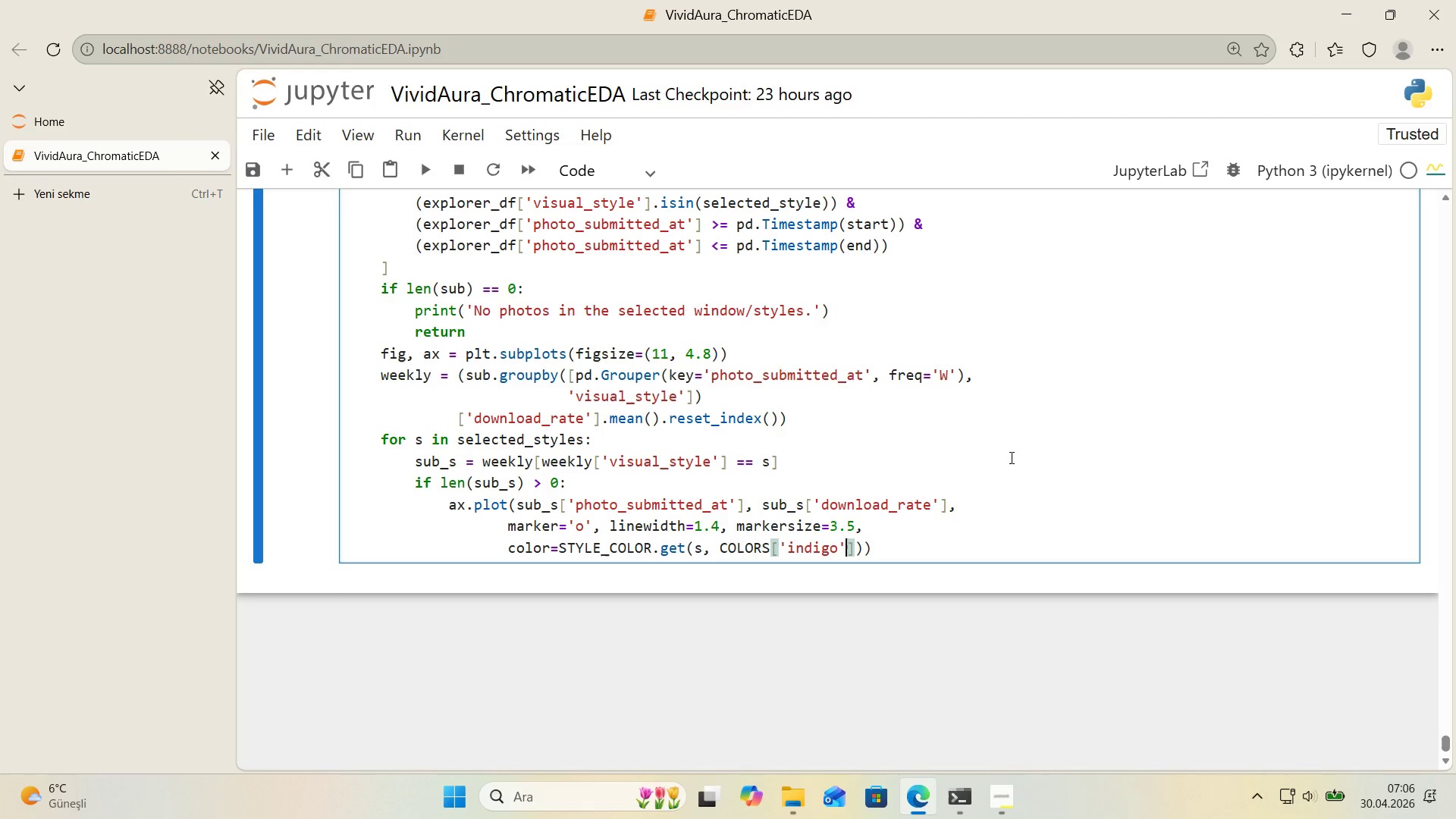 
wait(57.84)
 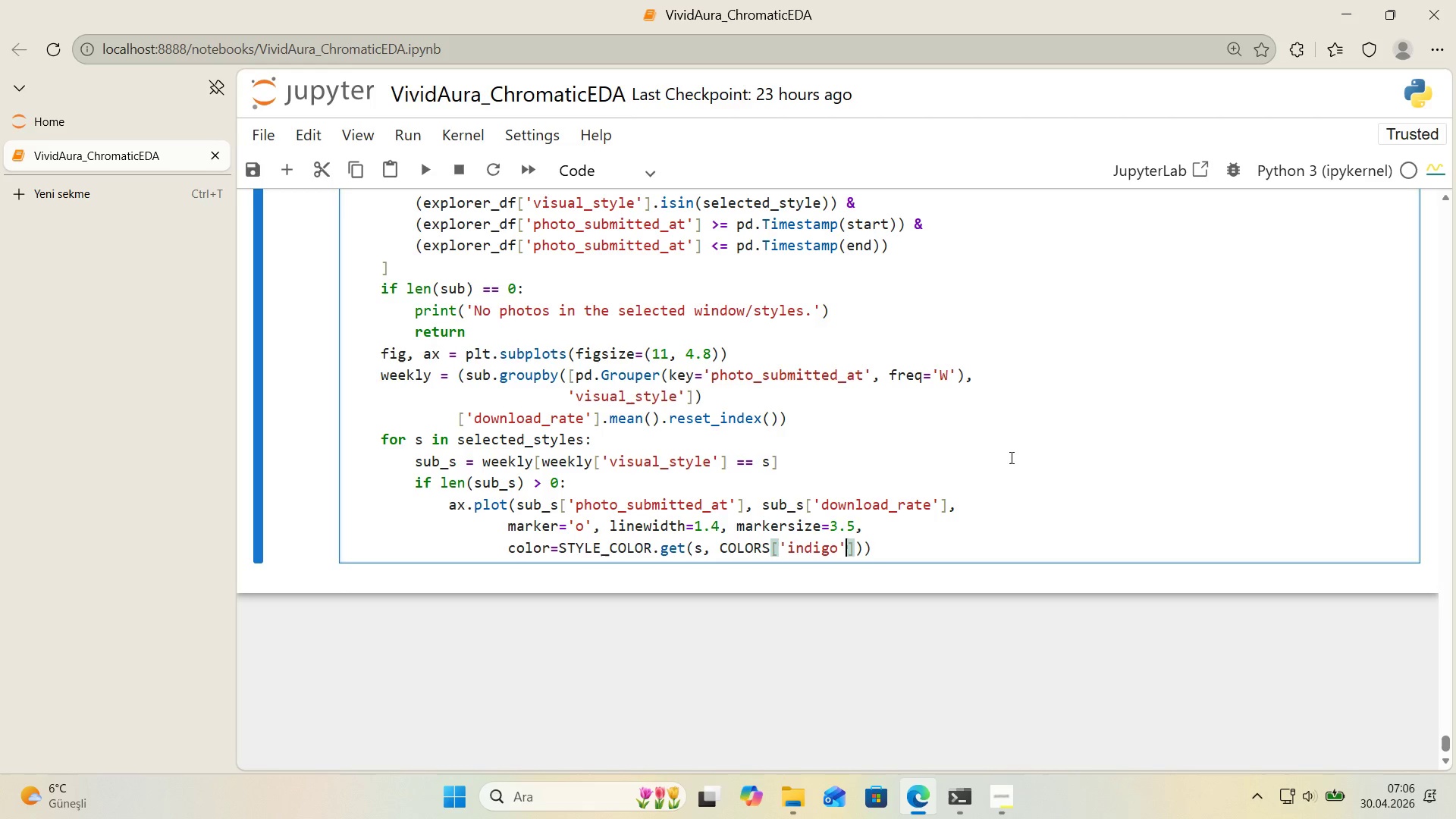 
left_click([861, 554])
 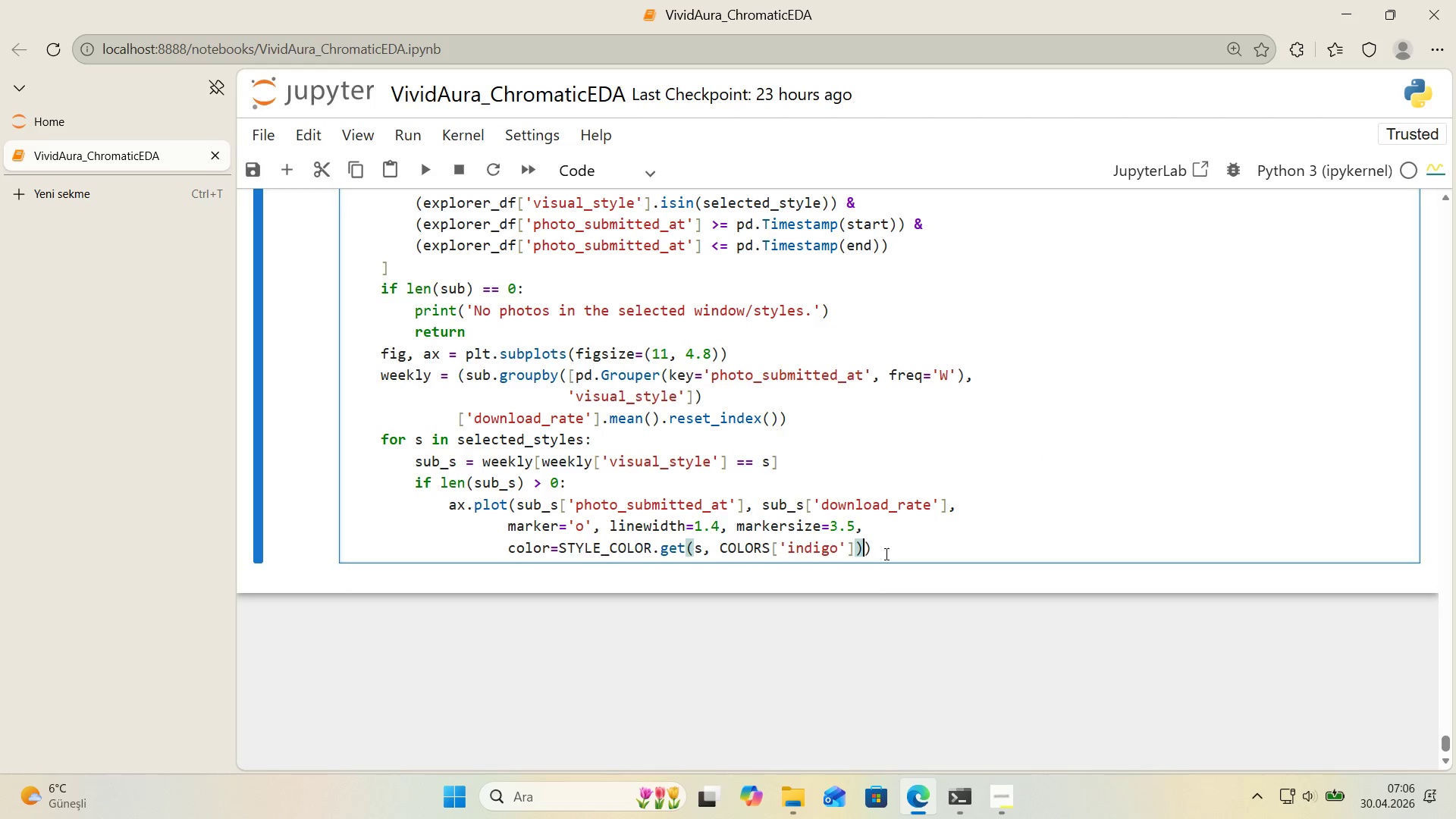 
key(Enter)
 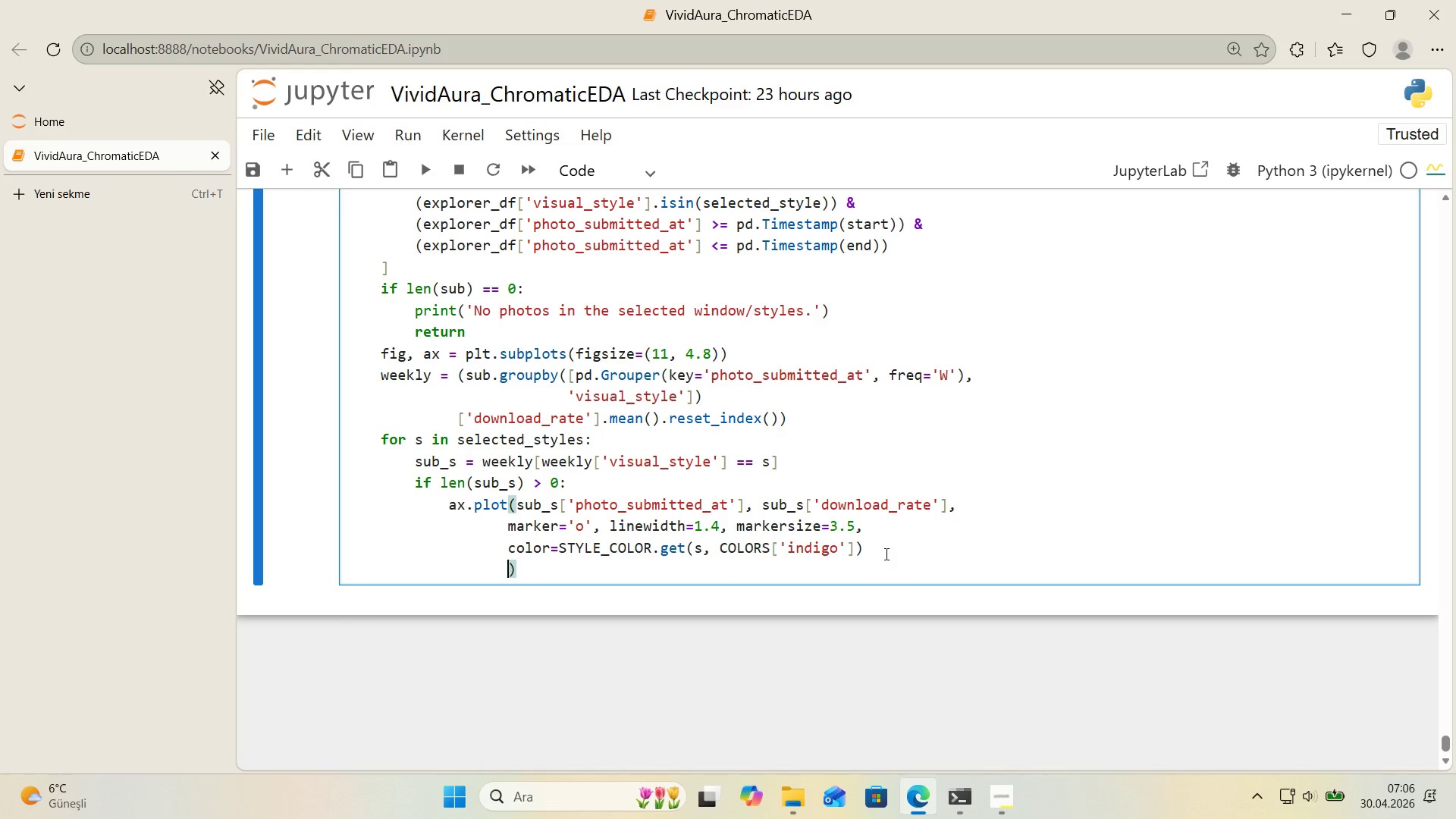 
wait(14.59)
 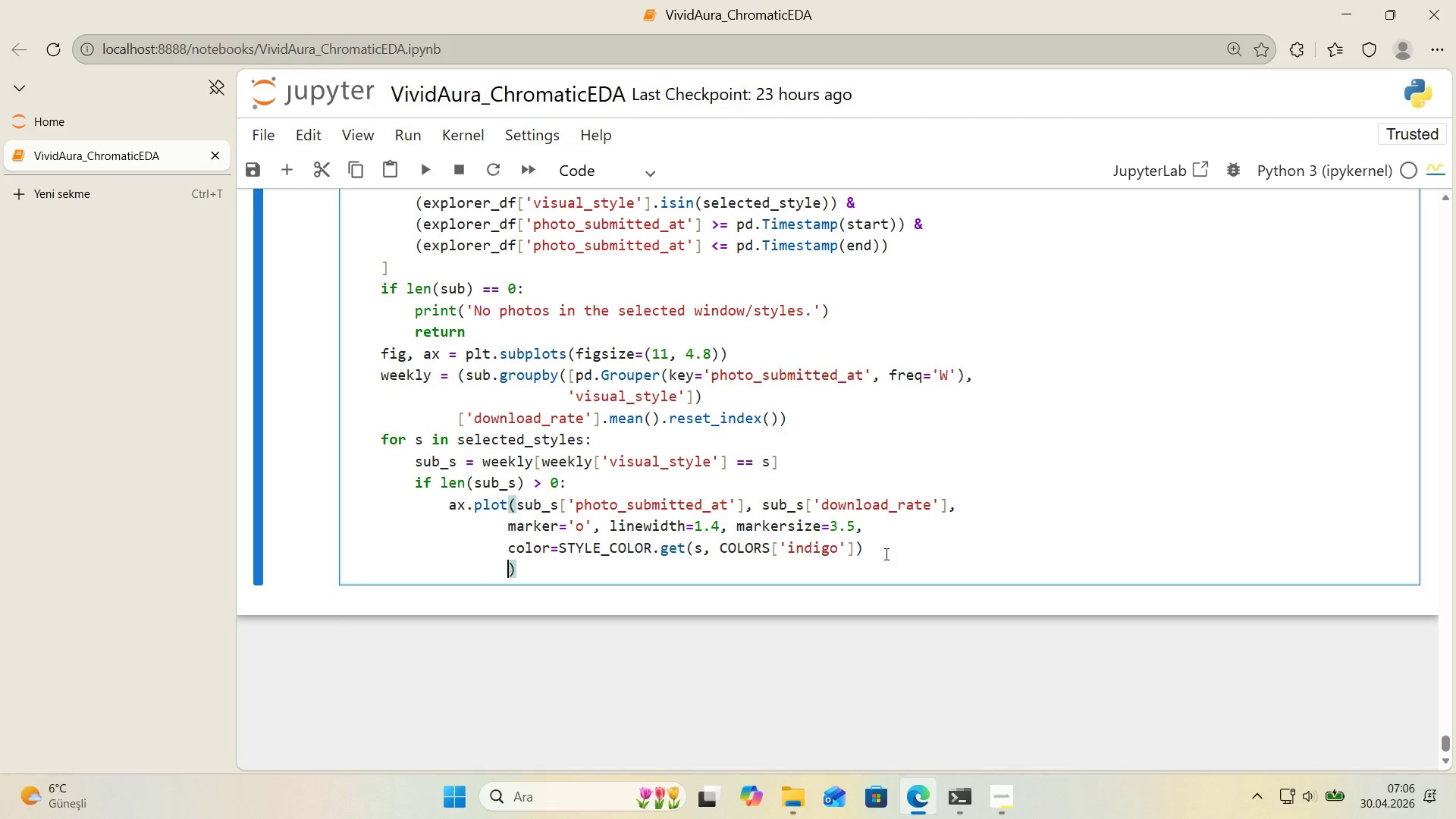 
double_click([805, 556])
 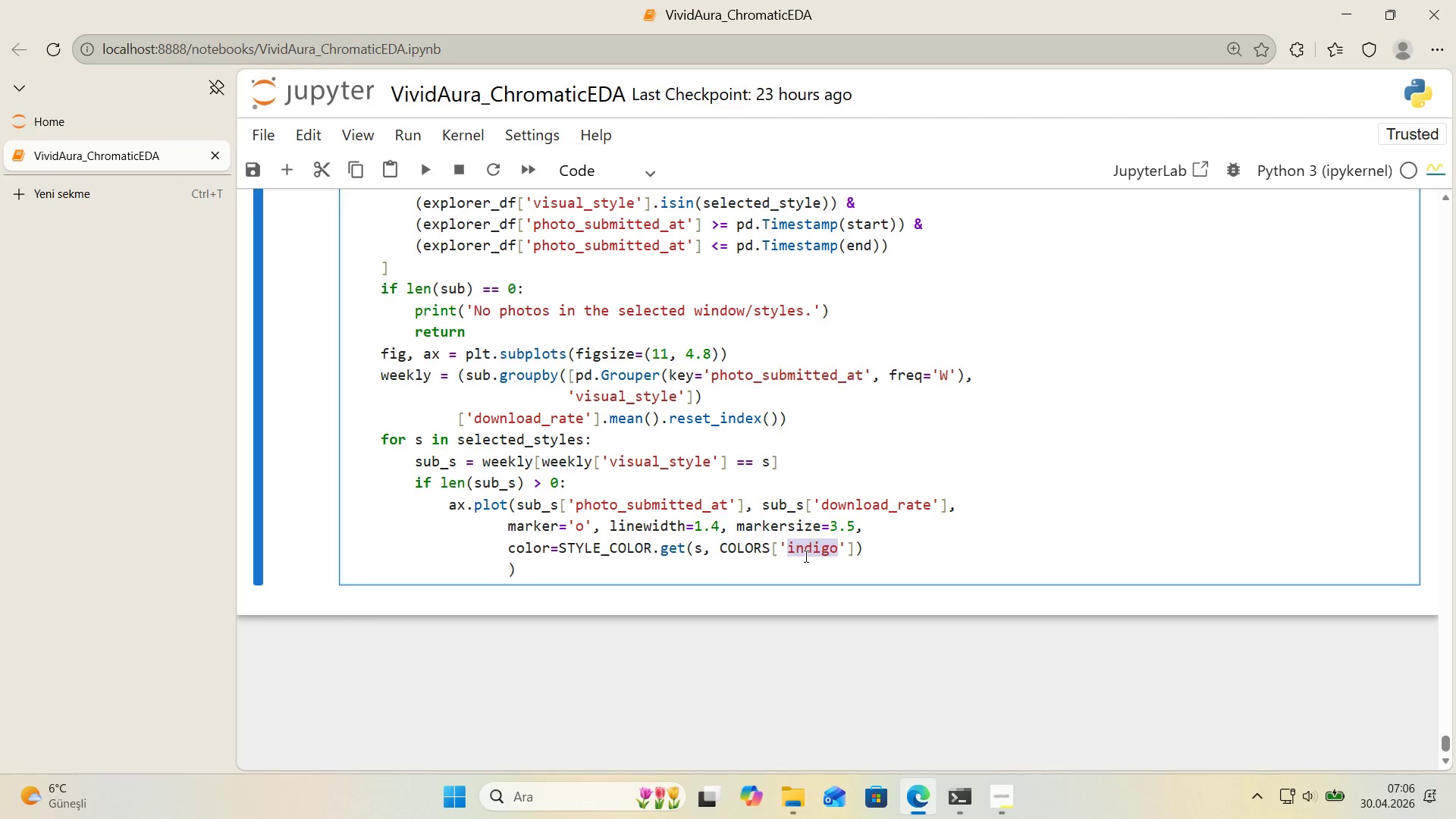 
type(ca)
key(Backspace)
type(harcoal)
 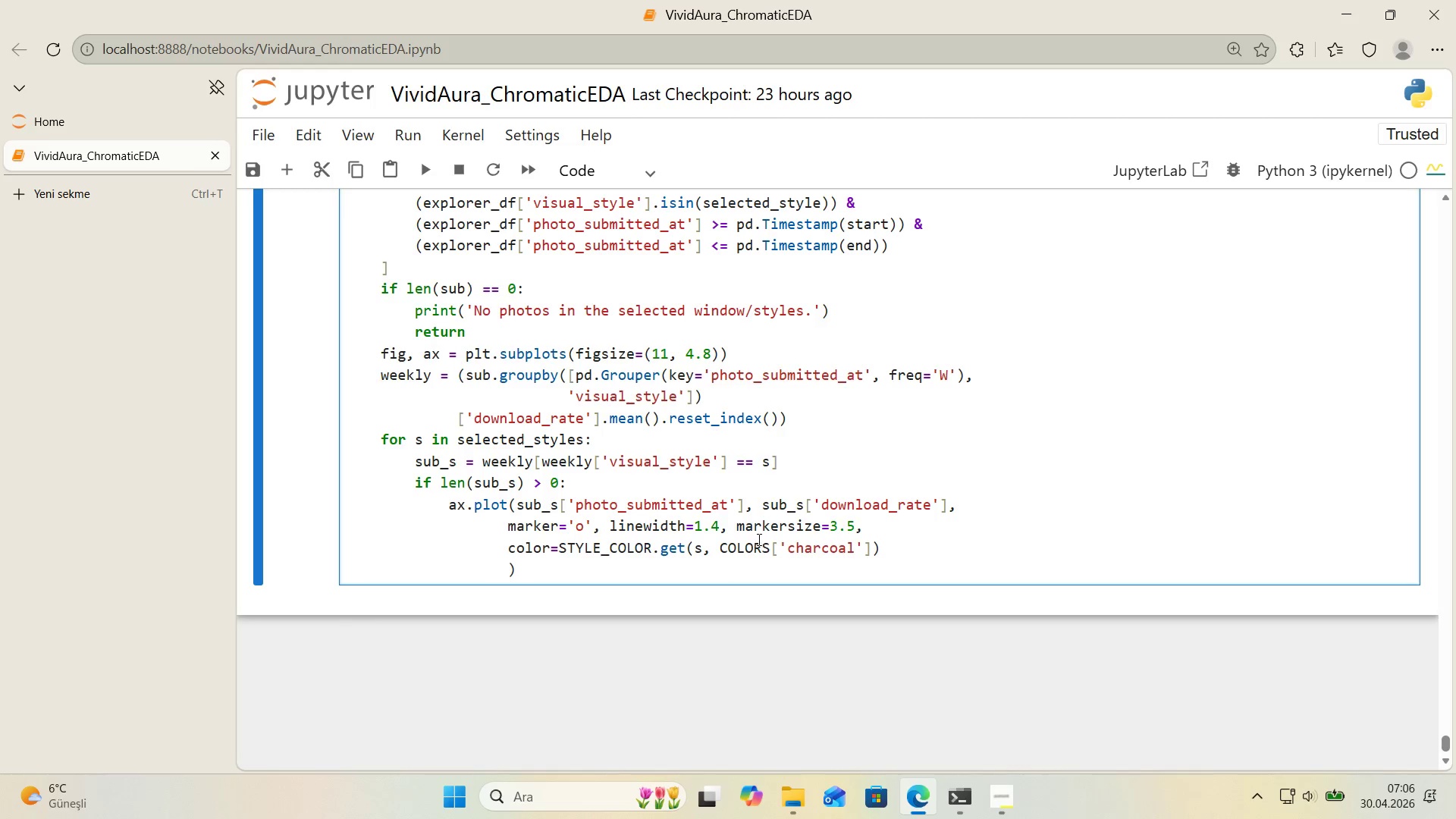 
wait(6.08)
 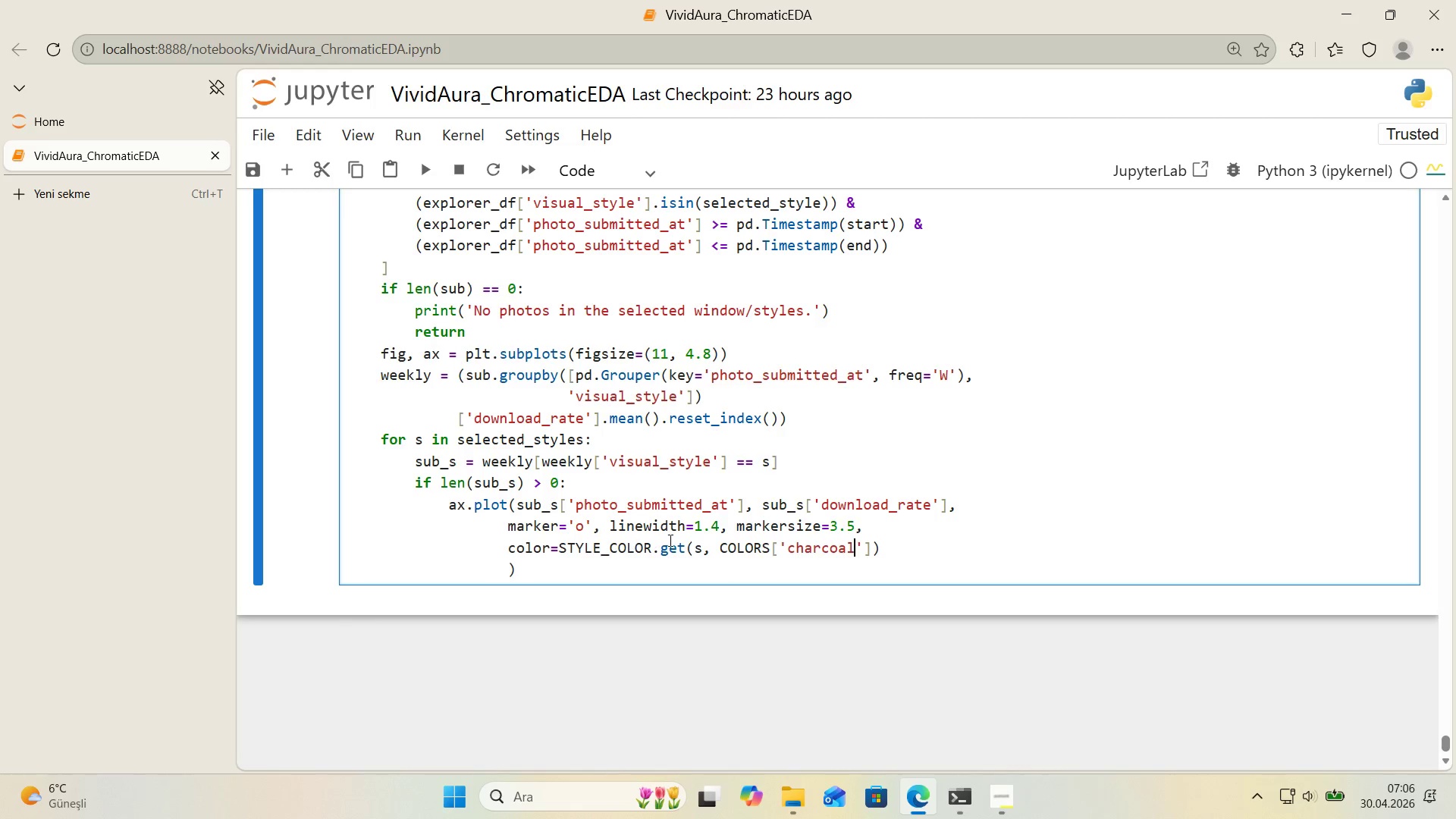 
left_click([878, 548])
 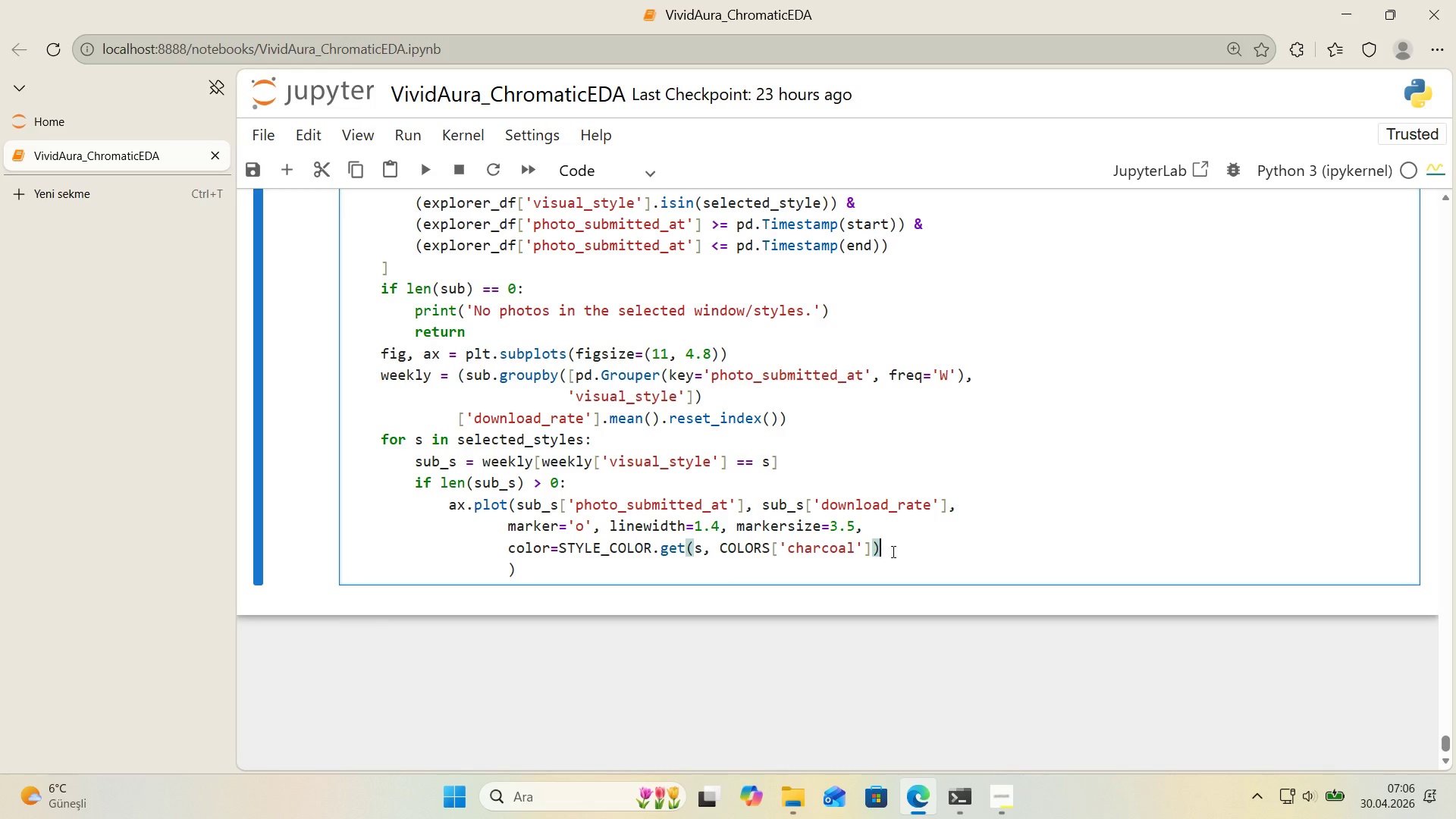 
key(Comma)
 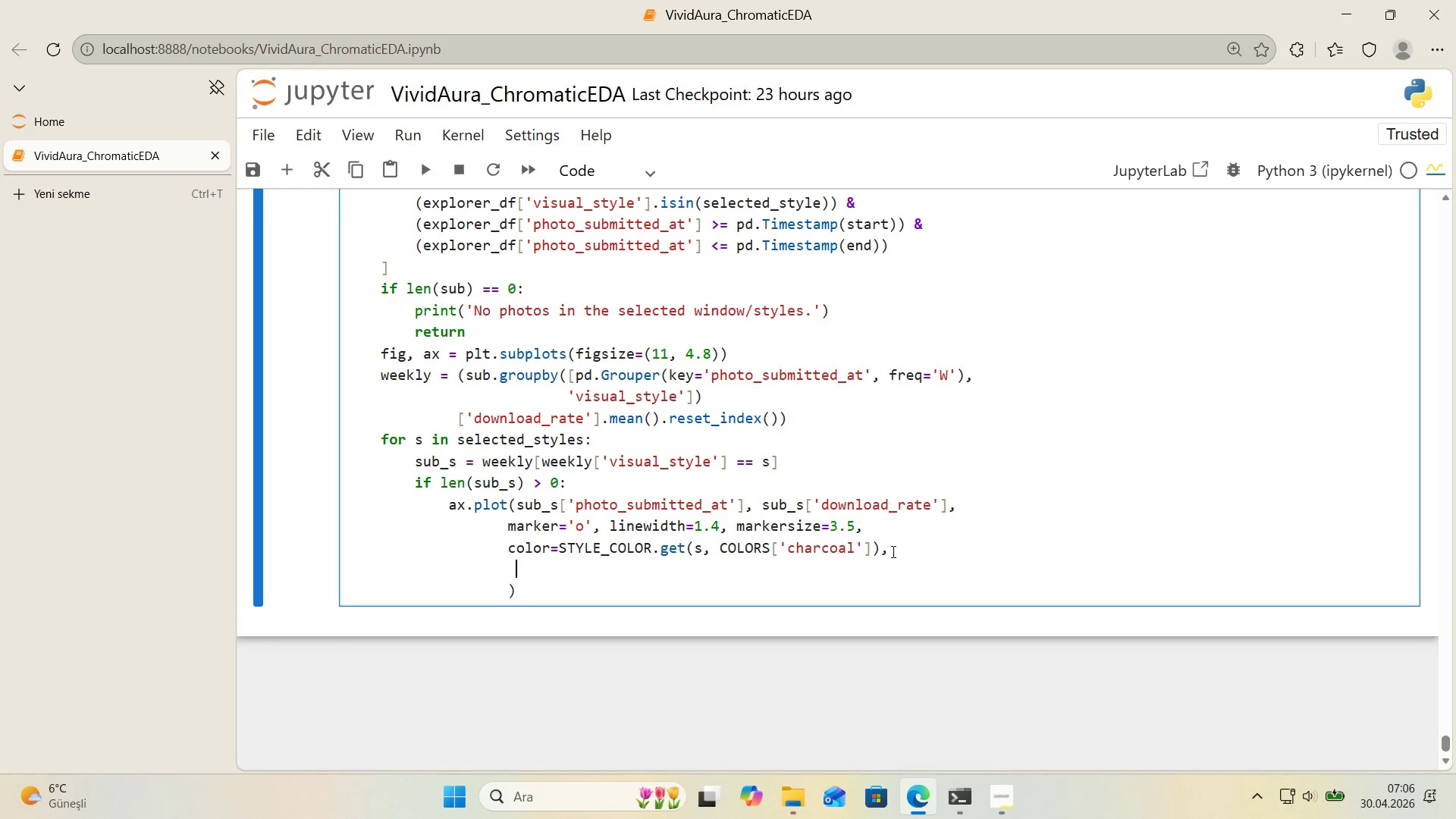 
key(Enter)
 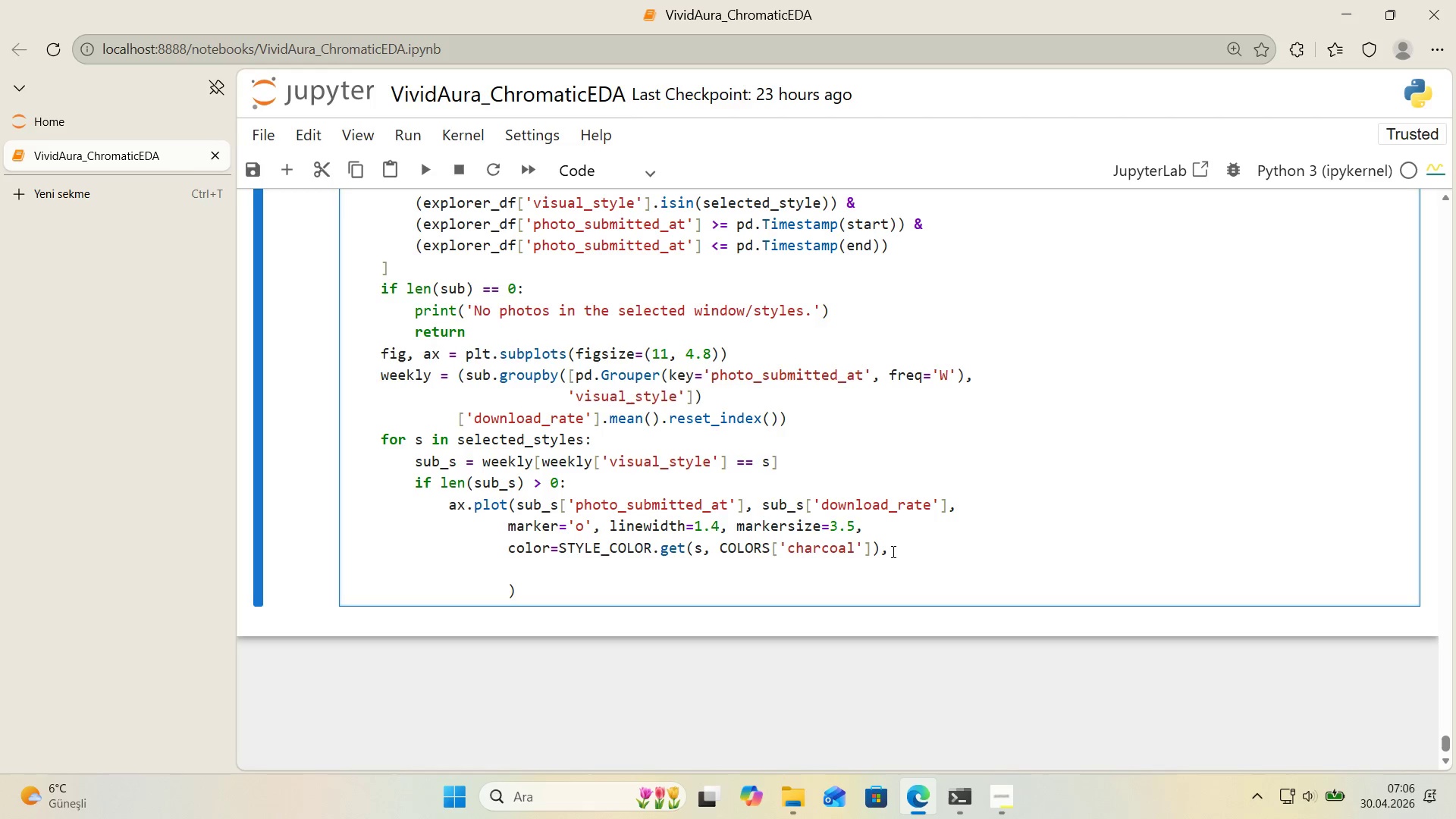 
key(ArrowLeft)
 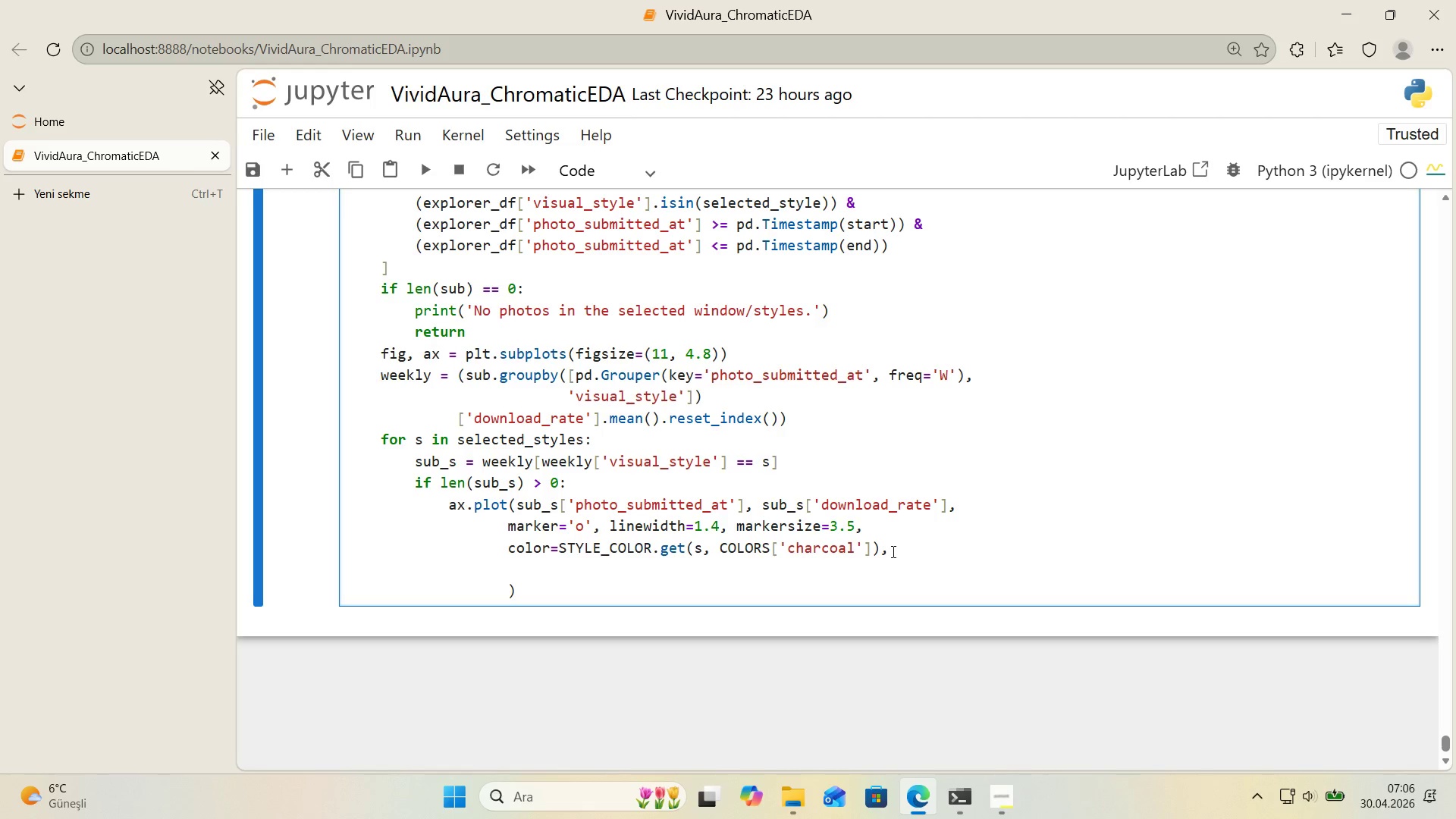 
key(Delete)
 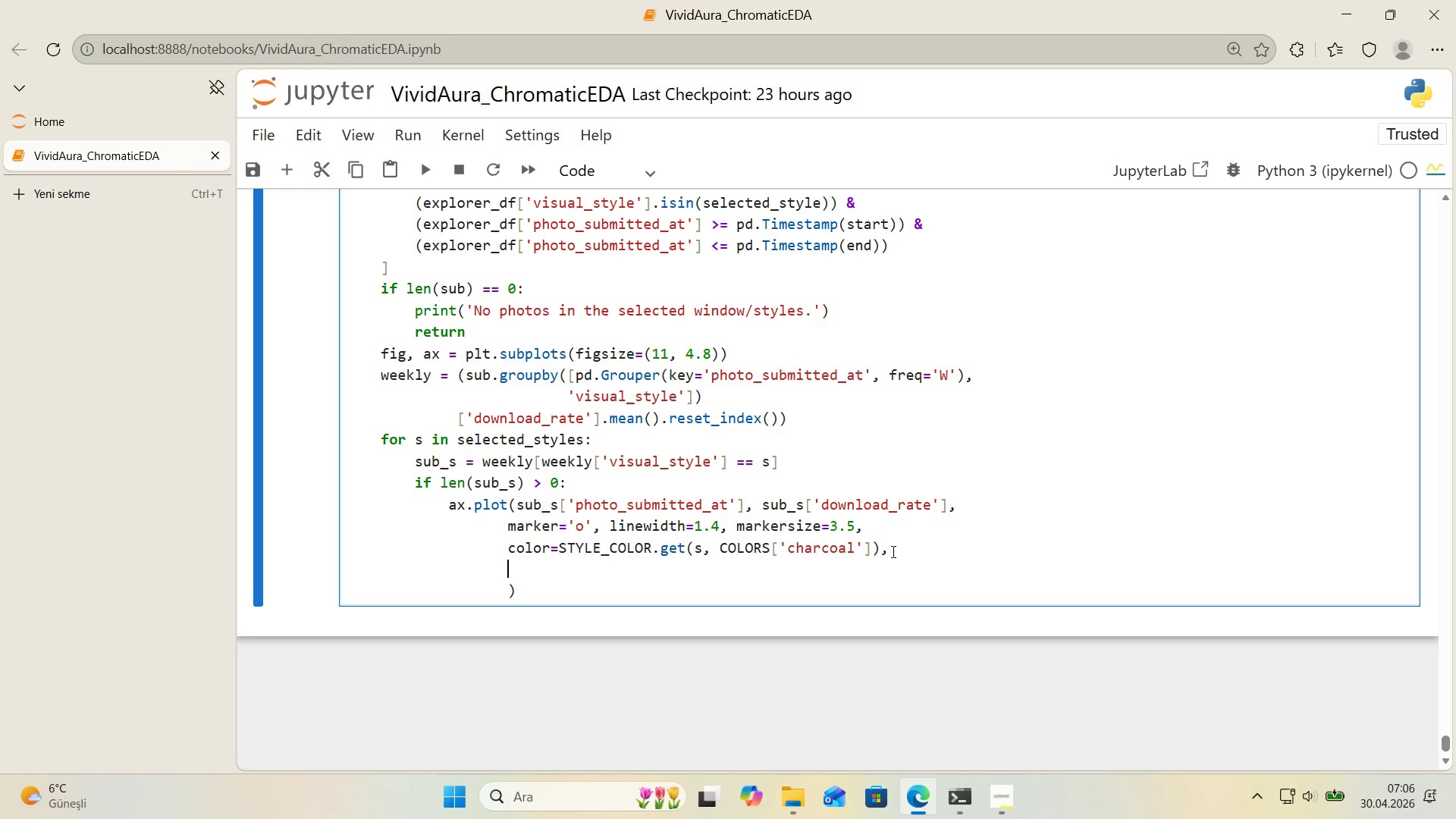 
key(Delete)
 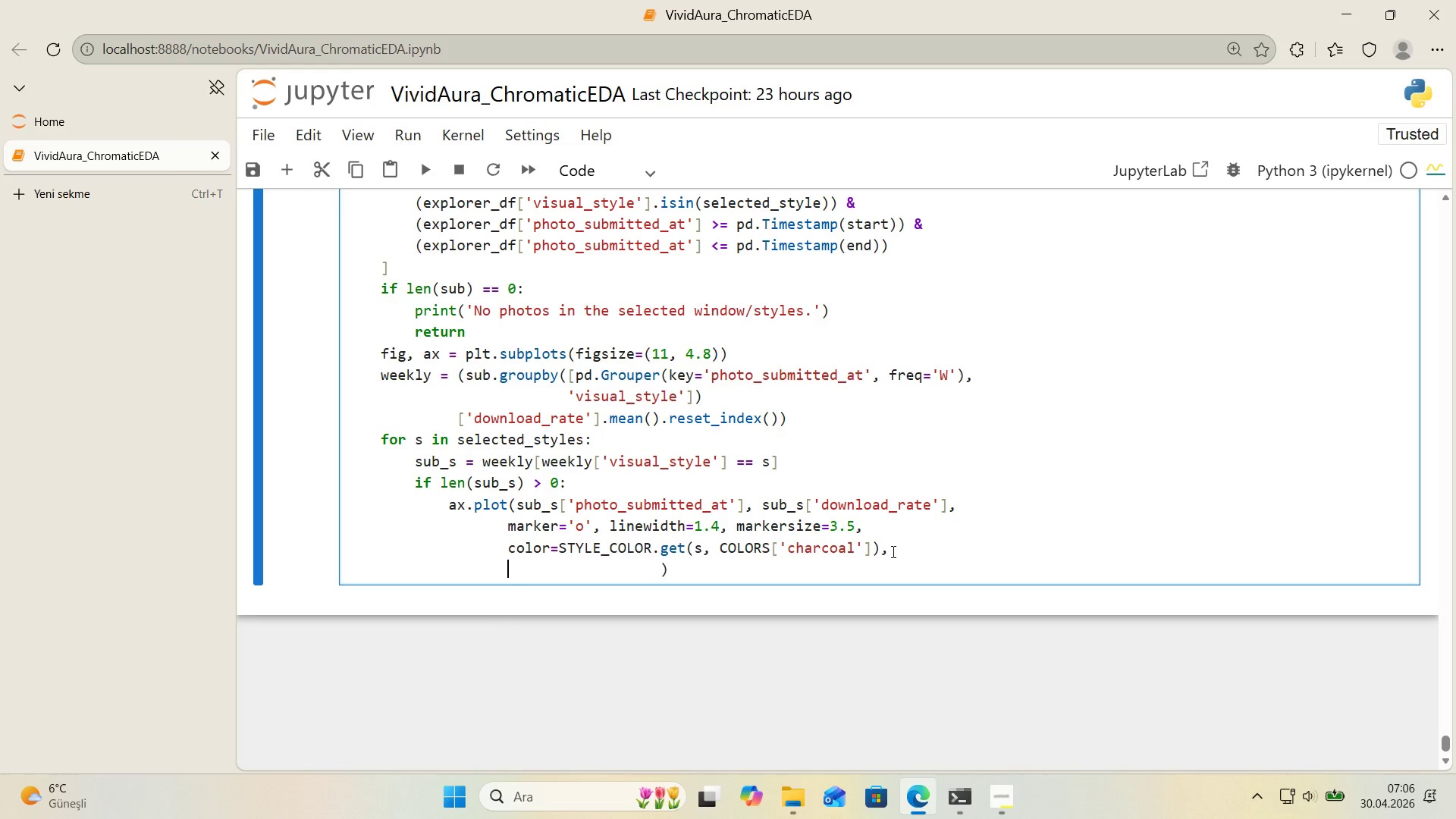 
key(Delete)
 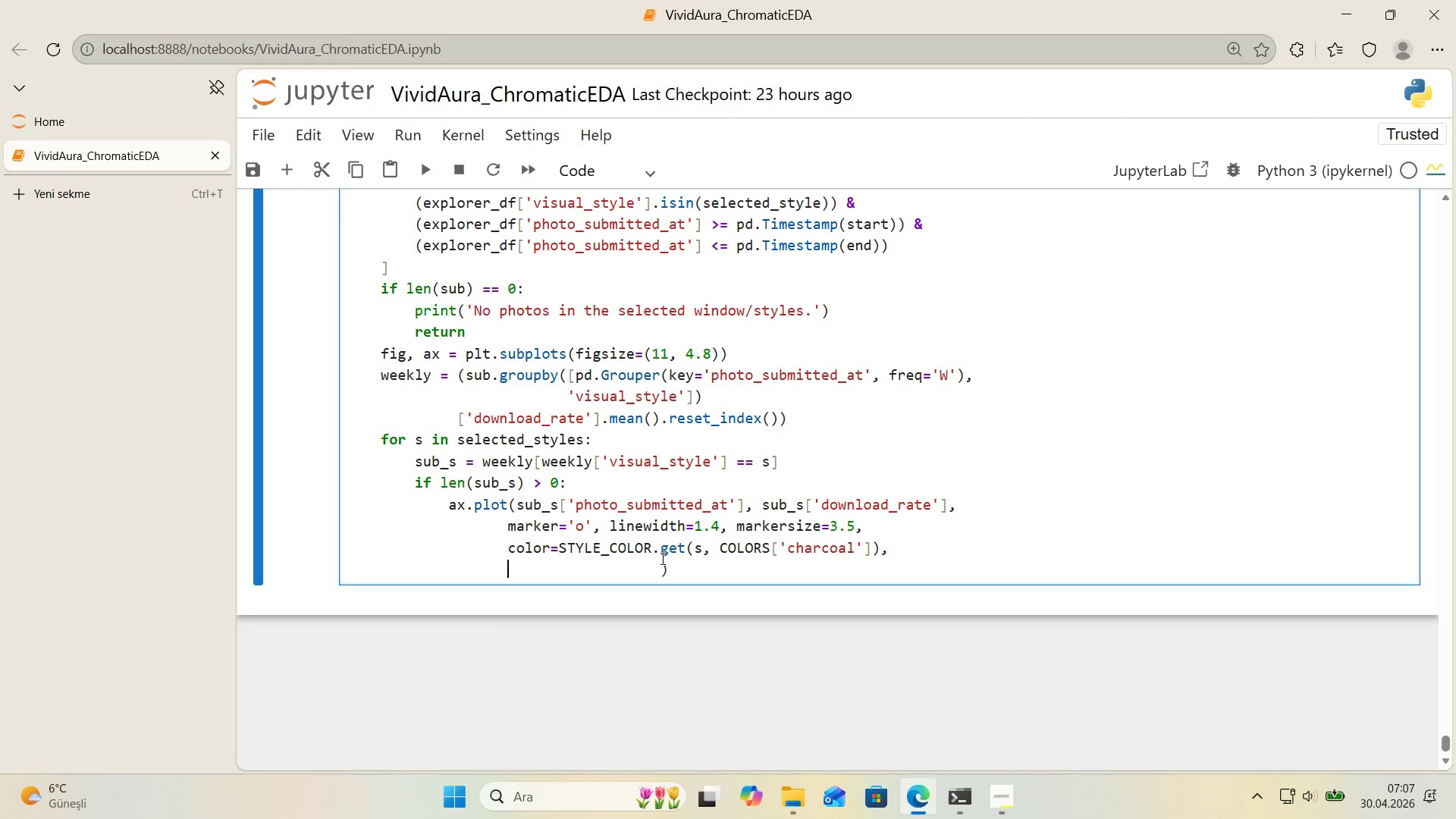 
left_click_drag(start_coordinate=[661, 567], to_coordinate=[511, 570])
 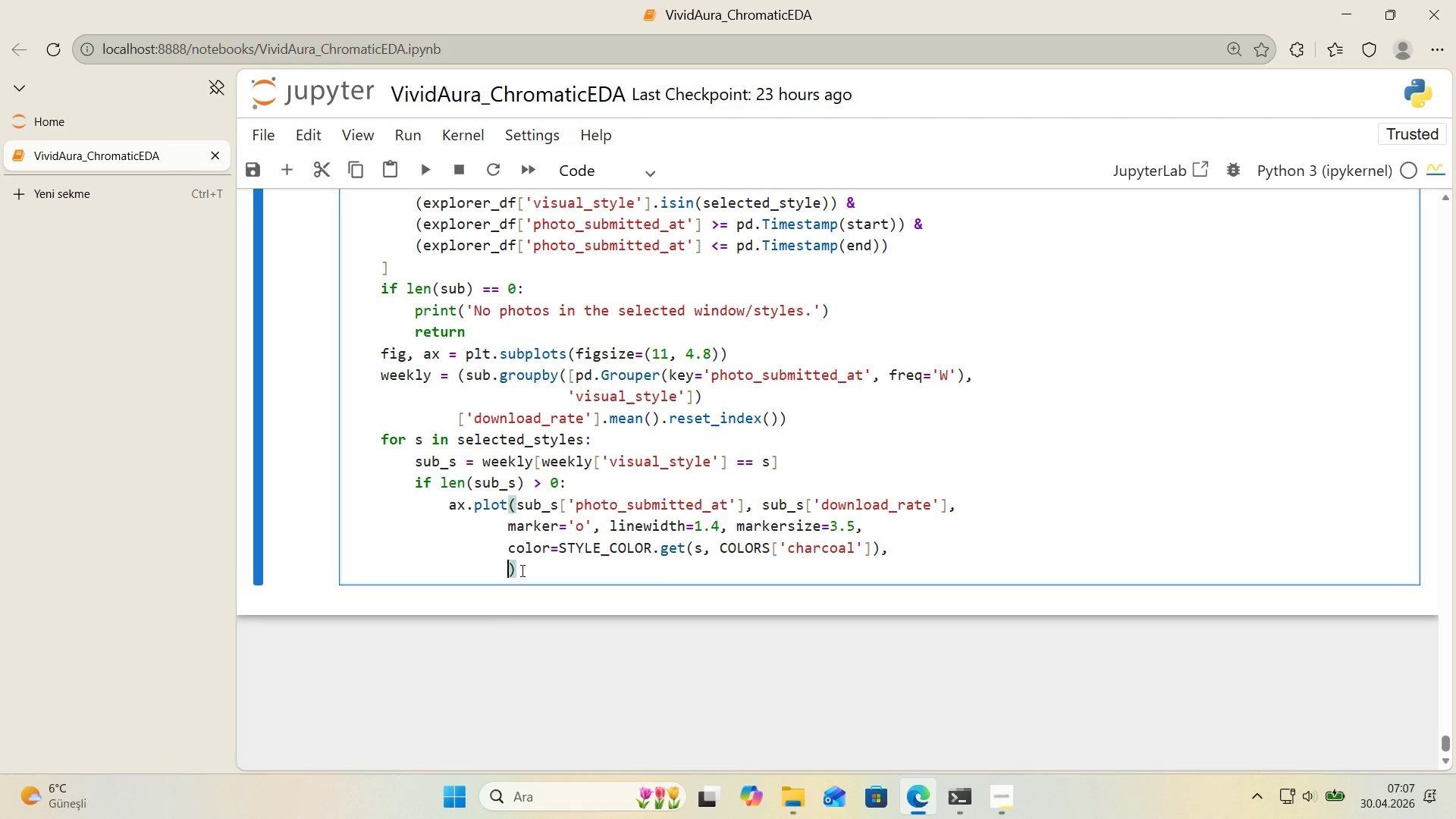 
key(Backspace)
type(label)s)
 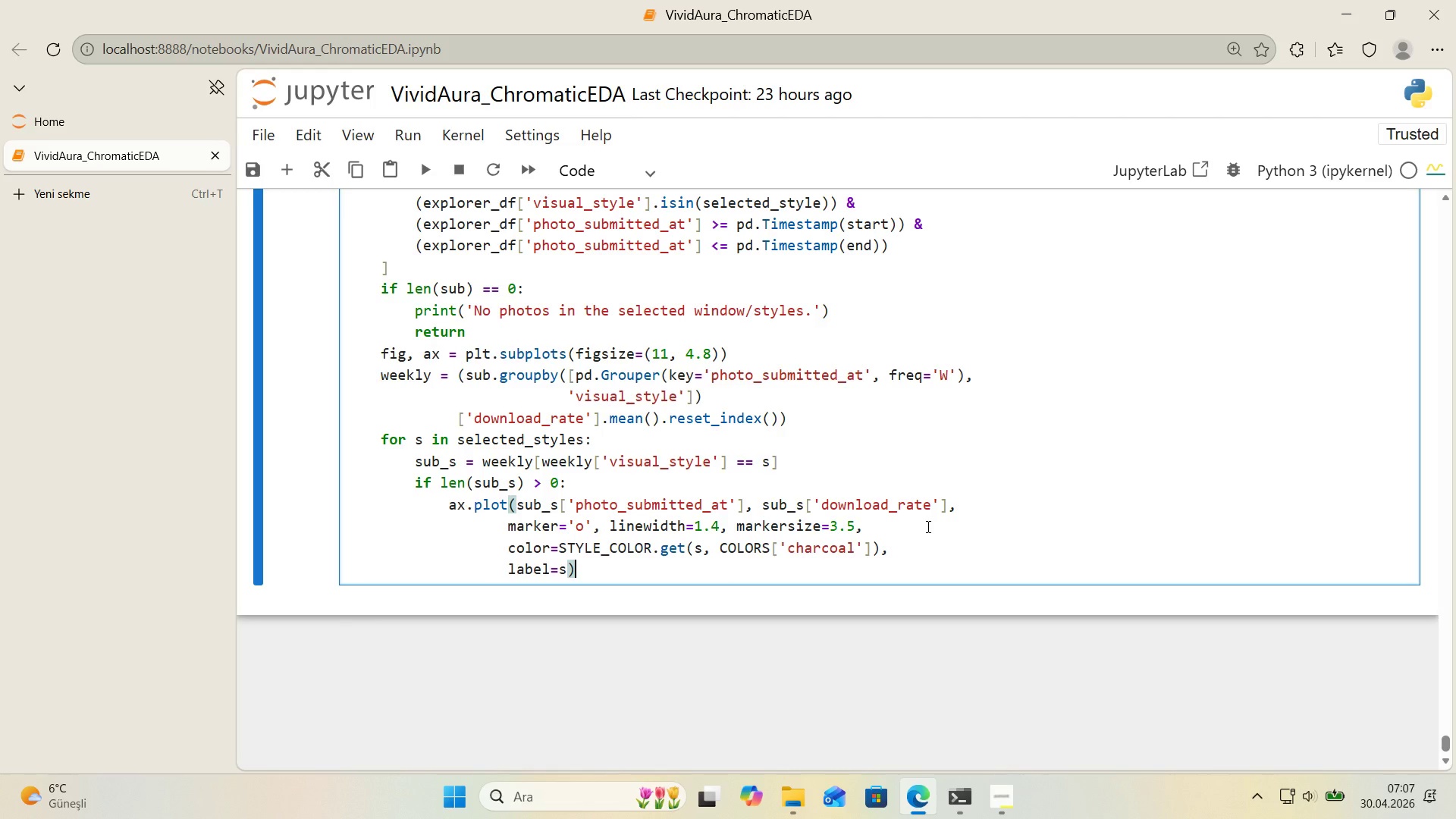 
 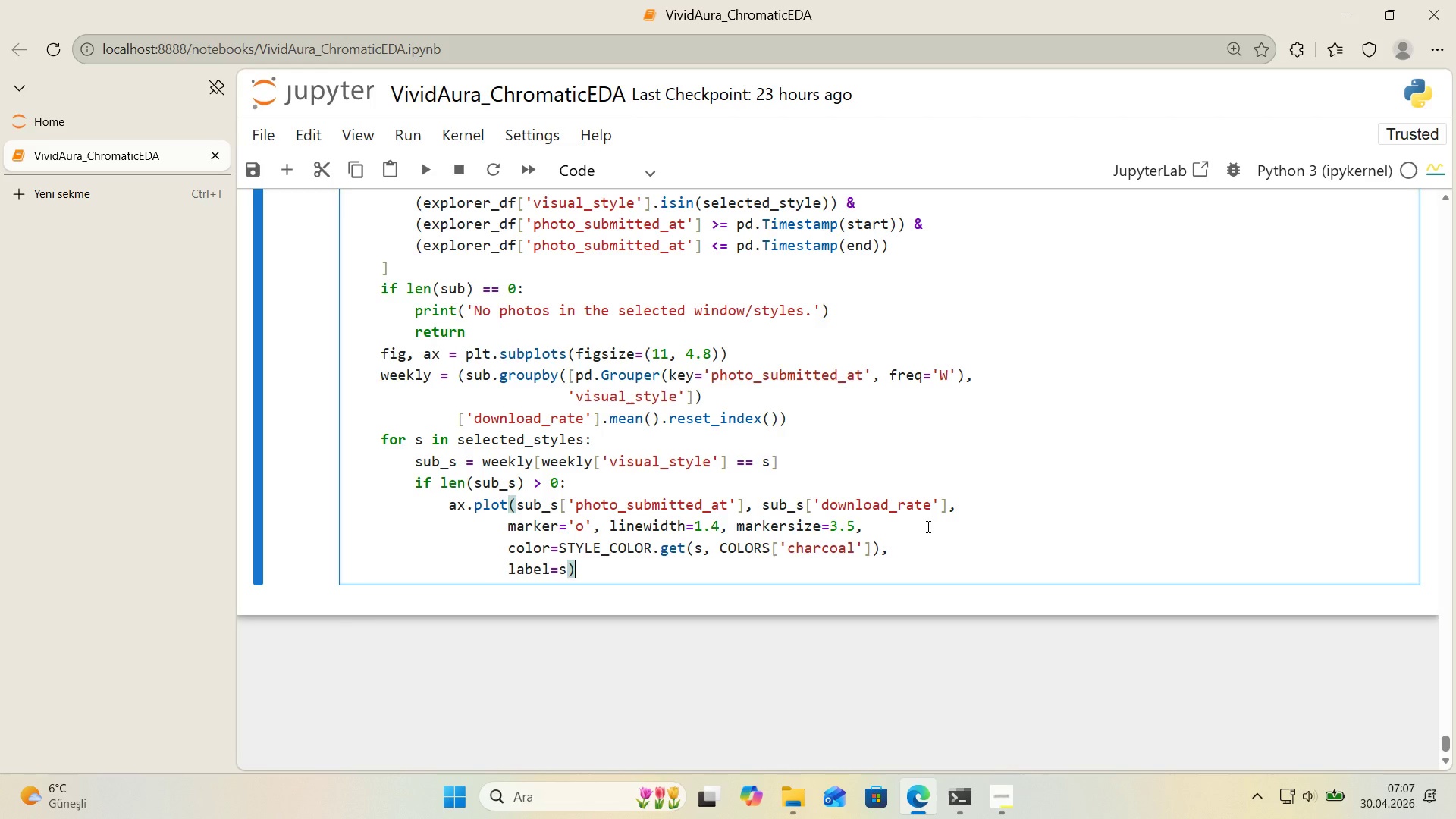 
key(ArrowRight)
 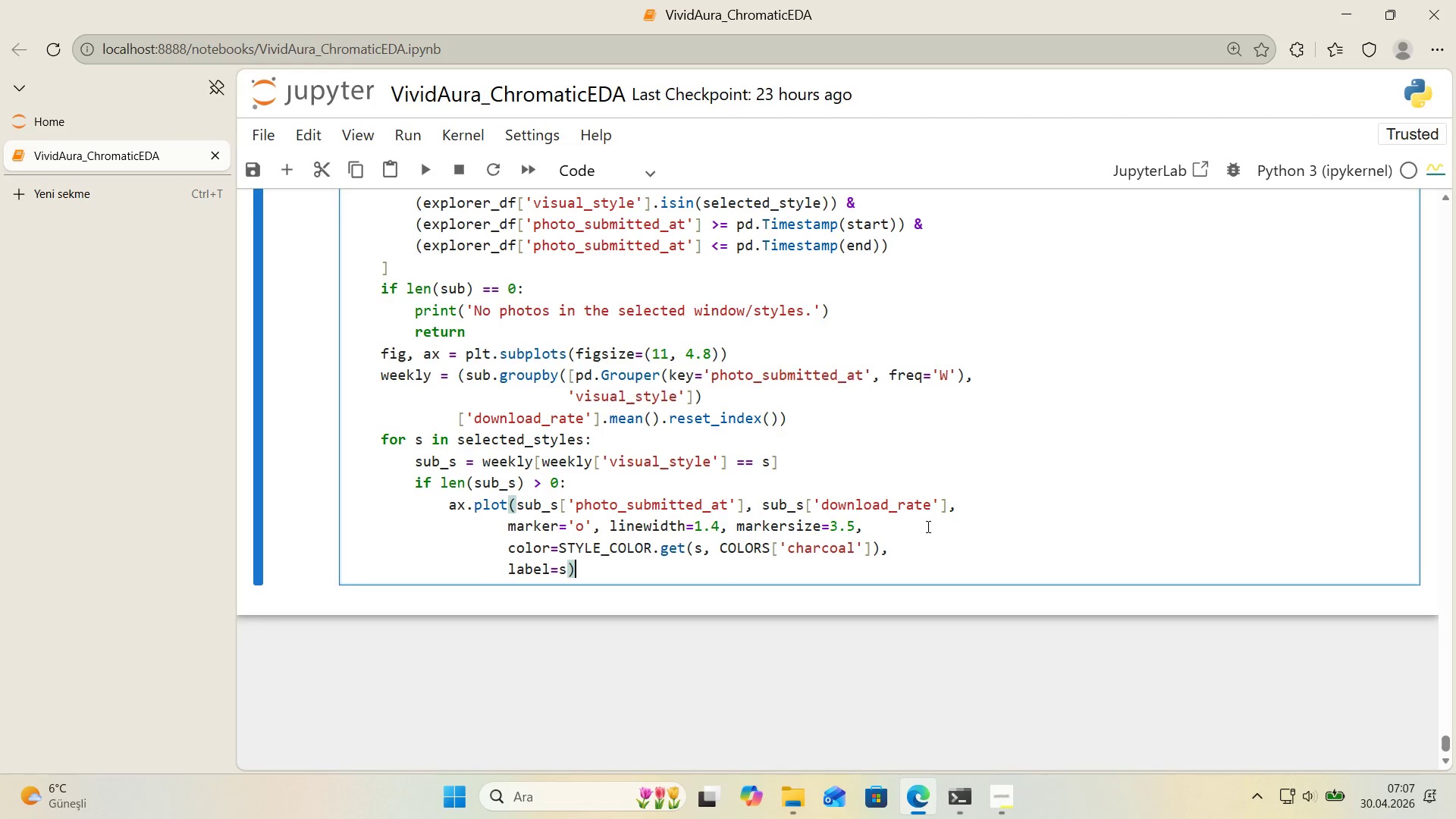 
key(Enter)
 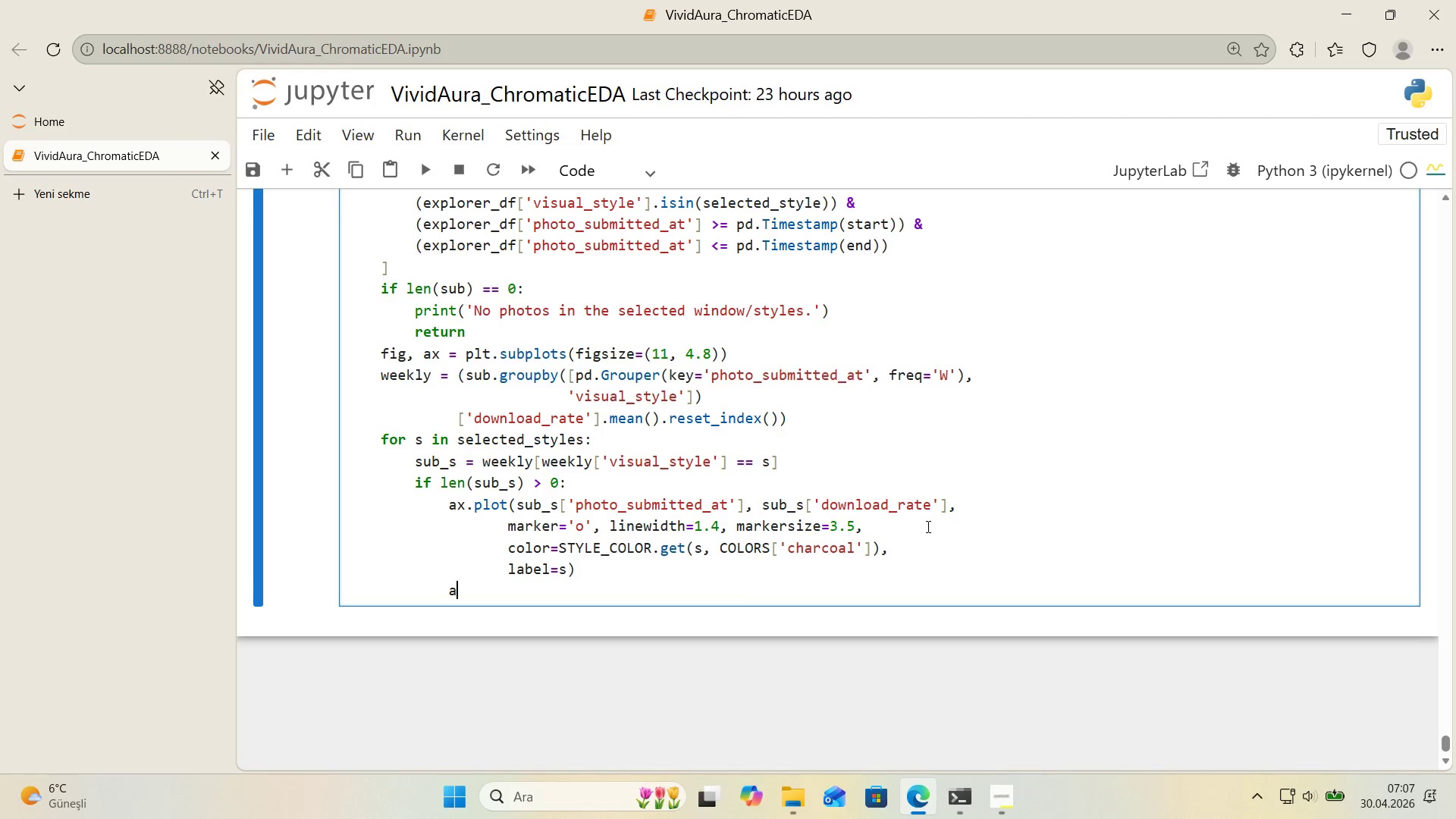 
type(ax)
key(Backspace)
key(Backspace)
key(Backspace)
key(Backspace)
key(Backspace)
type(ax.set_t'tle*)
 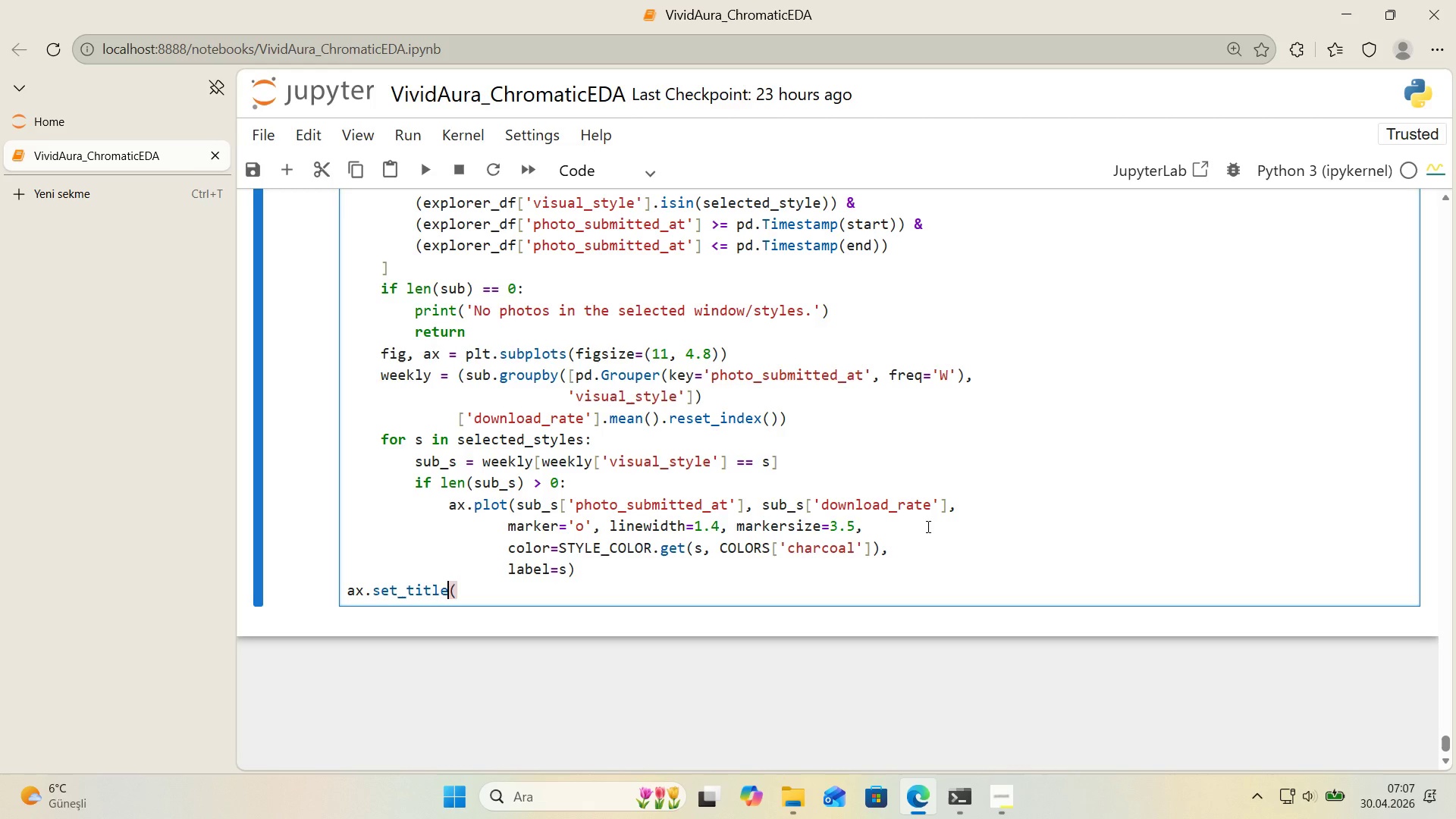 
 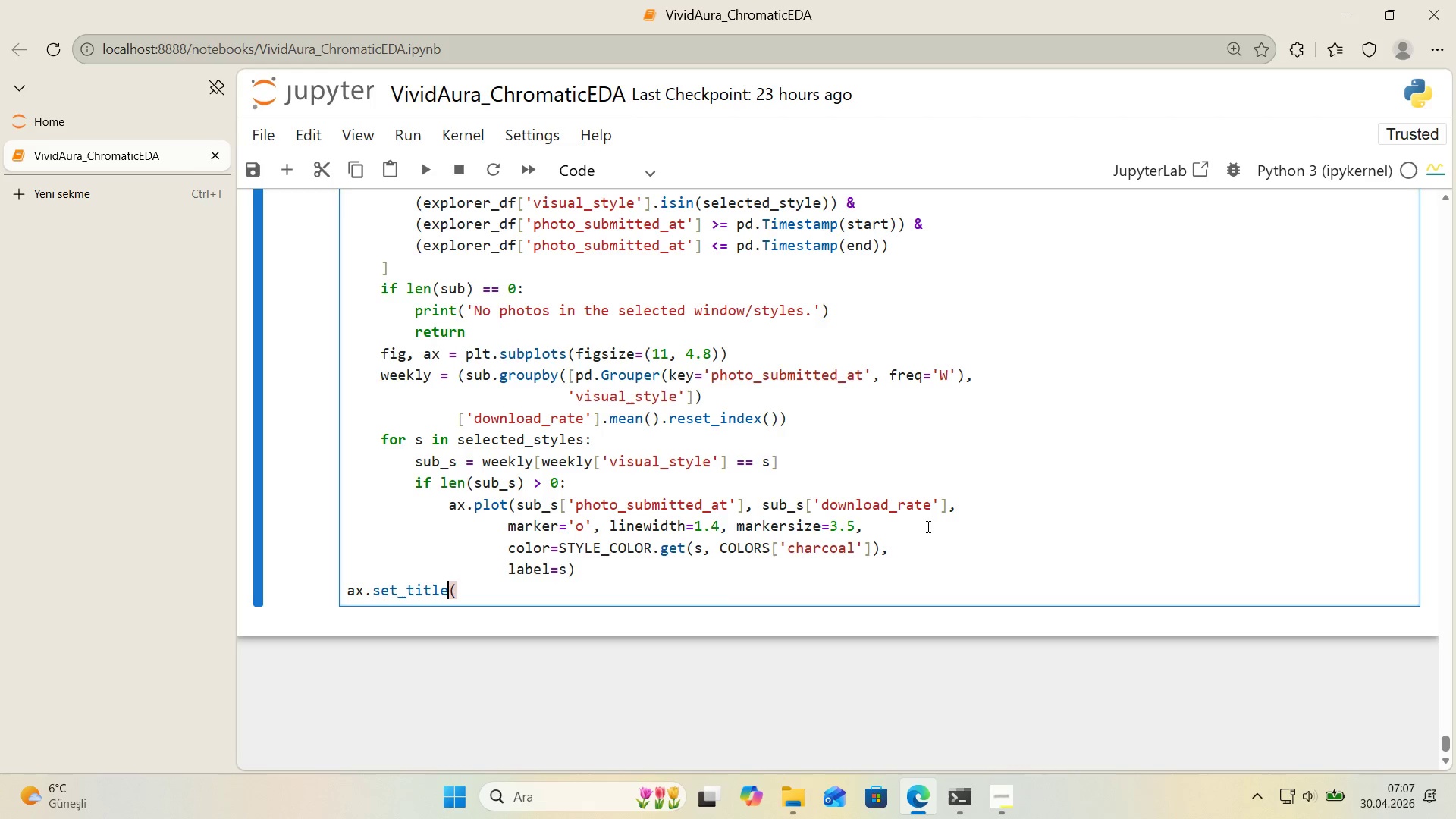 
key(ArrowLeft)
 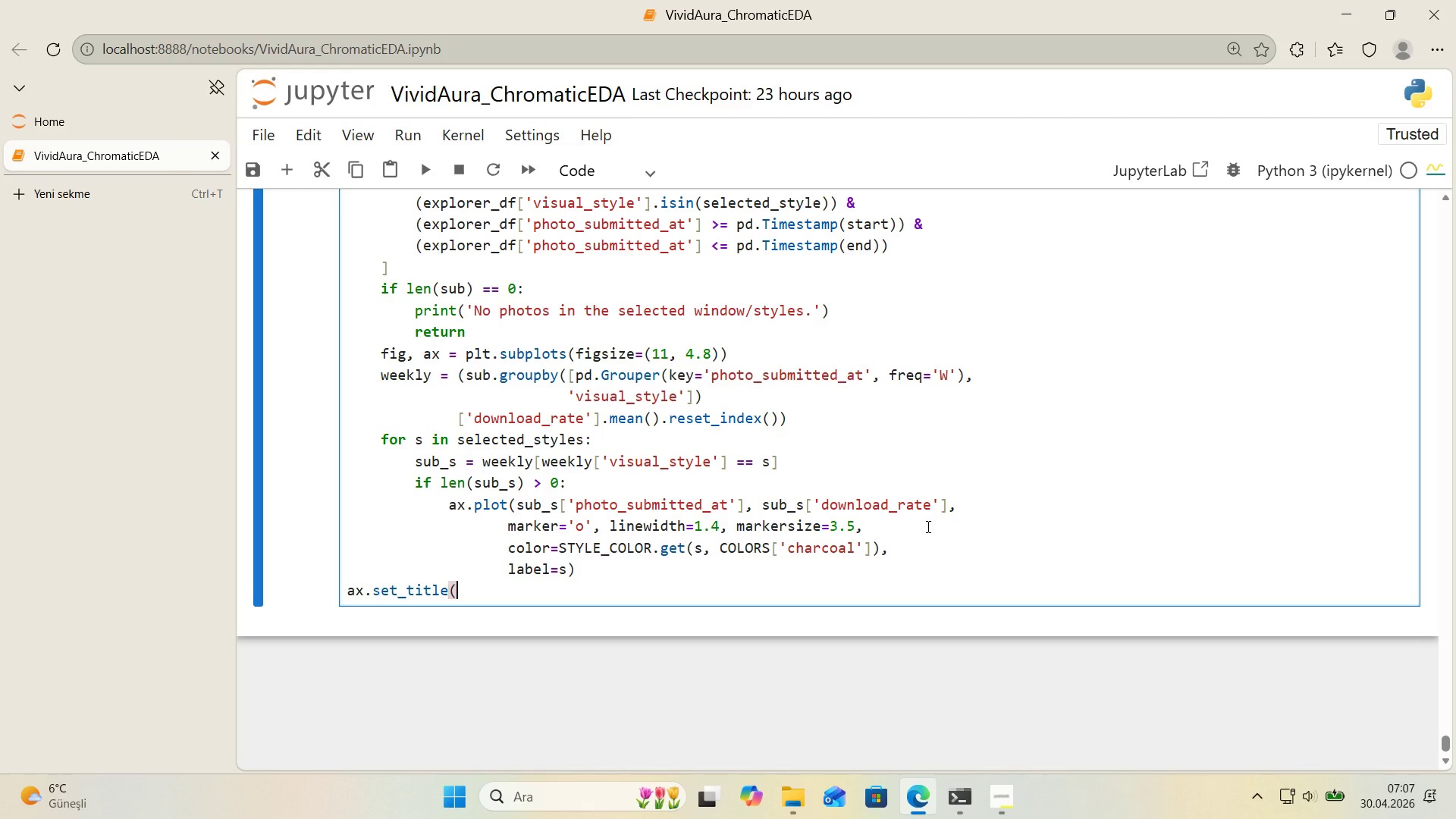 
key(ArrowRight)
 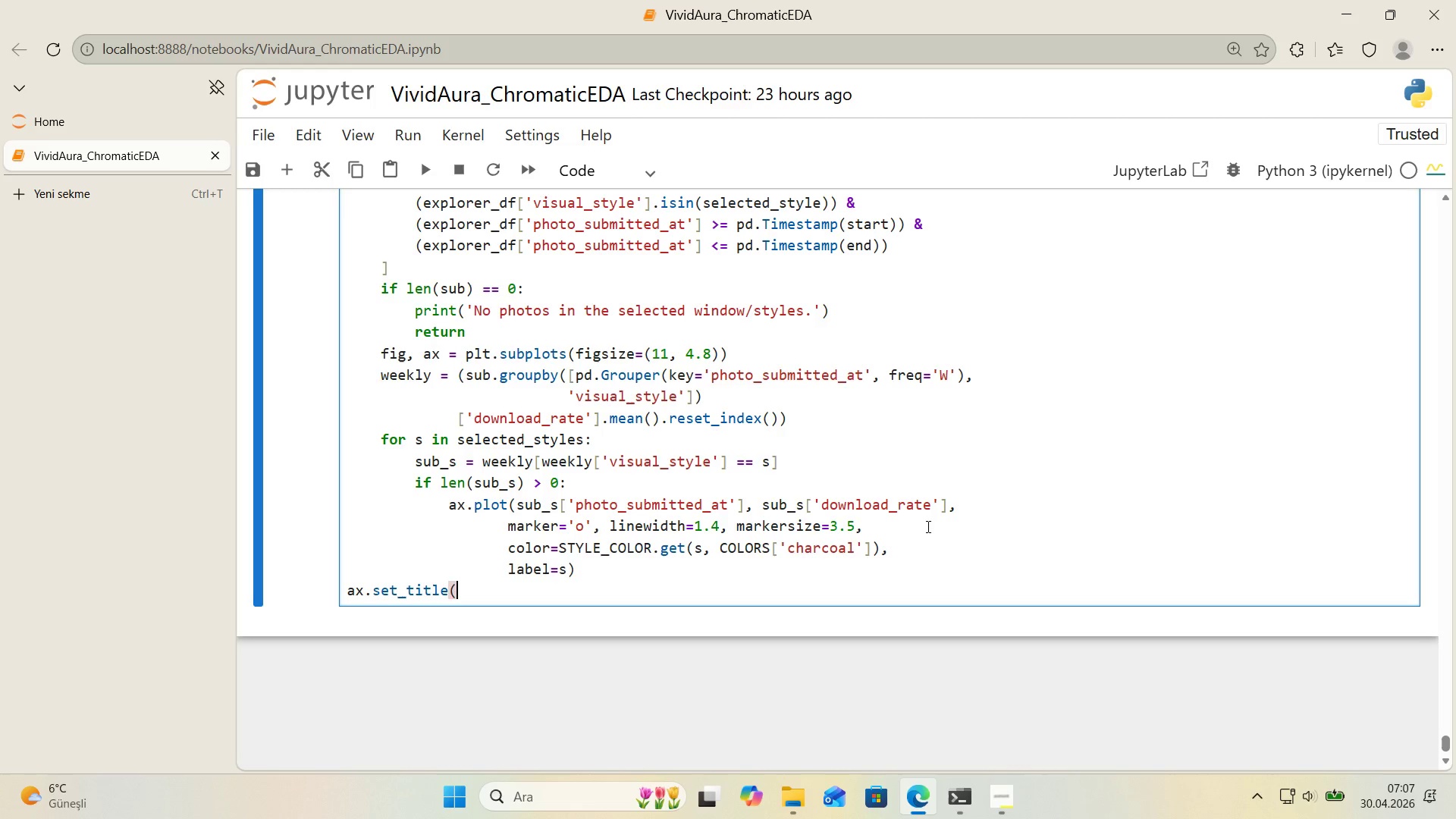 
key(Shift+ShiftRight)
 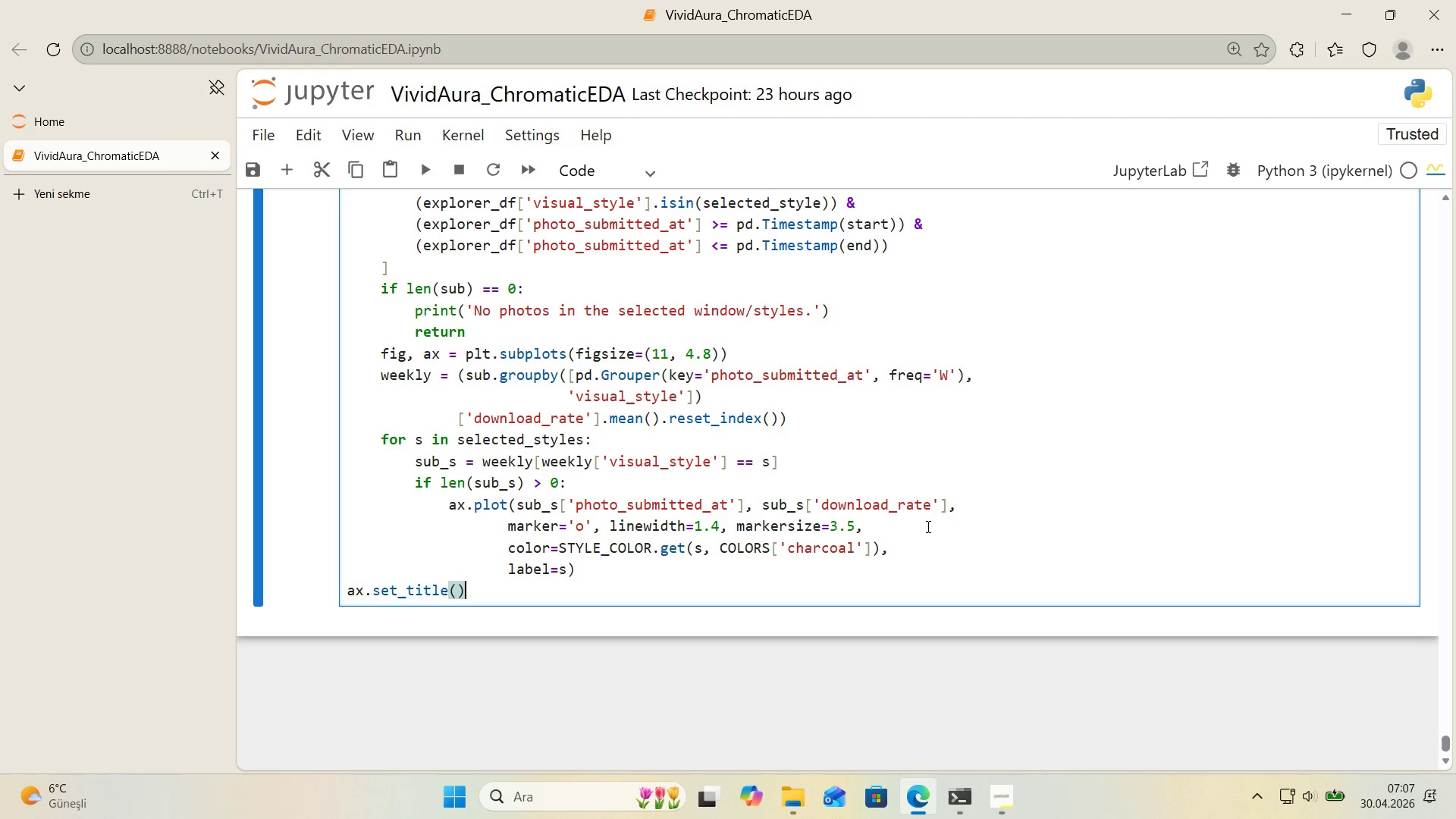 
key(Shift+9)
 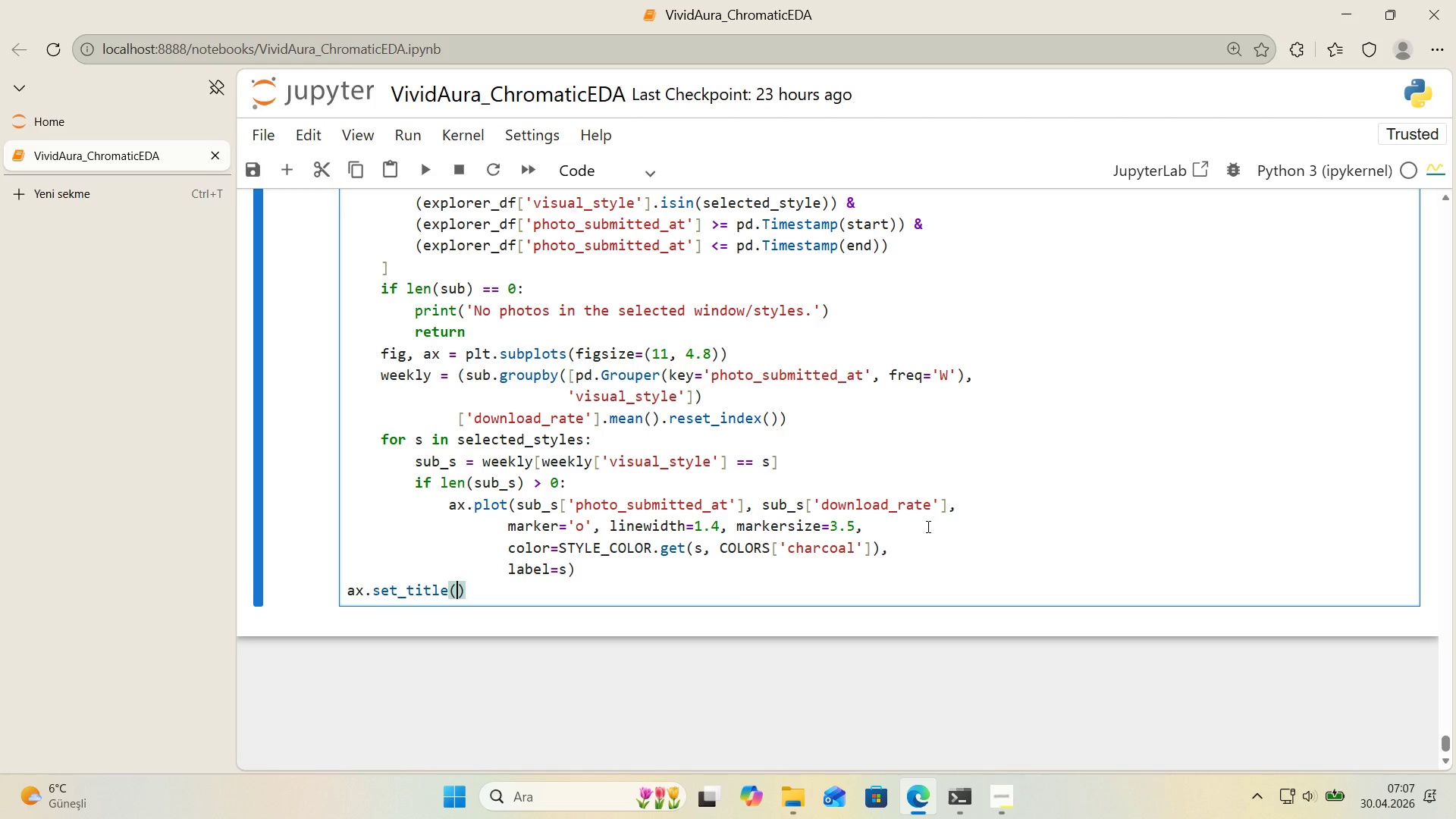 
key(ArrowLeft)
 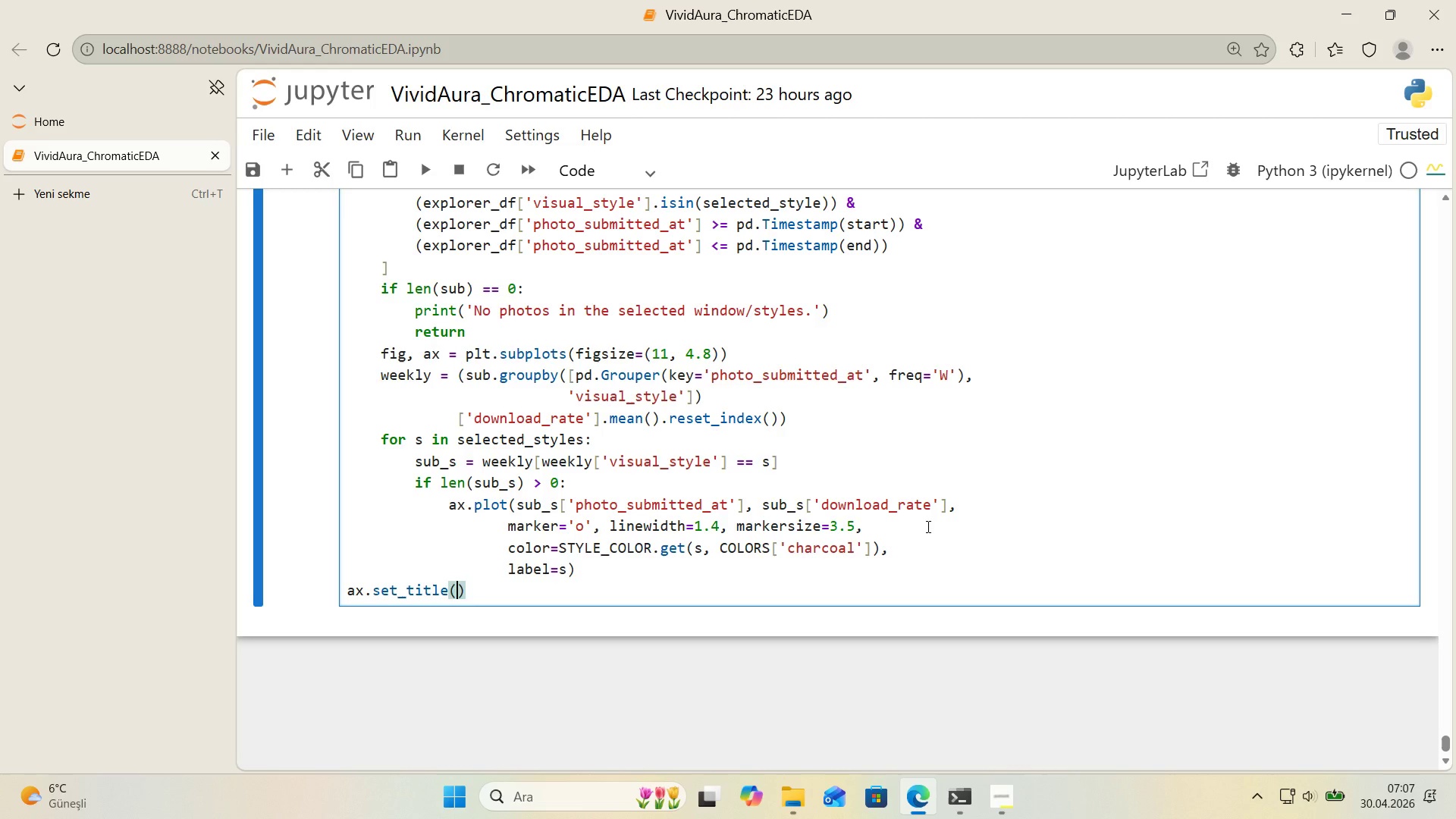 
type(@@)
 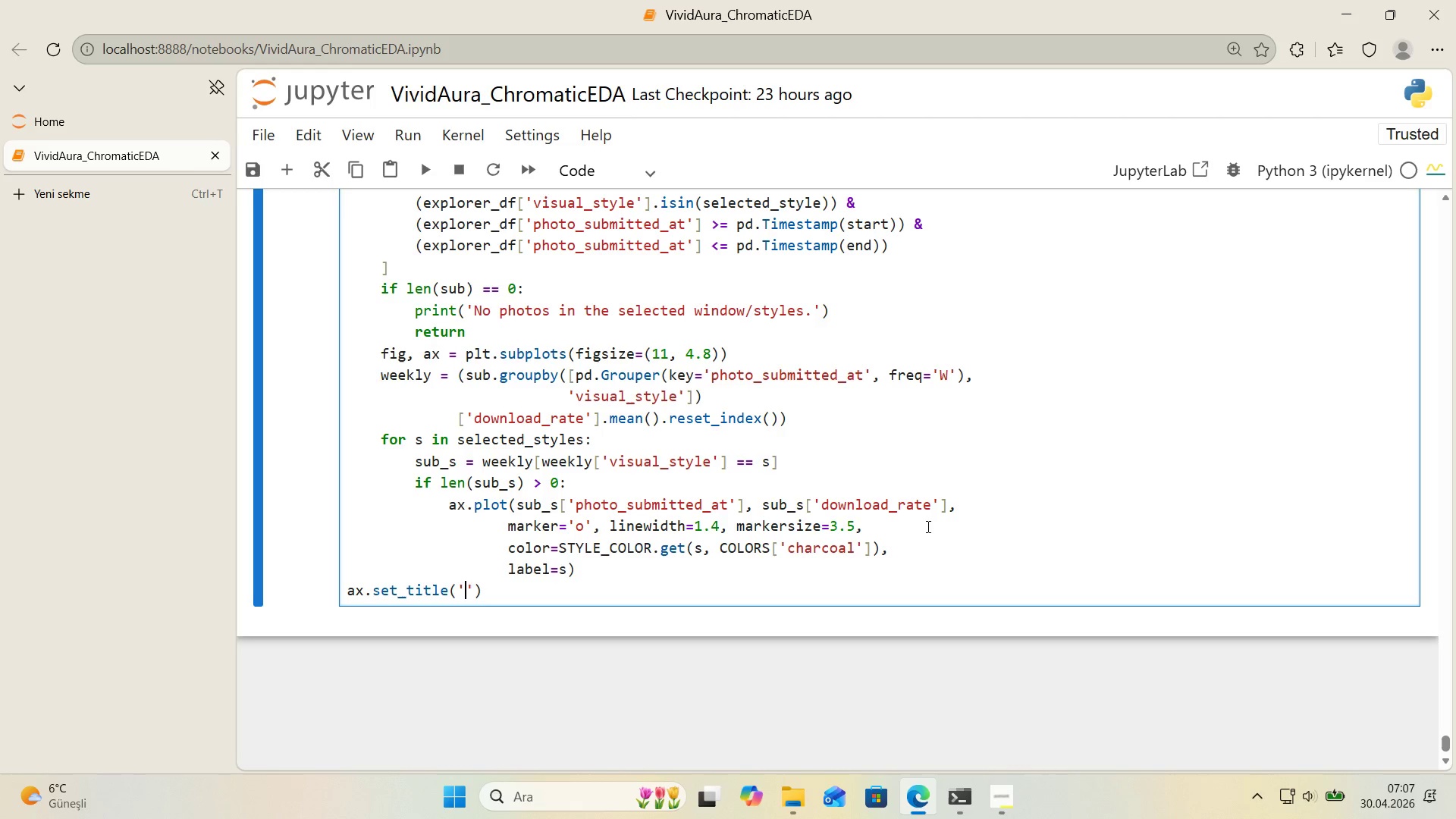 
key(ArrowLeft)
 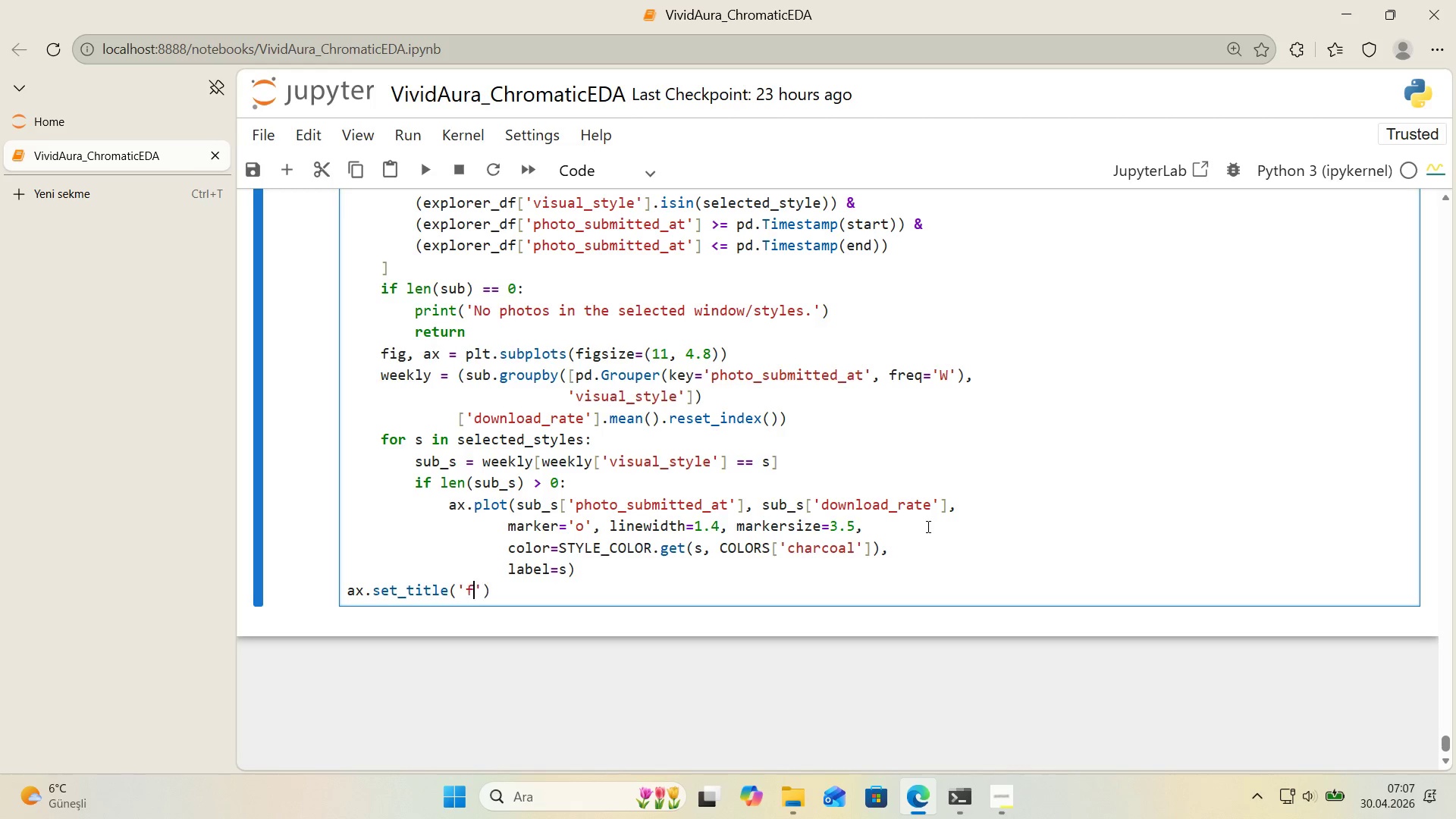 
key(F)
 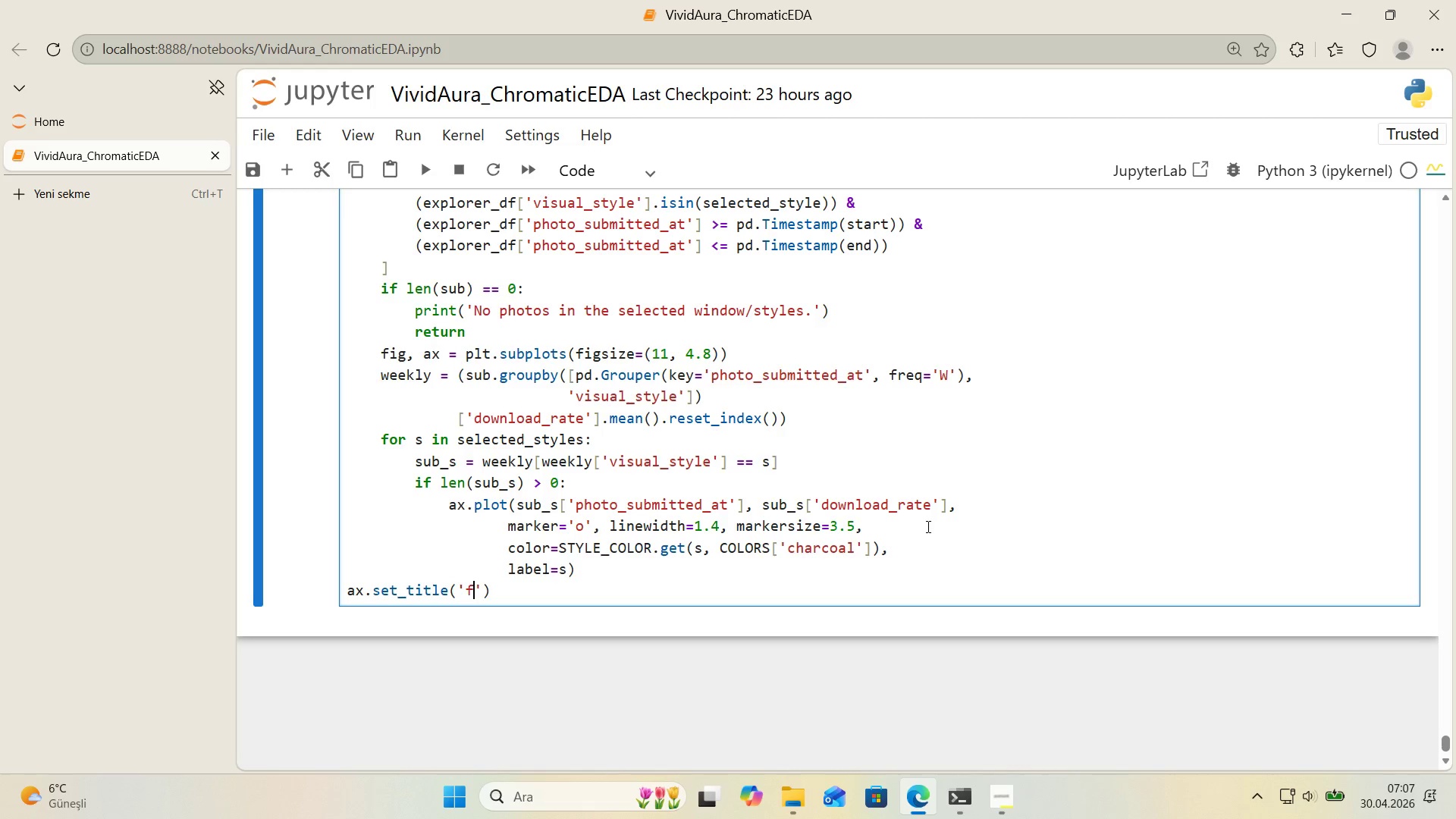 
key(CapsLock)
 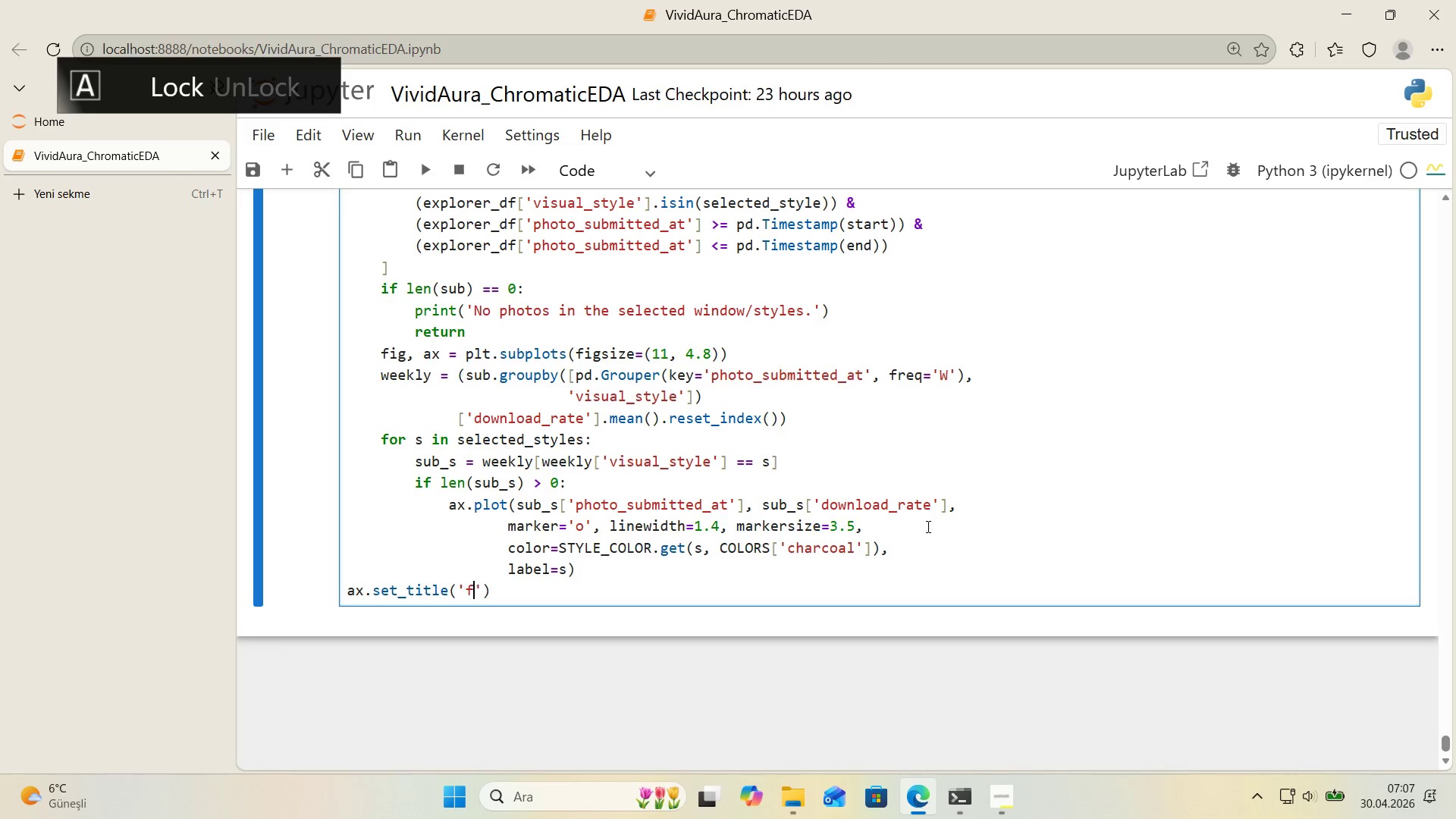 
key(Backspace)
 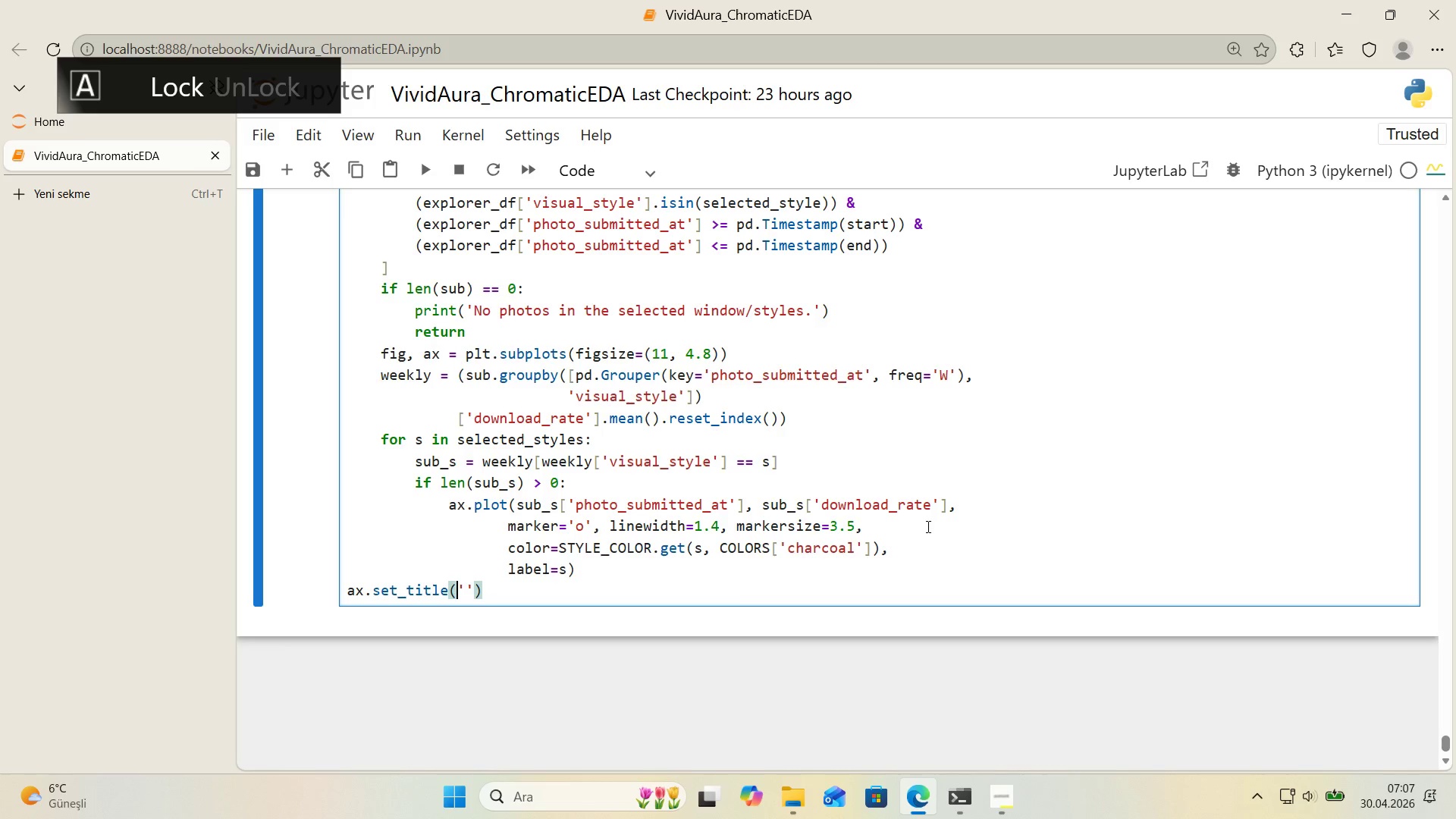 
key(ArrowLeft)
 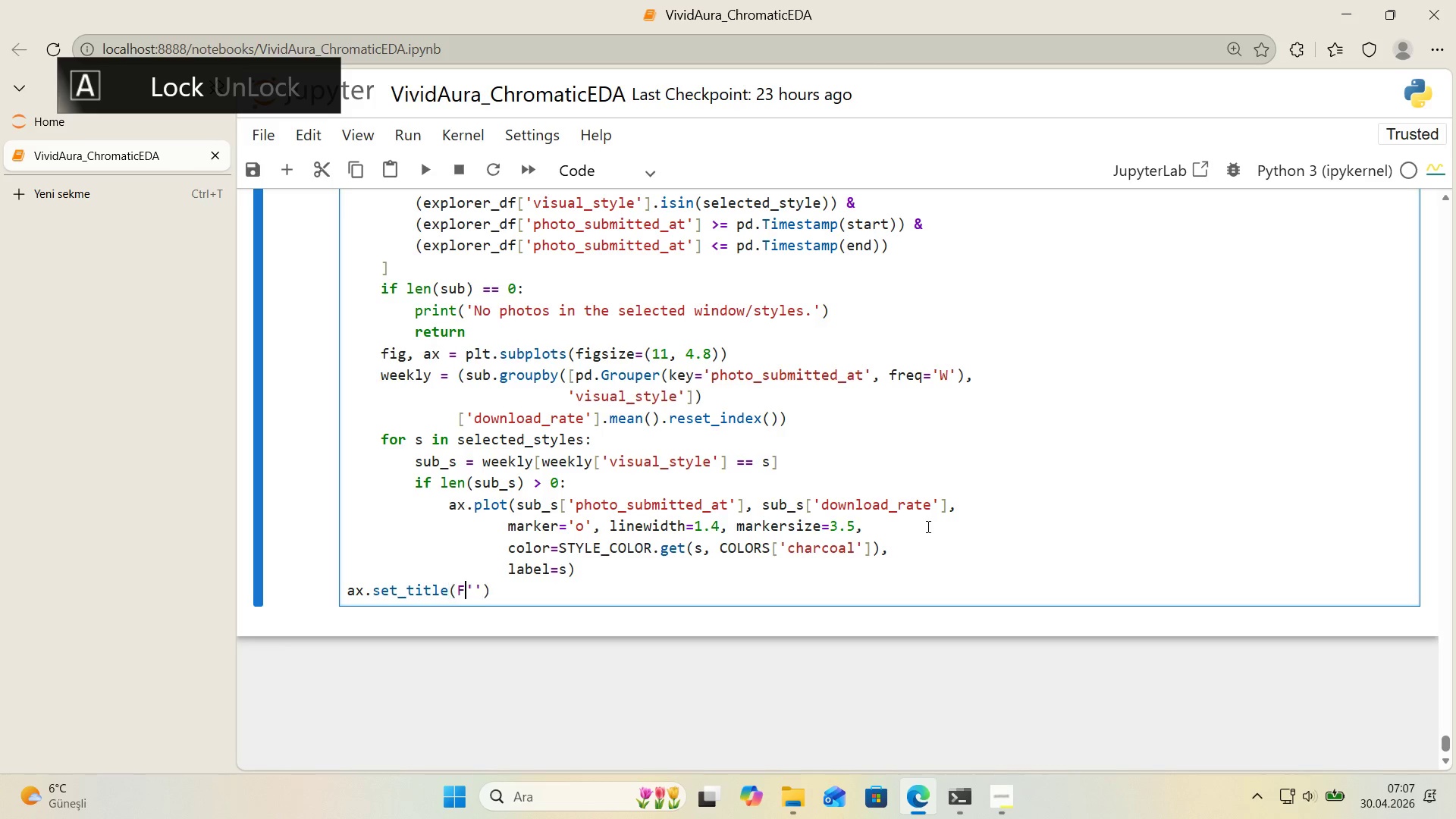 
key(F)
 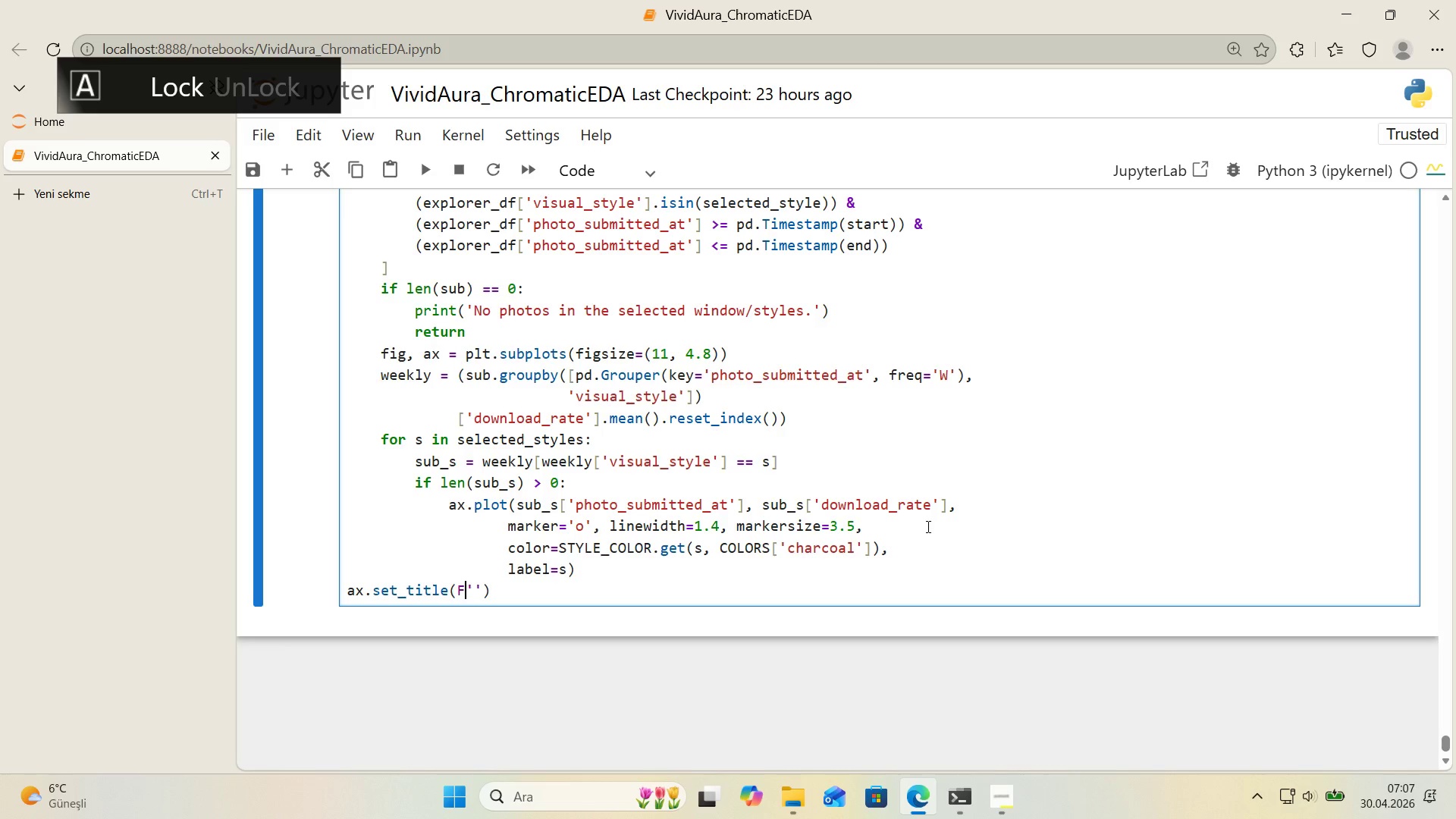 
key(ArrowRight)
 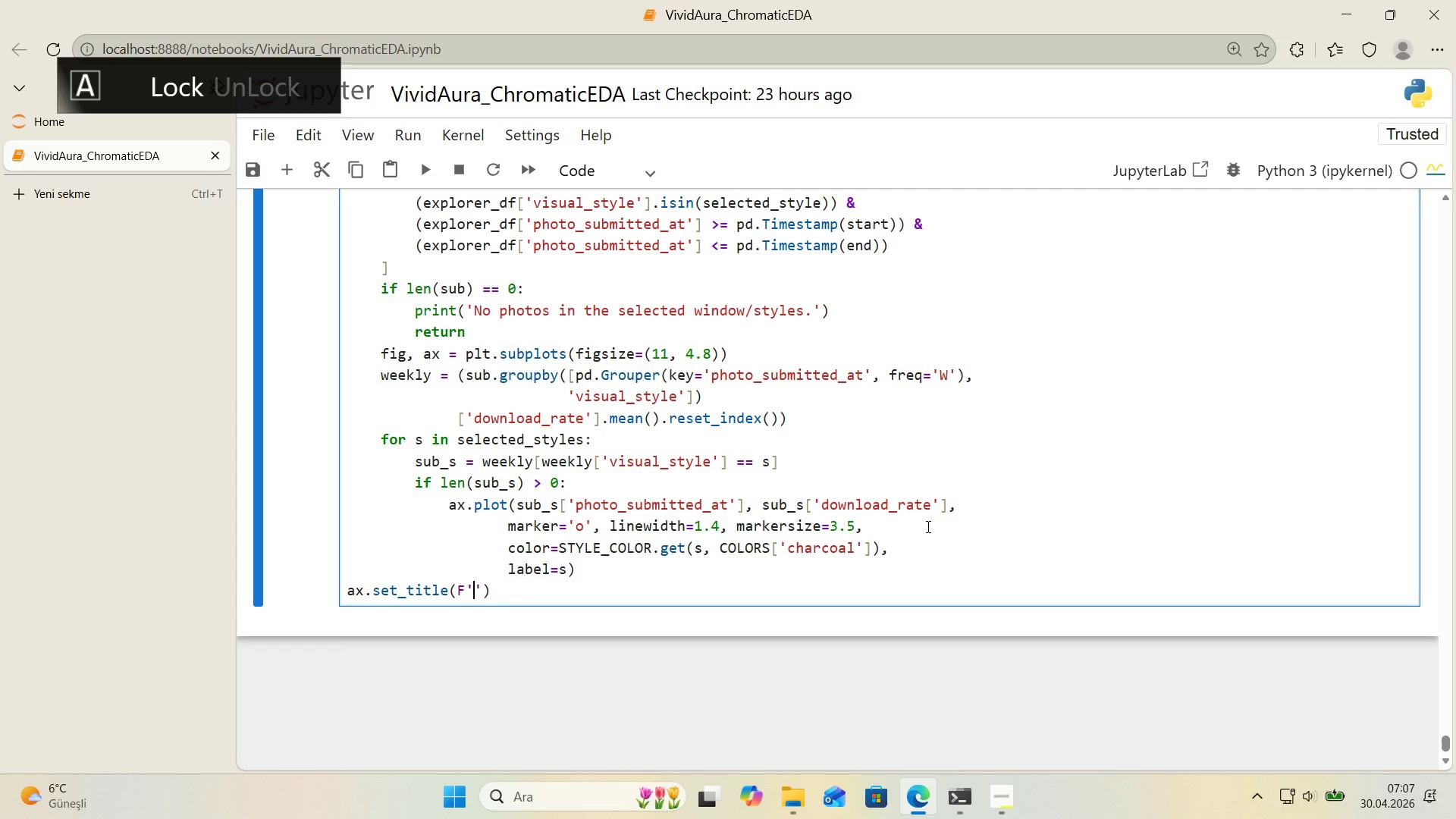 
key(CapsLock)
 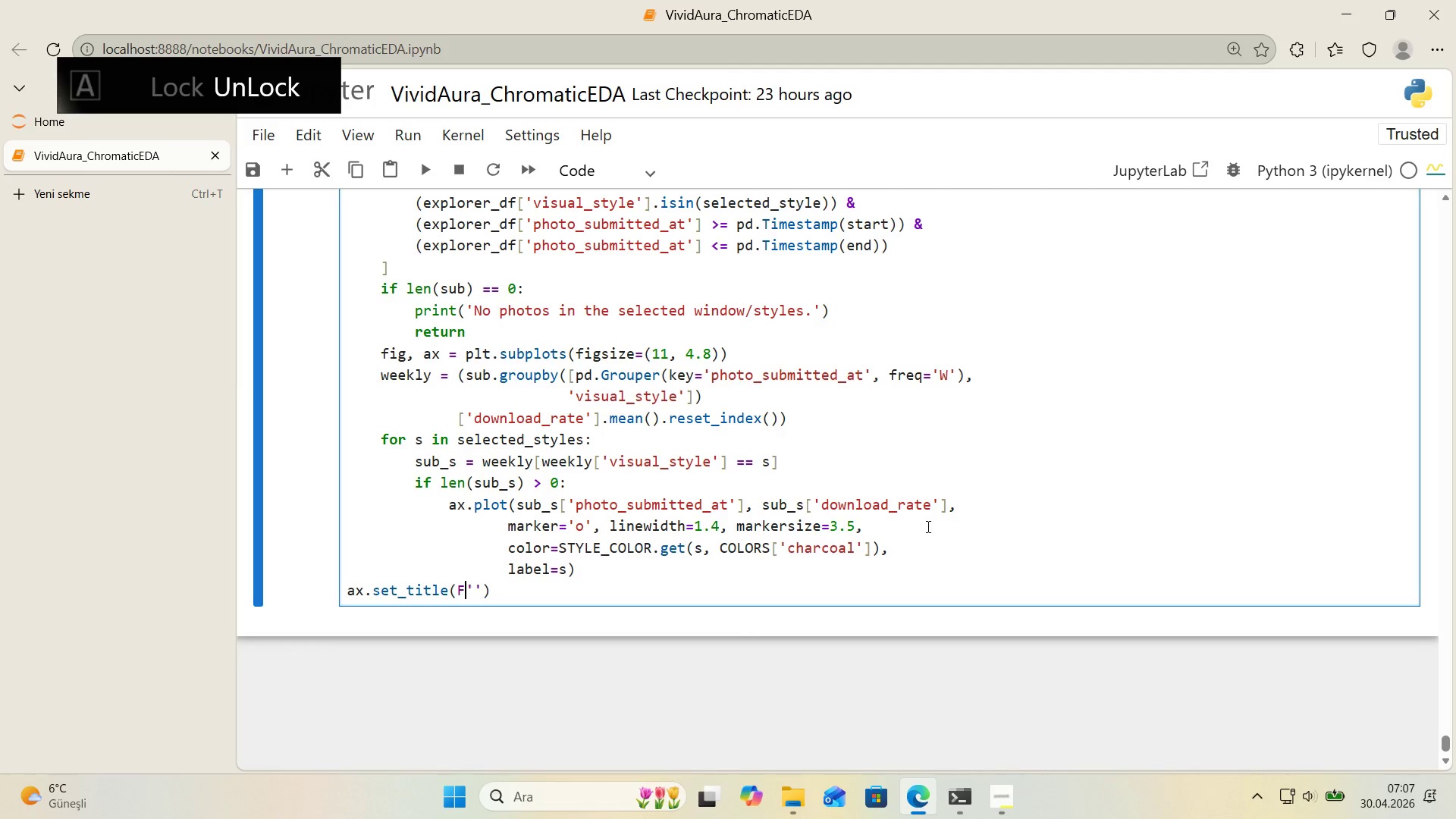 
key(ArrowLeft)
 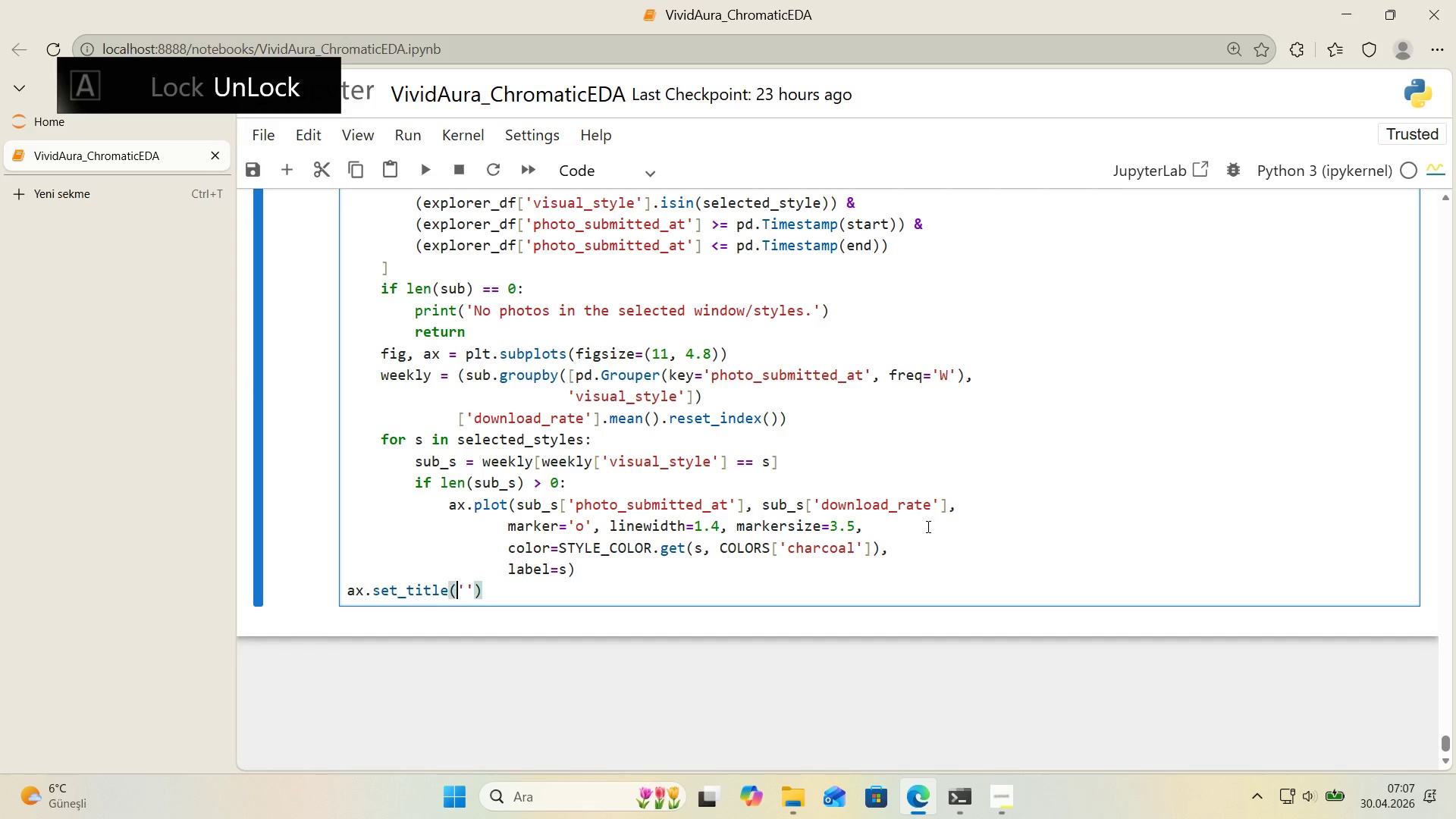 
key(Backspace)
 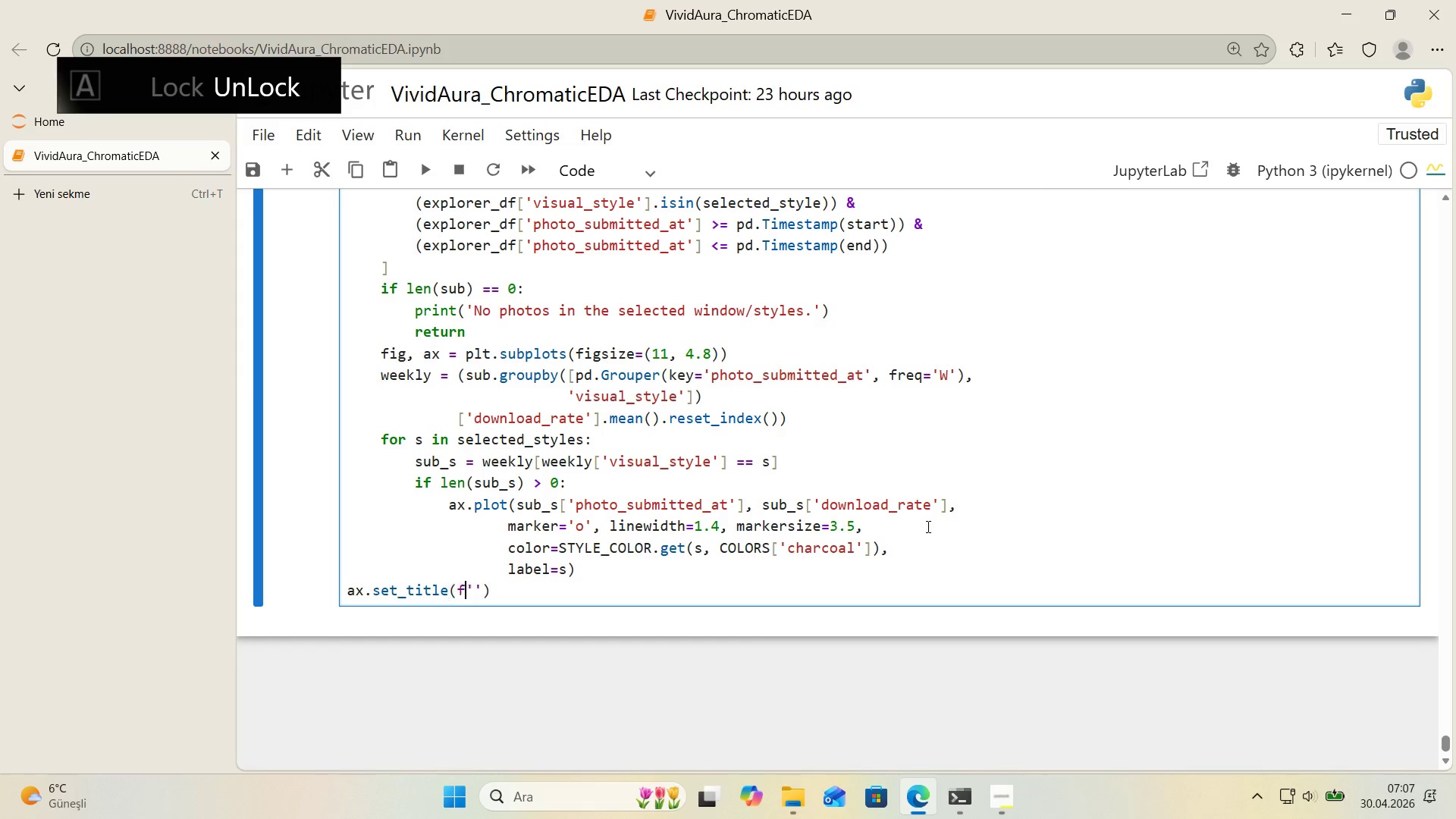 
key(F)
 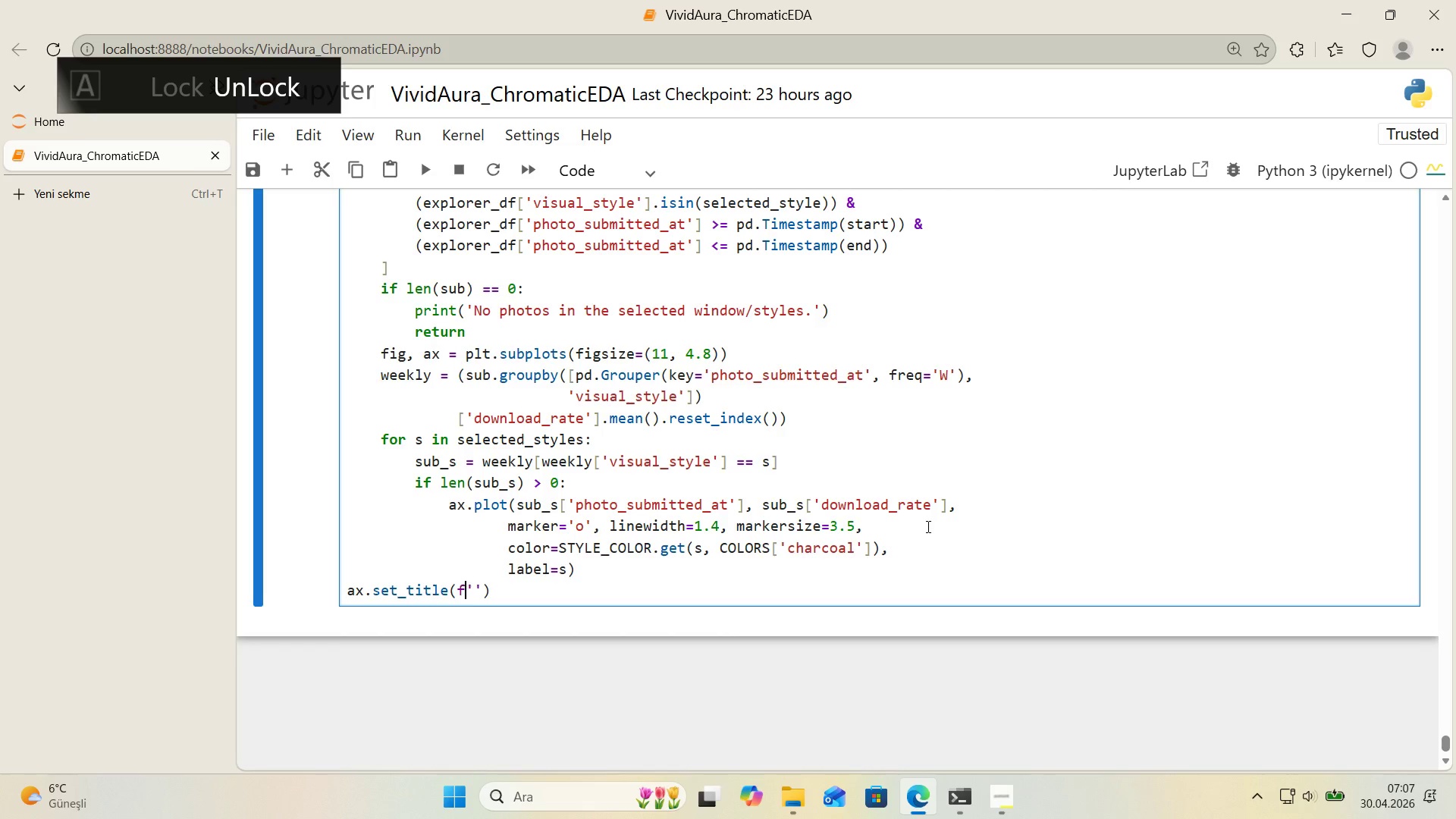 
key(ArrowRight)
 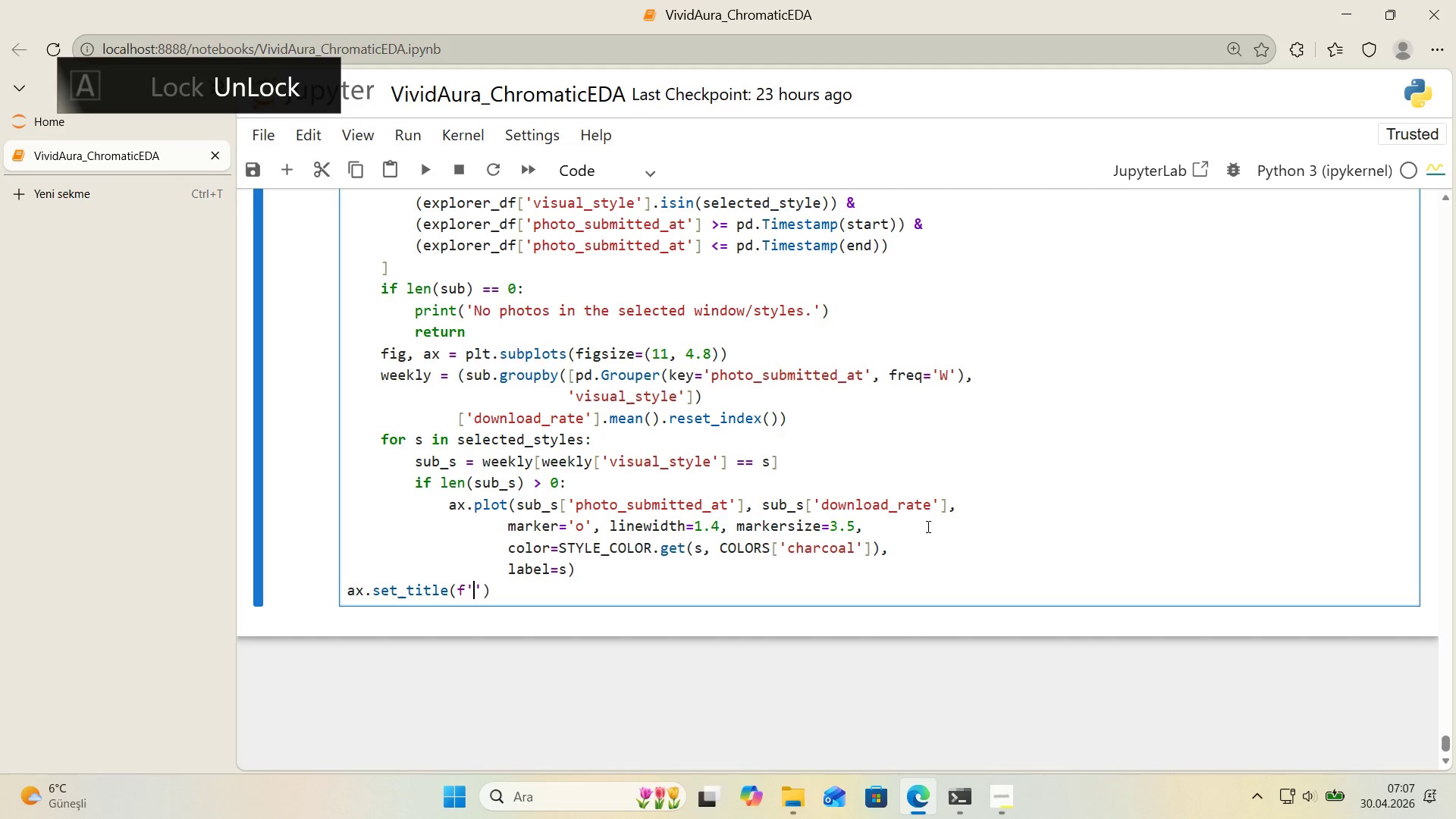 
type(Retent'on Potent'al Explorer - )
 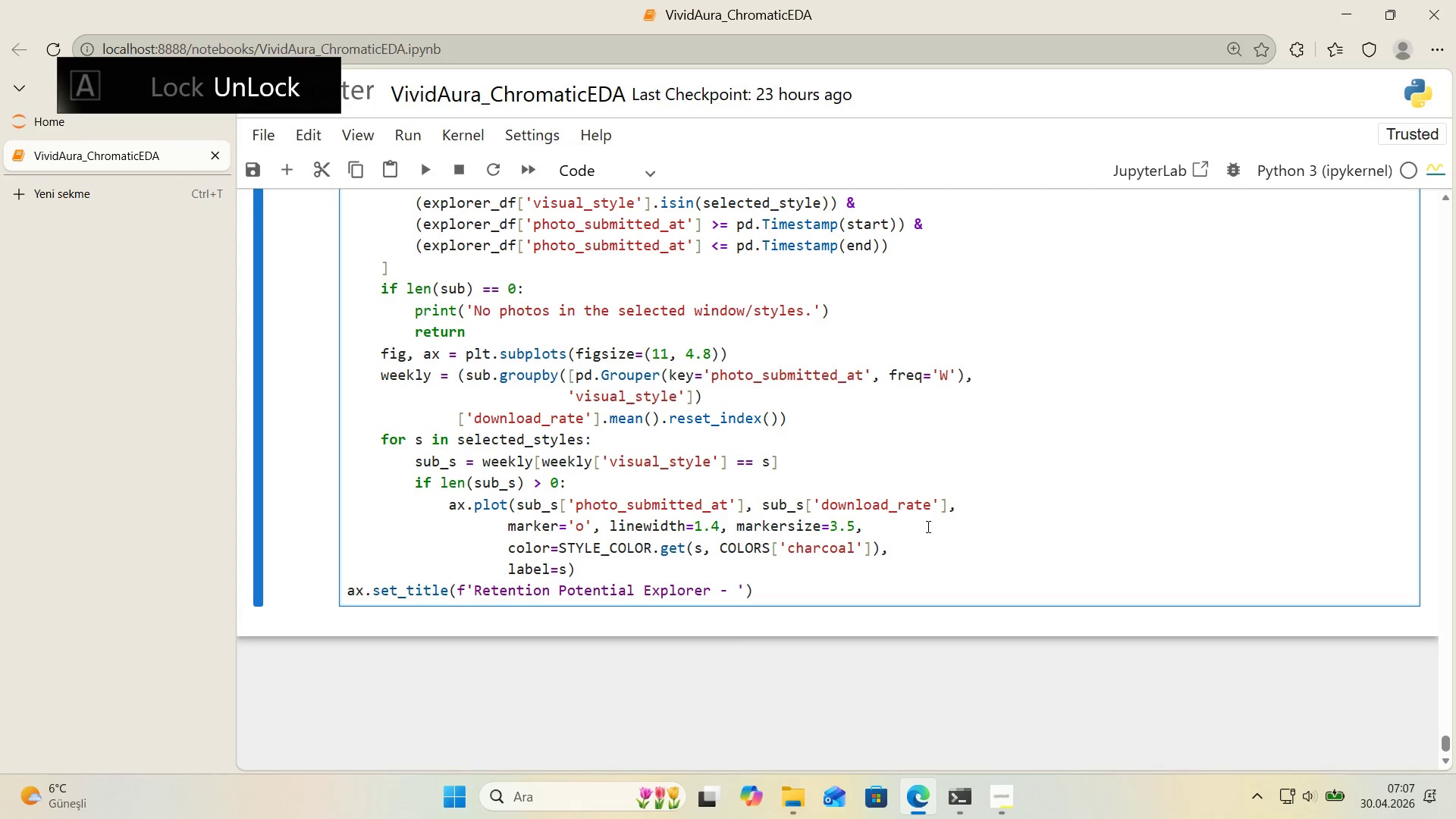 
key(Alt+Control+7)
 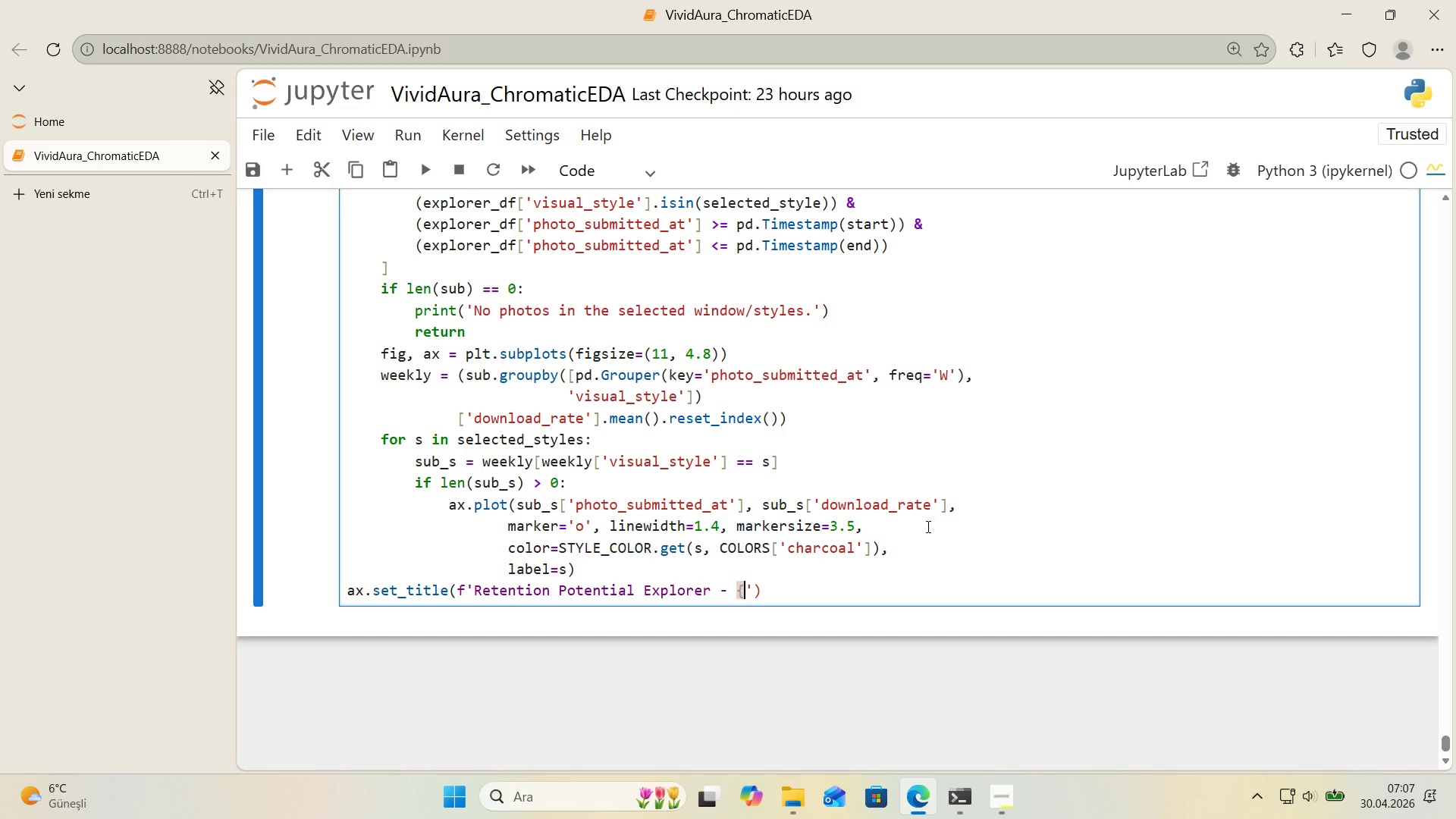 
key(Alt+Control+0)
 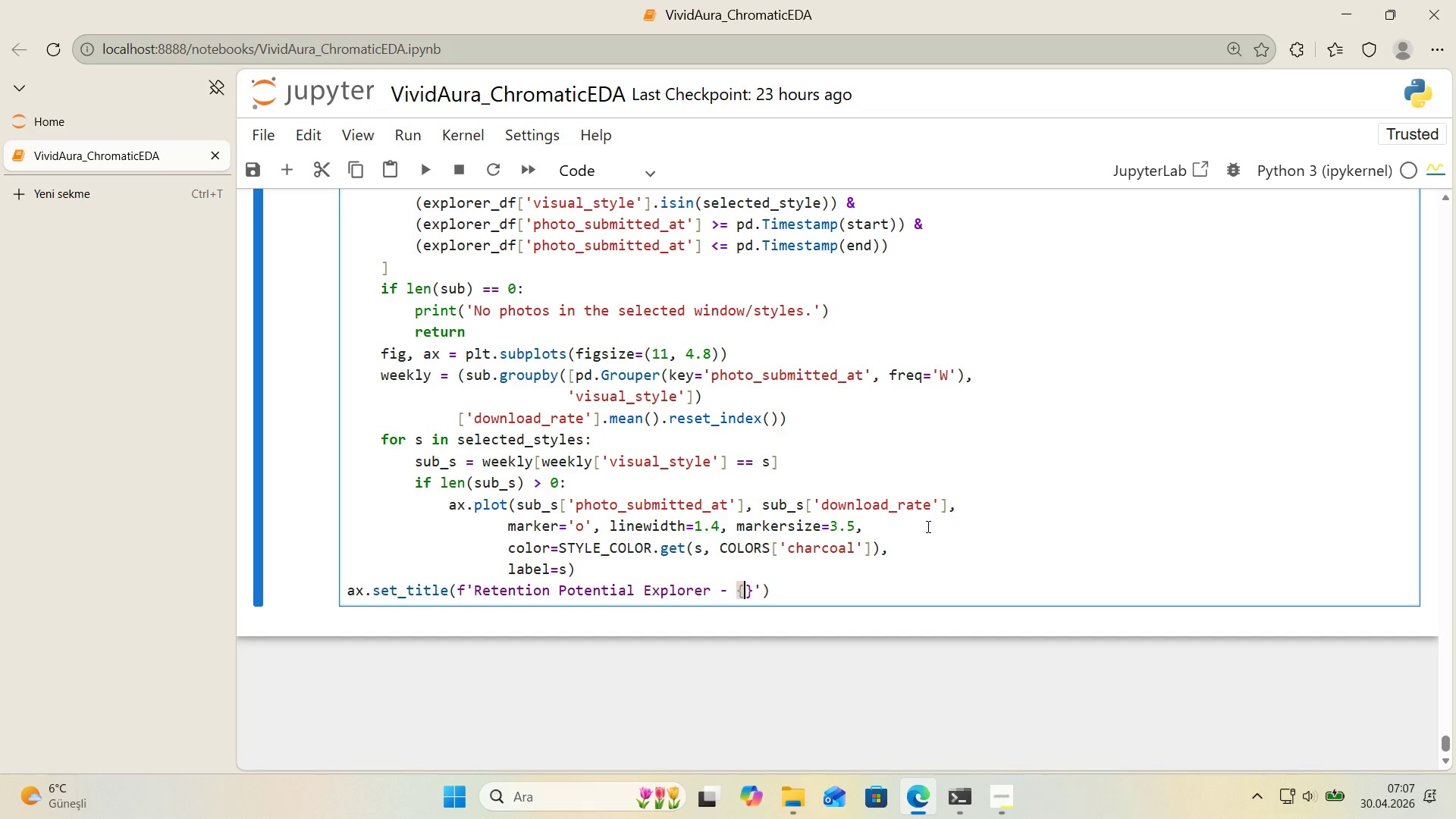 
key(ArrowLeft)
 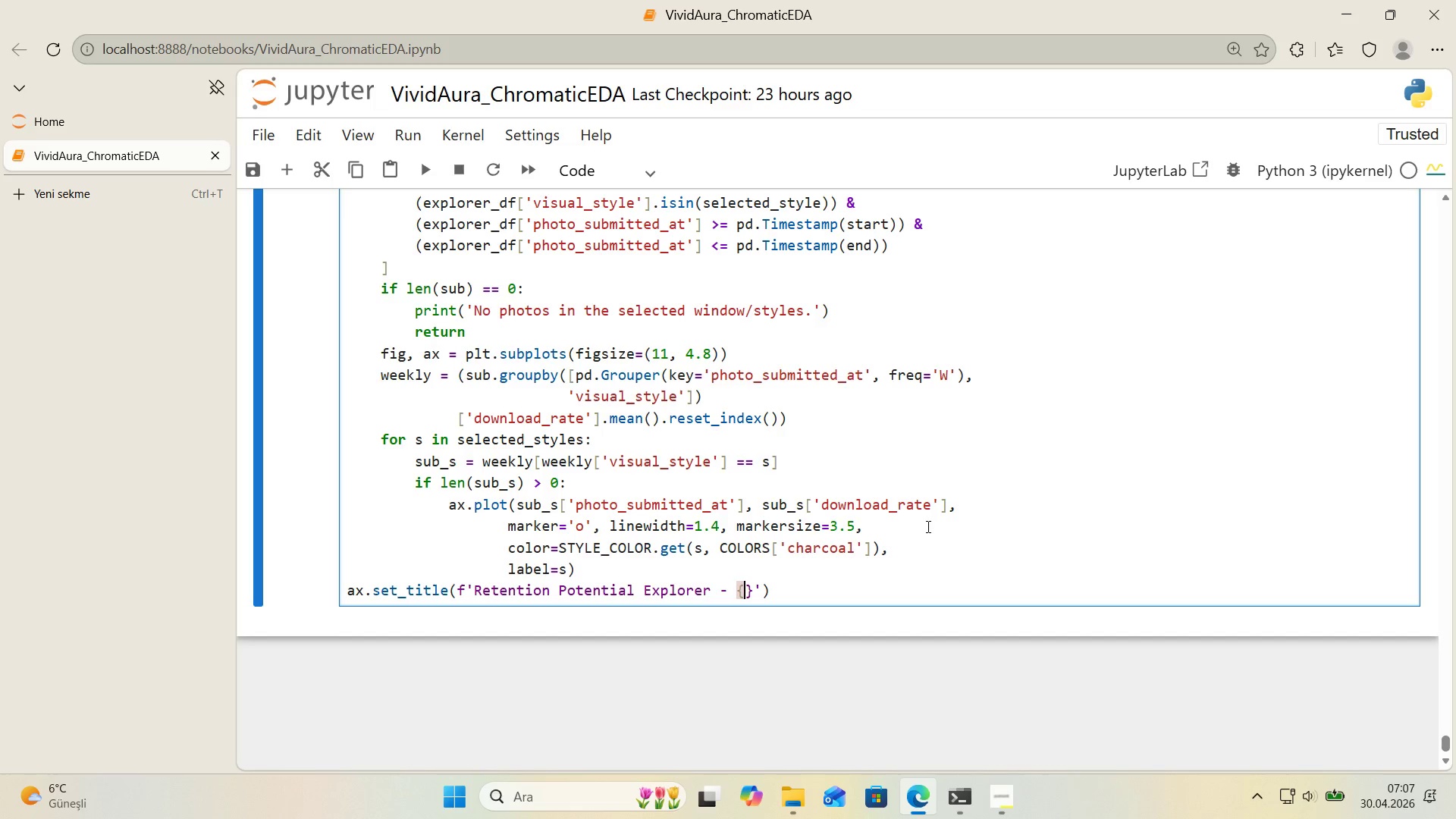 
type(len*()
 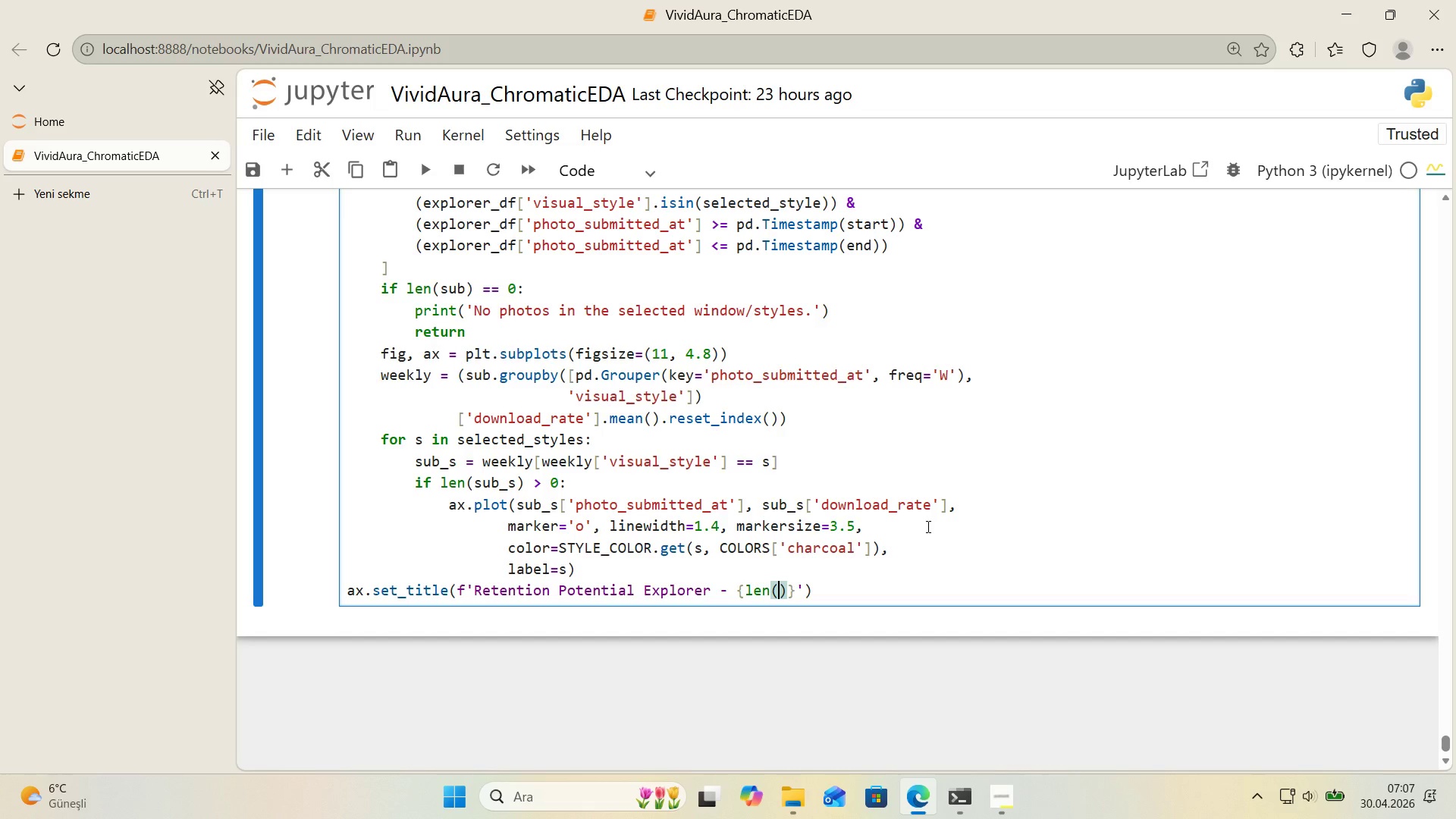 
 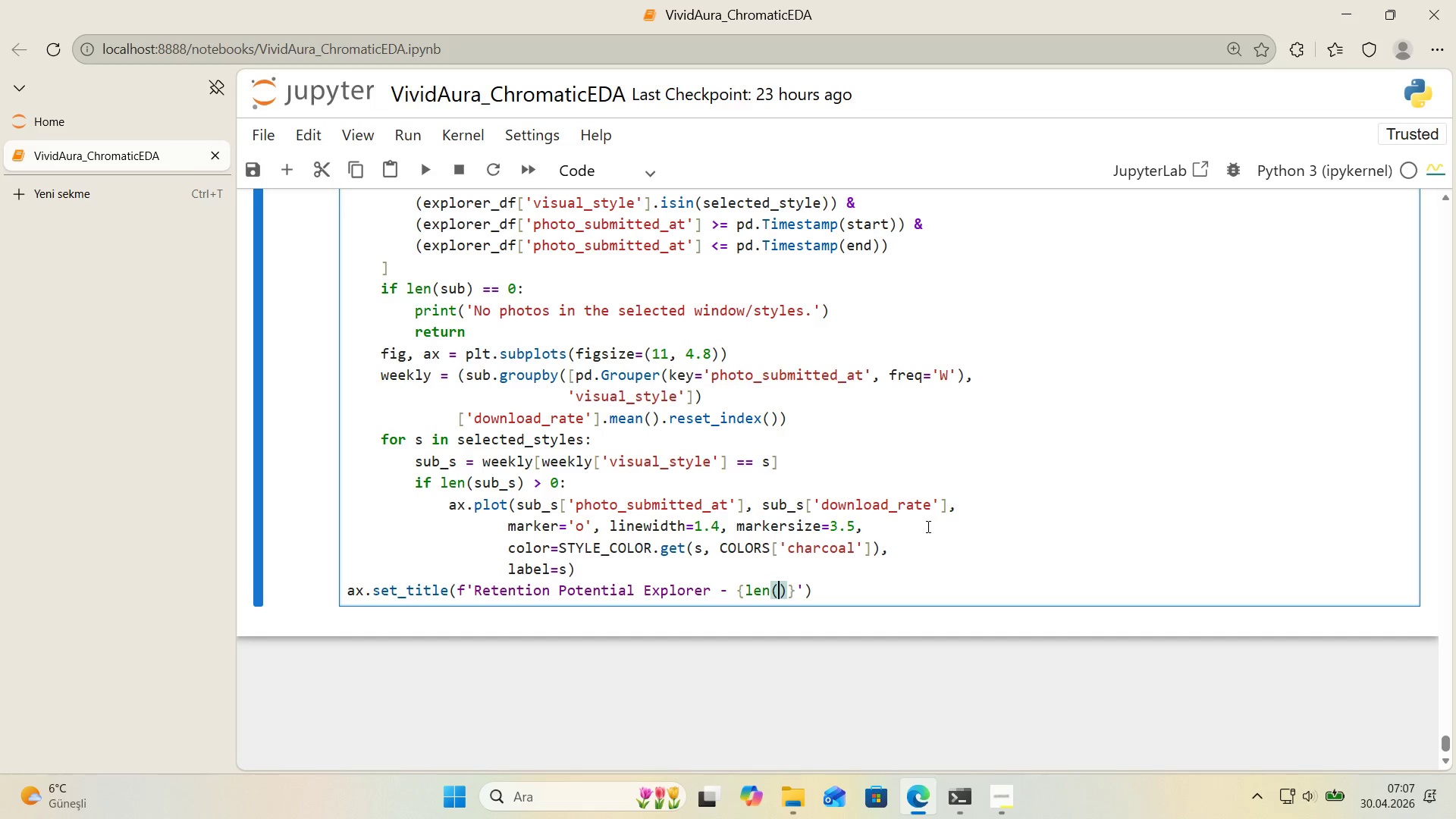 
key(ArrowLeft)
 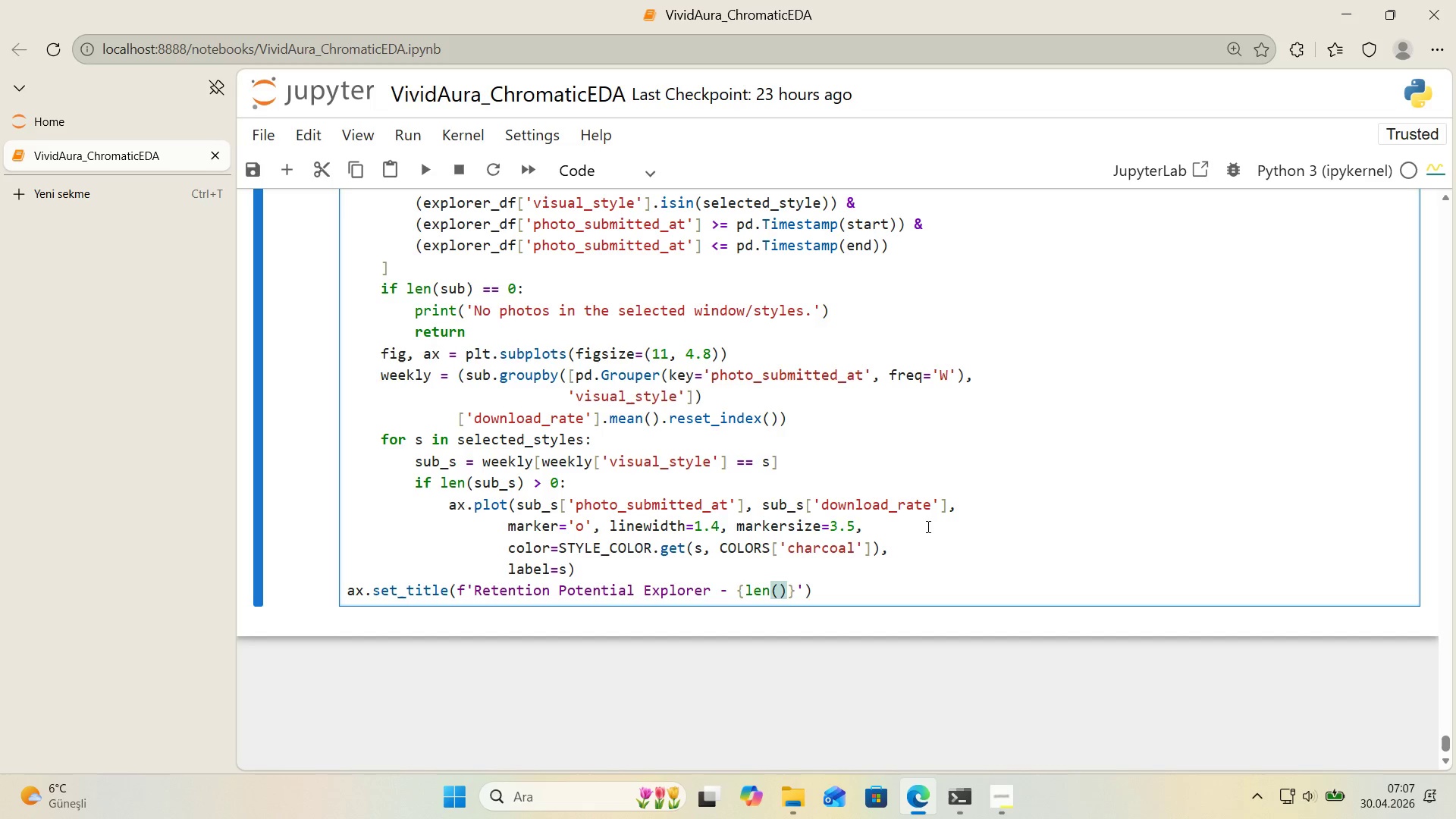 
type(sub)
 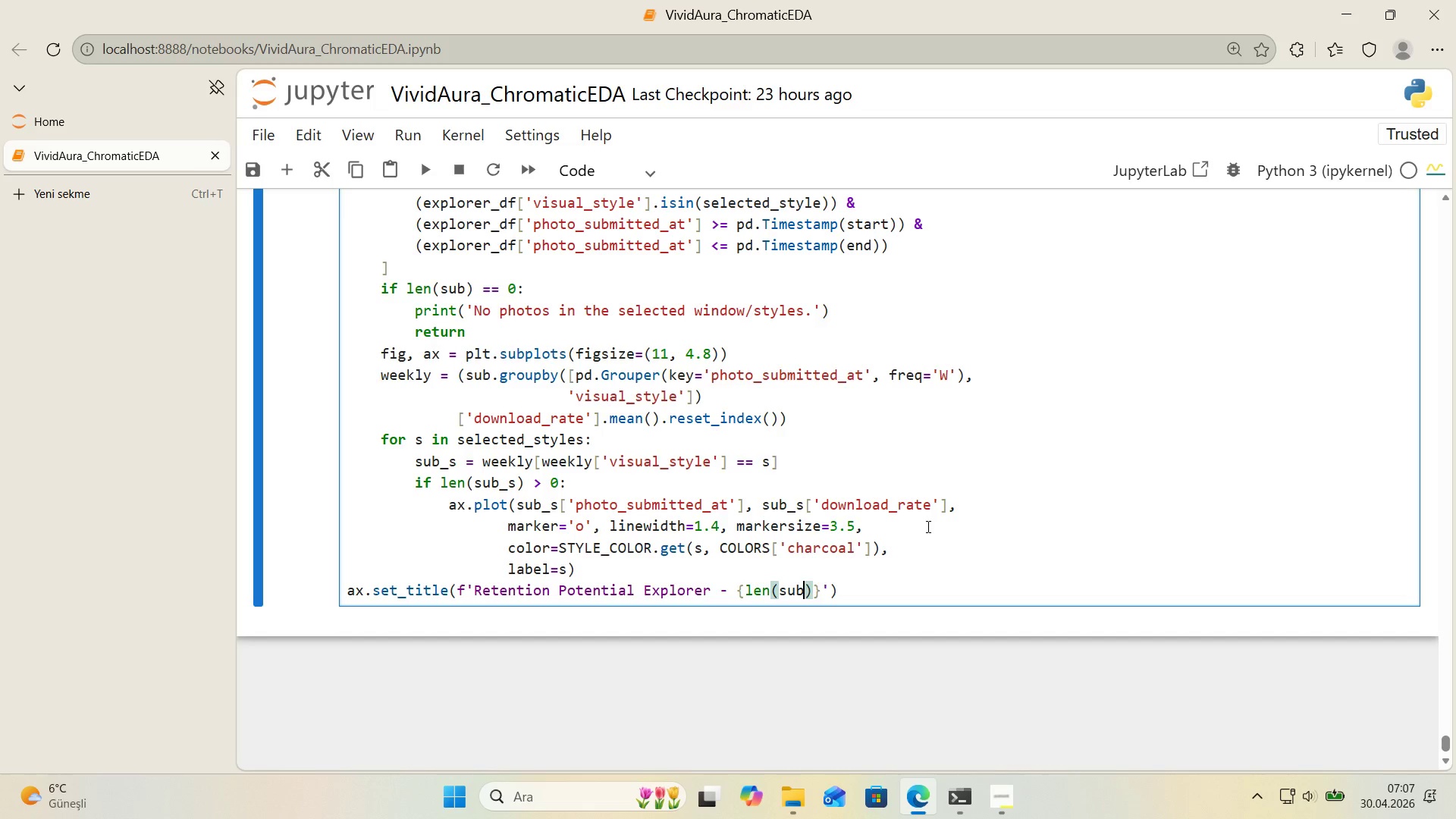 
key(ArrowRight)
 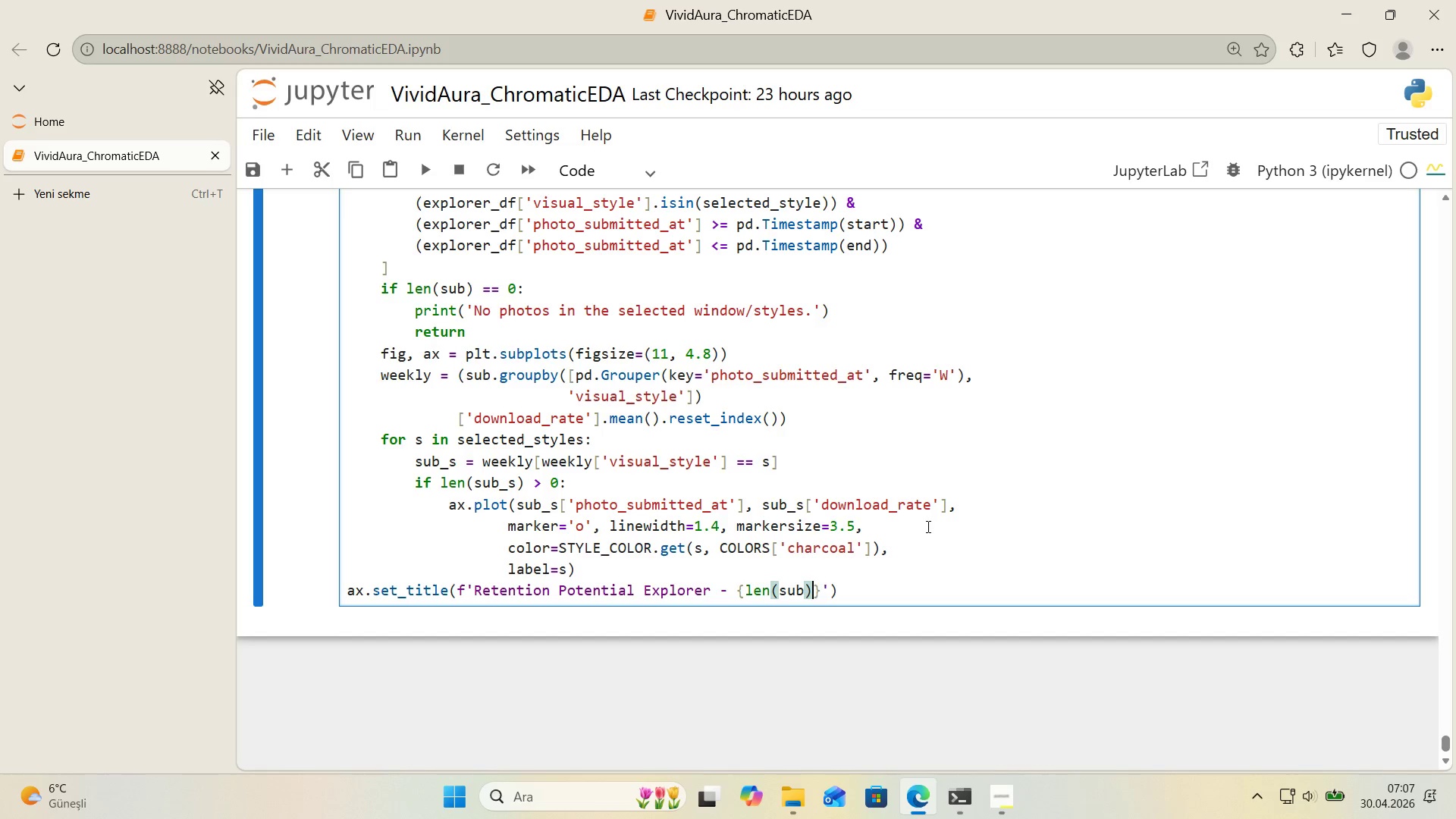 
key(Shift+Period)
 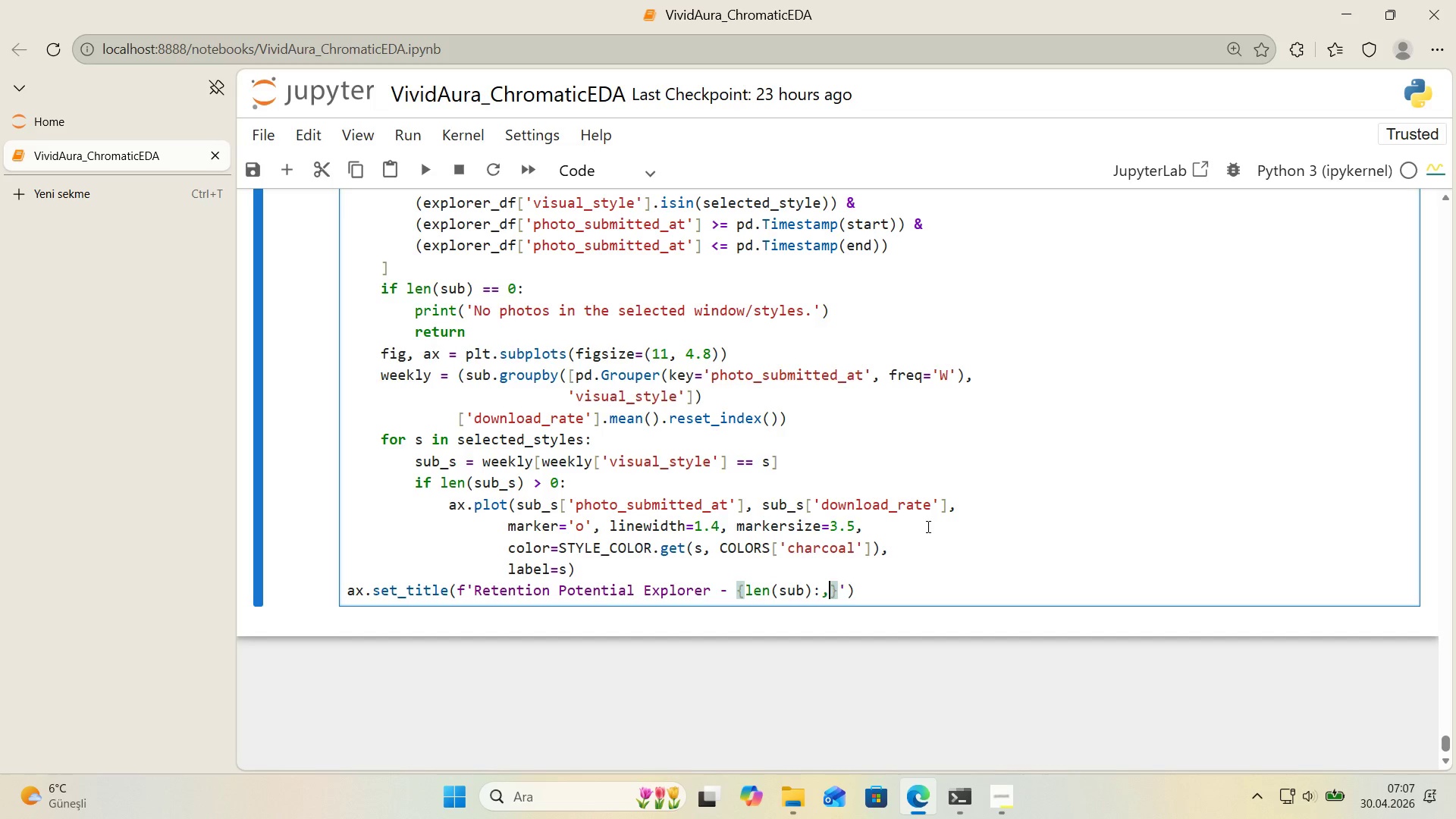 
key(Comma)
 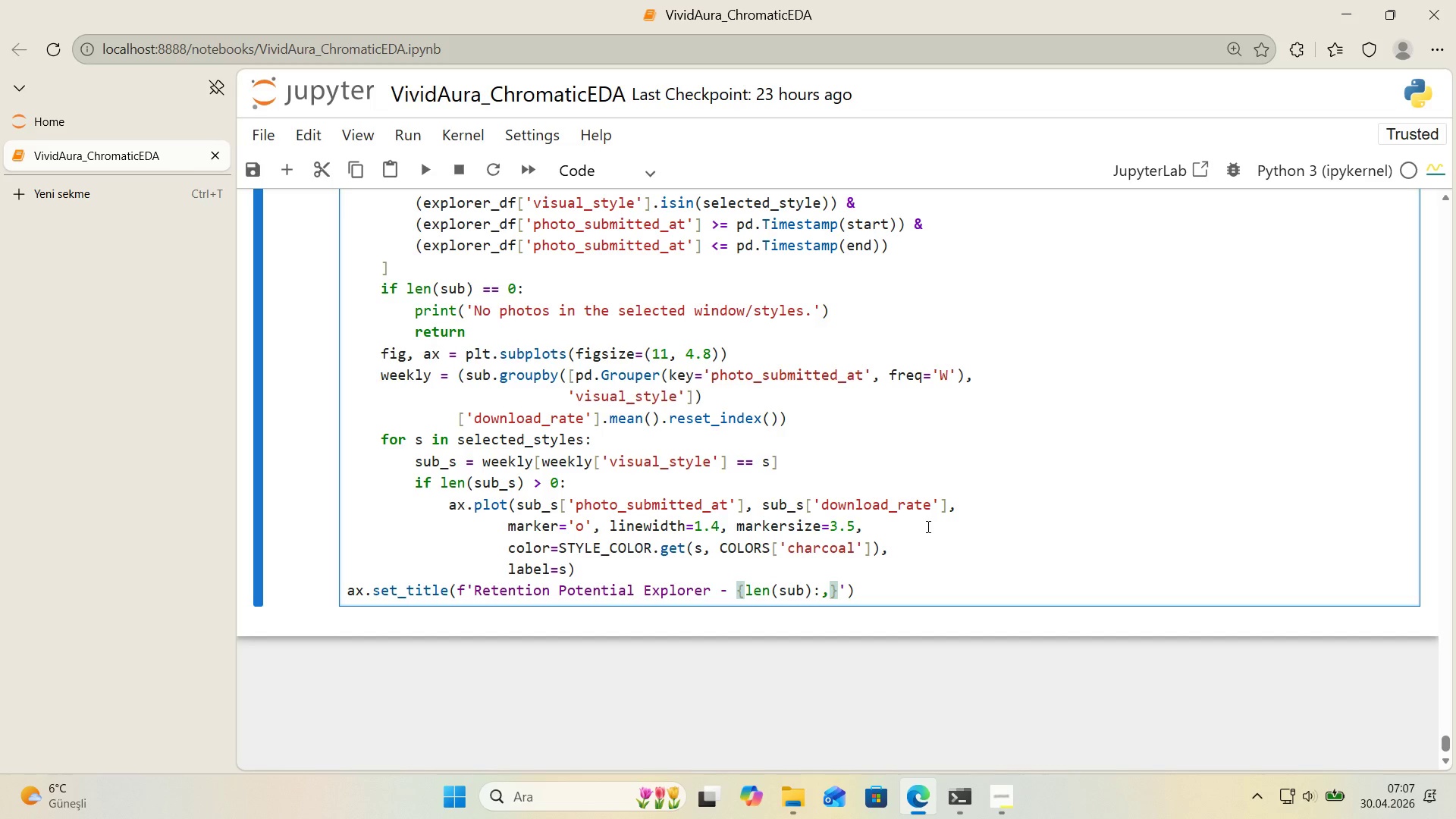 
key(ArrowRight)
 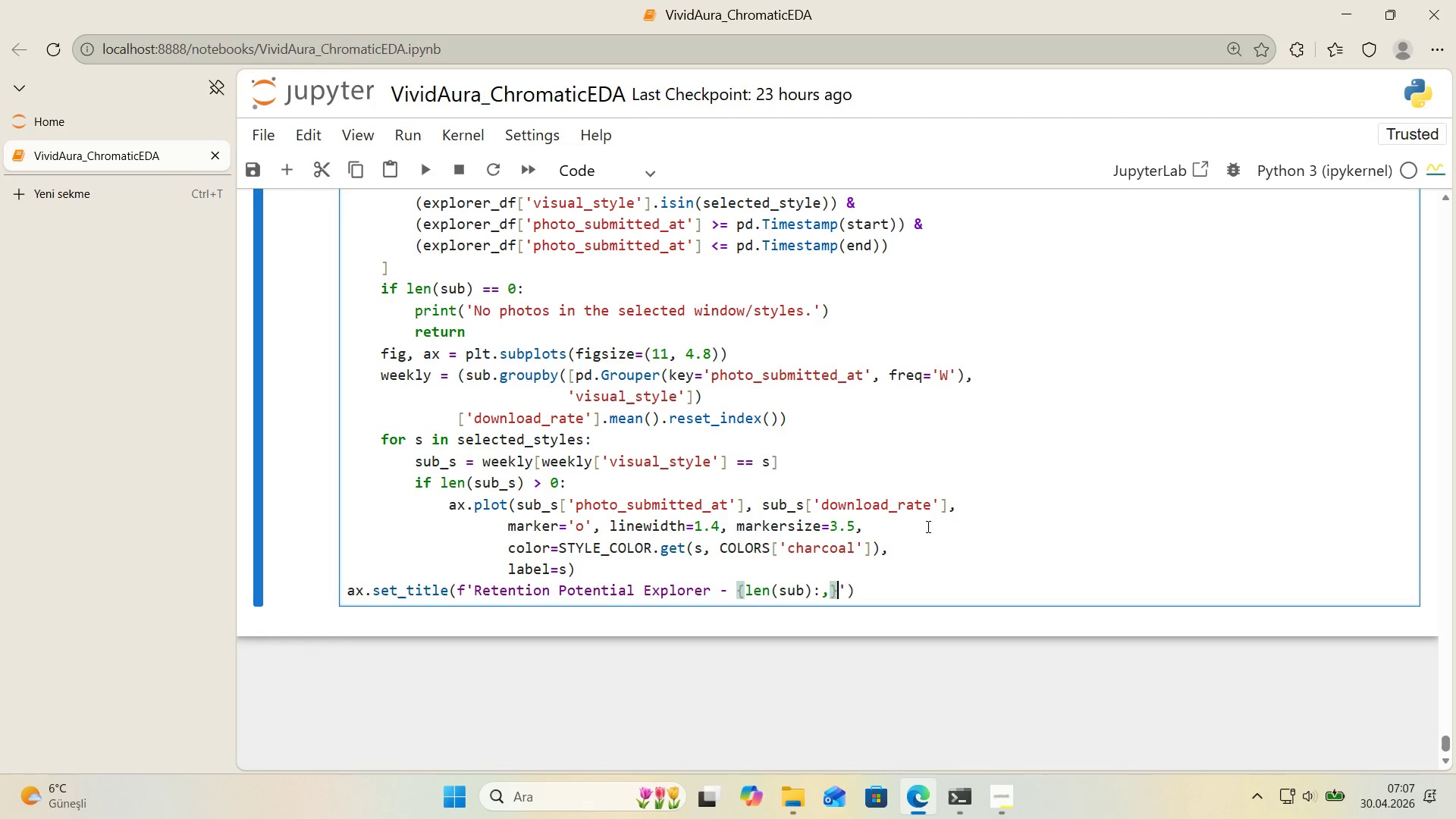 
type( photos 'n select'on)
 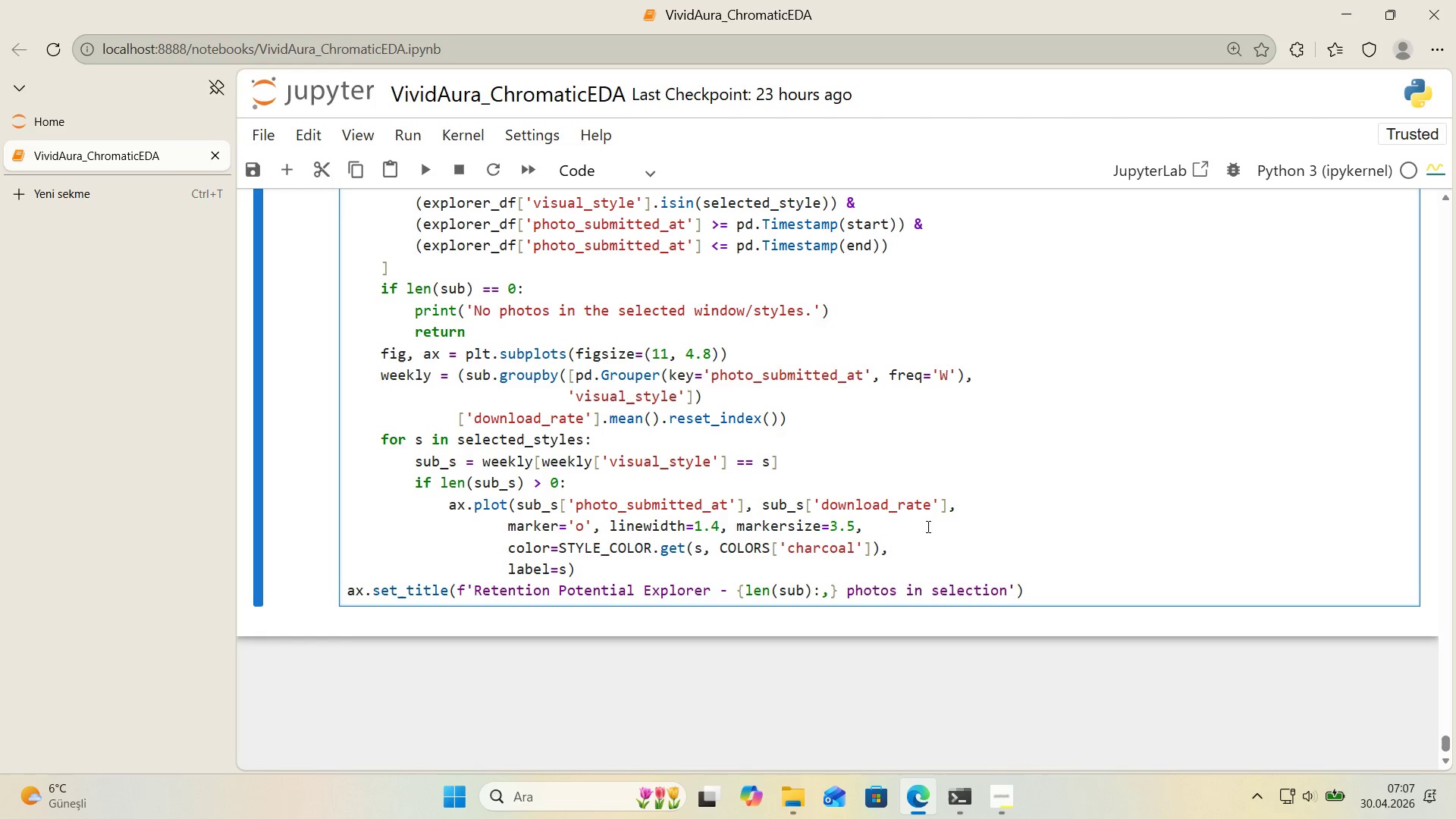 
key(ArrowRight)
 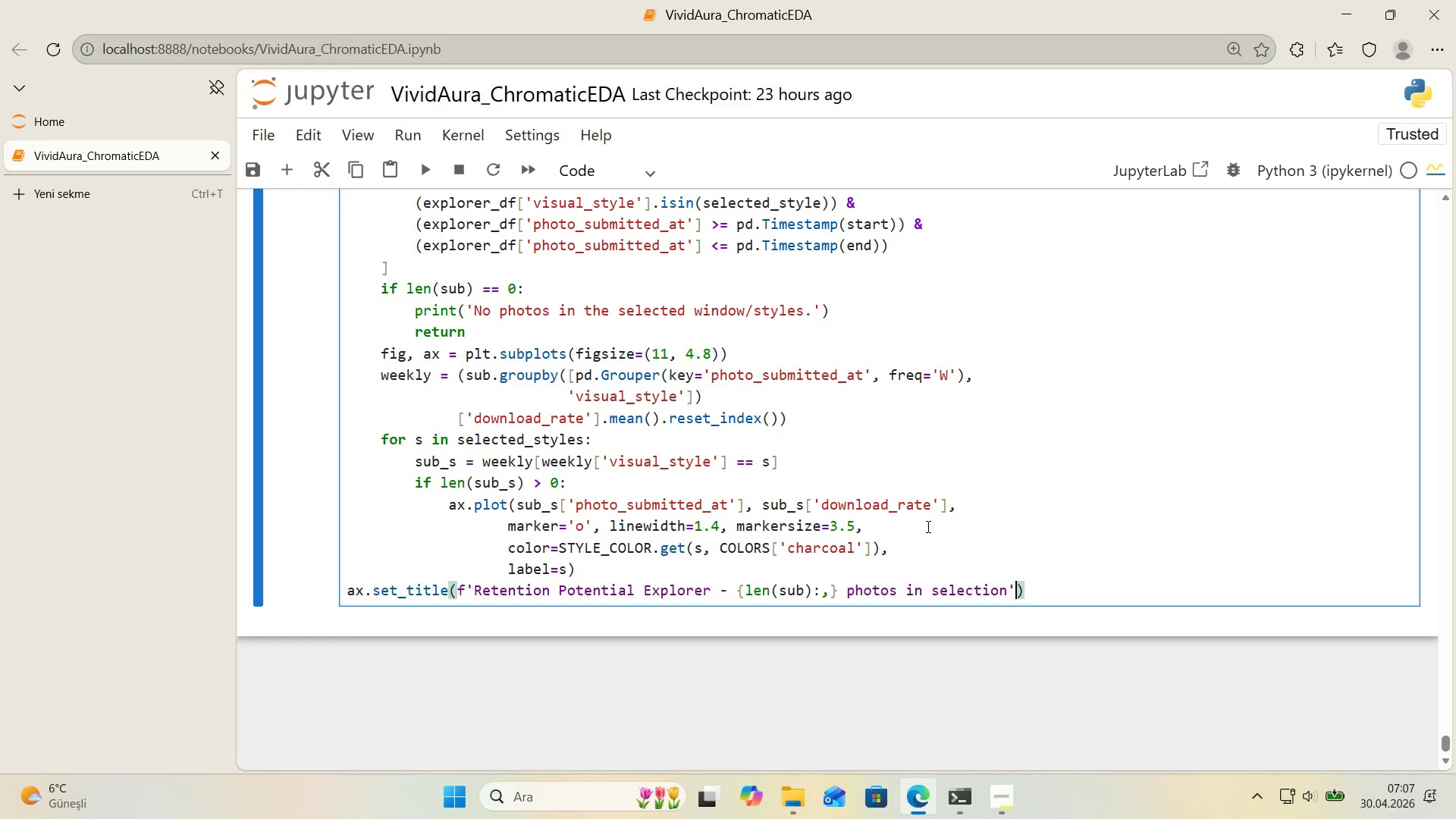 
key(Comma)
 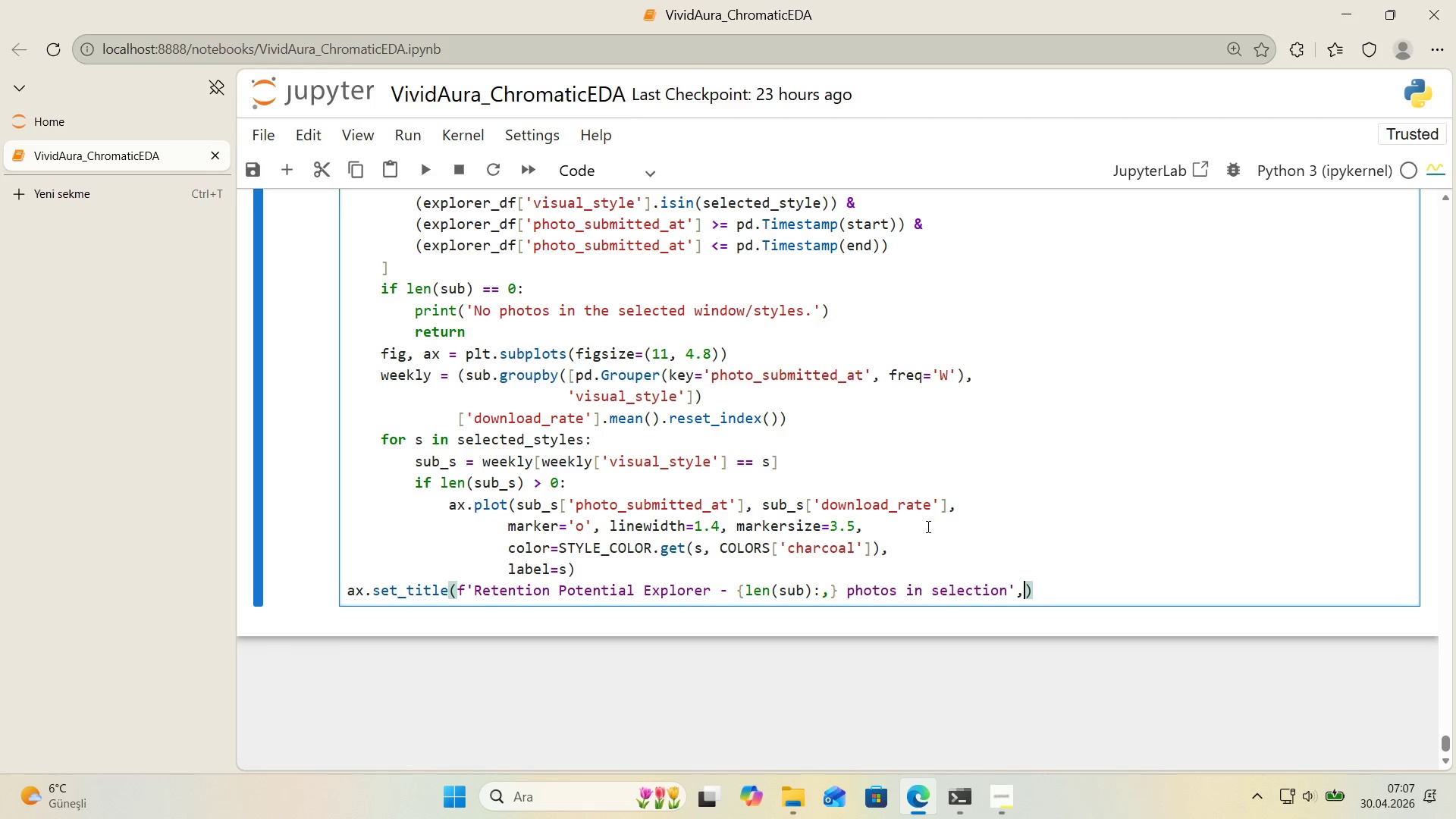 
key(Enter)
 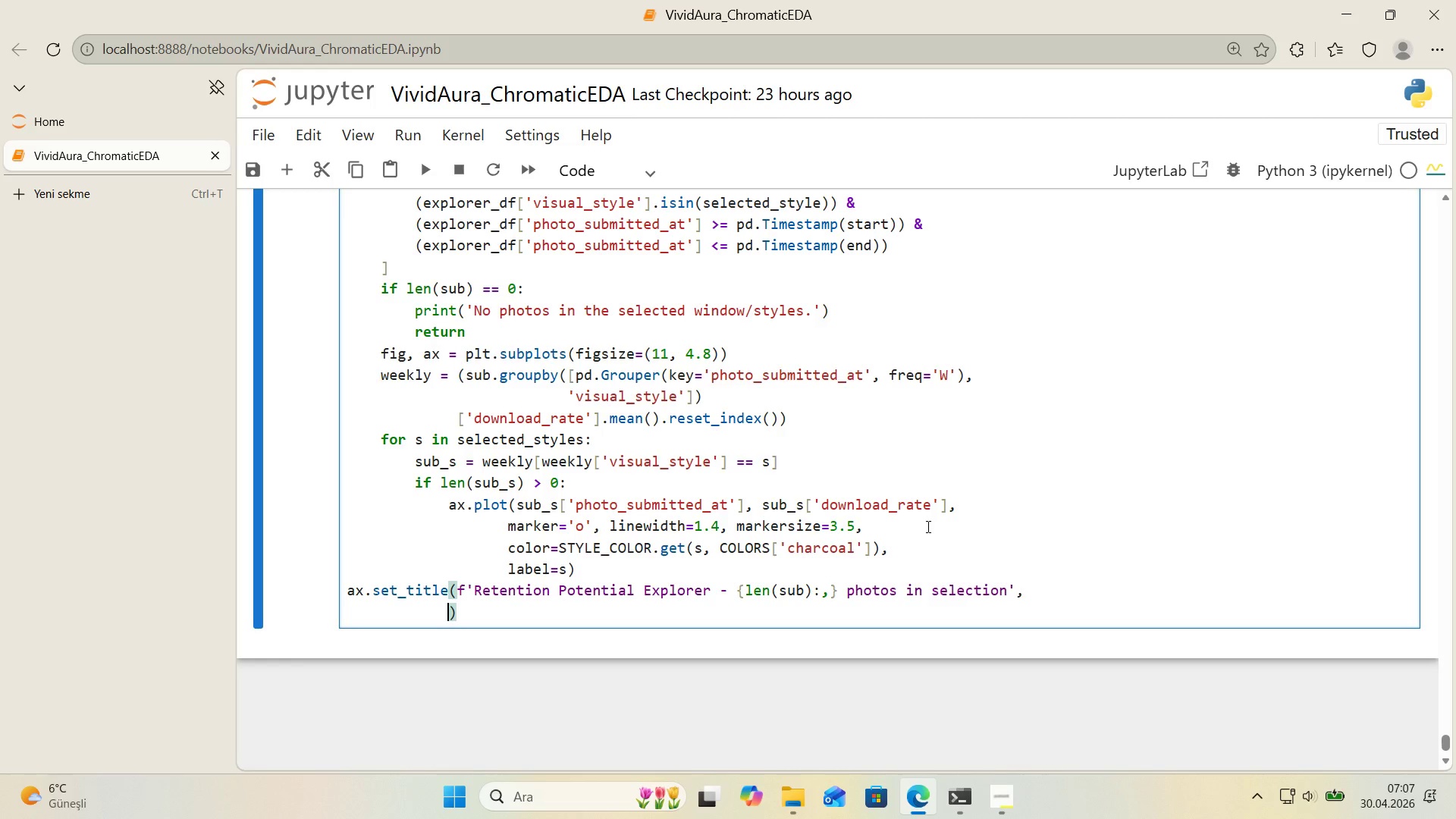 
type(fontwe'ght)@)
 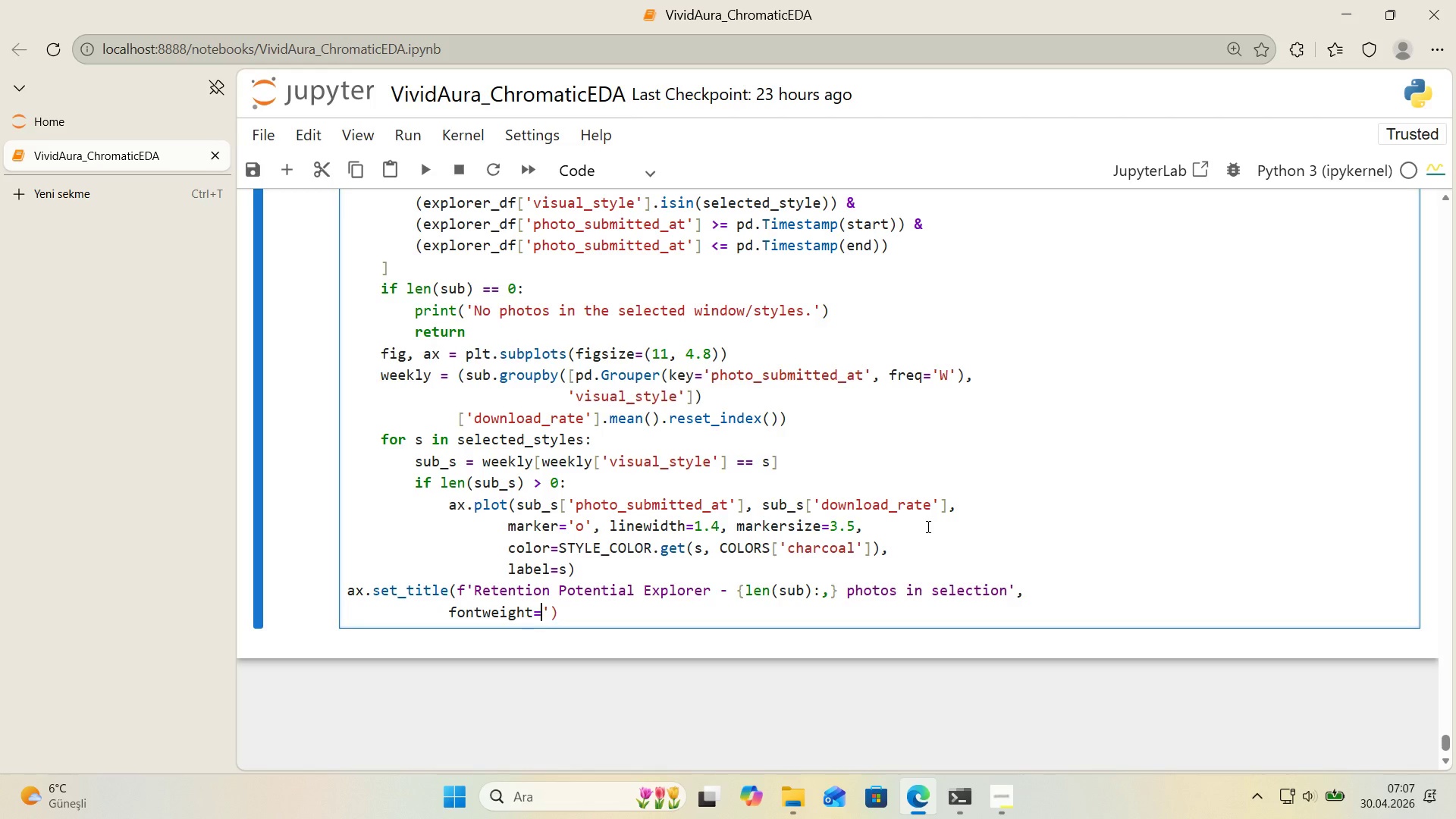 
 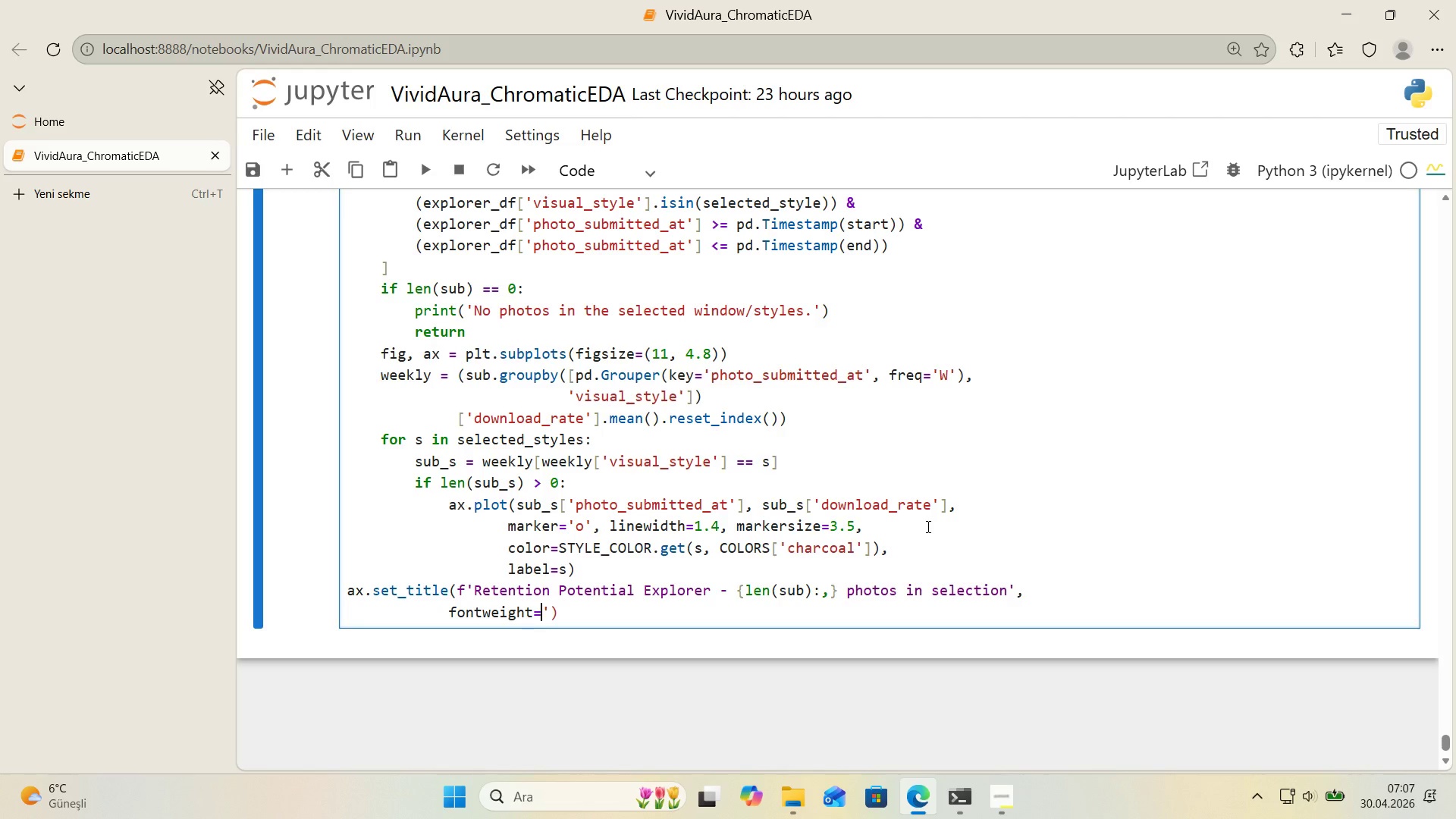 
key(ArrowLeft)
 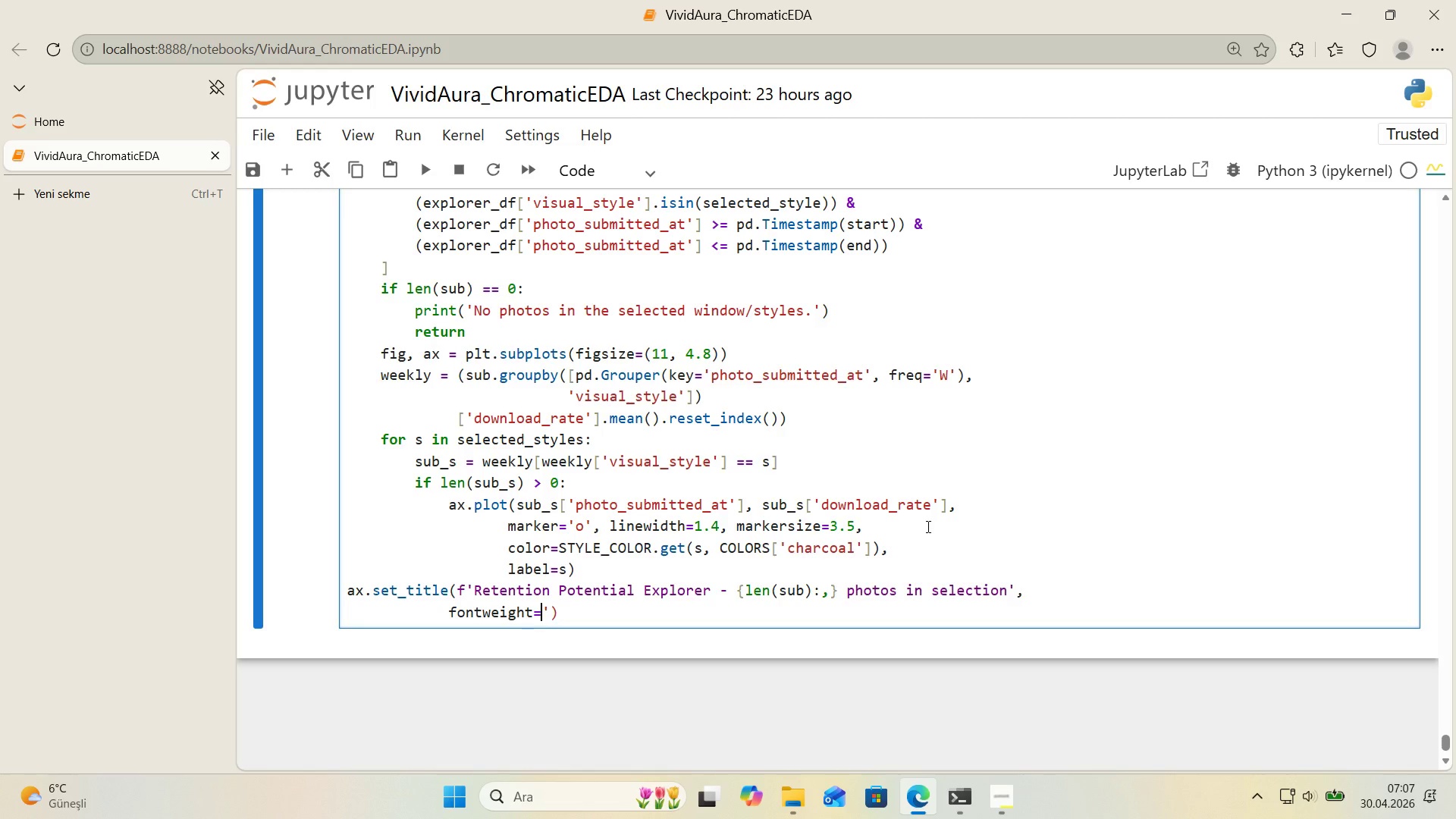 
key(ArrowRight)
 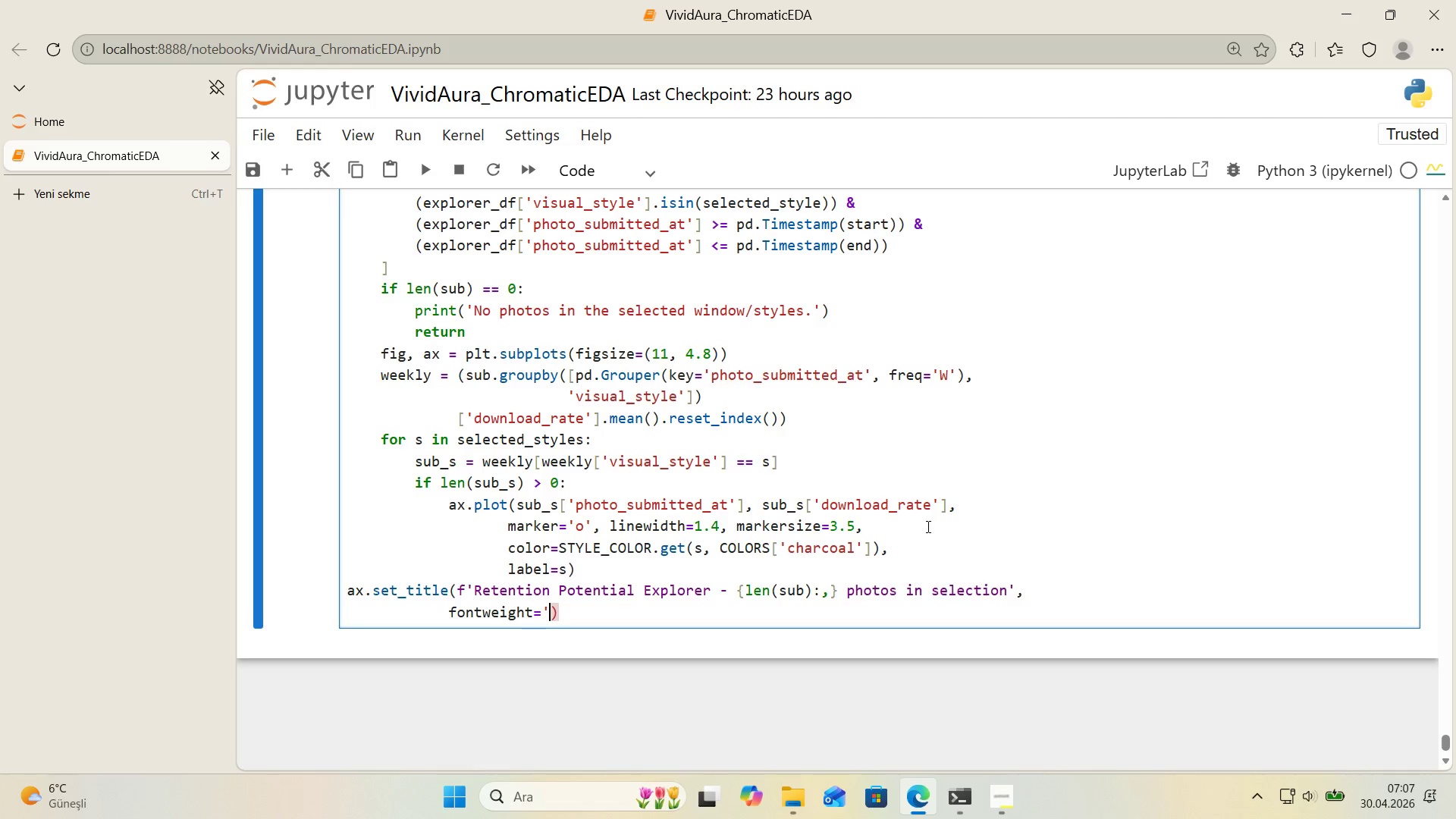 
key(Shift+ShiftRight)
 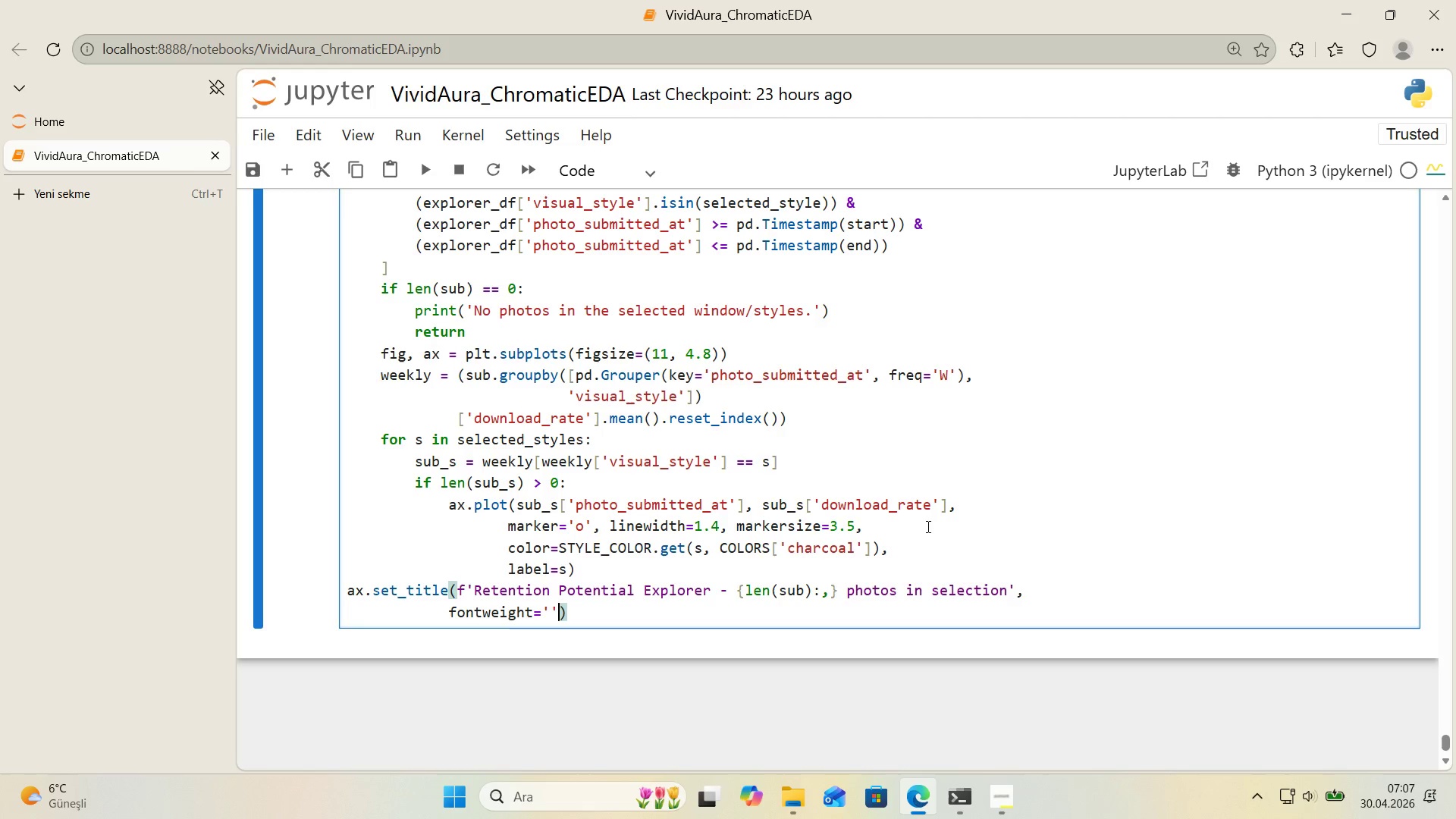 
key(Shift+2)
 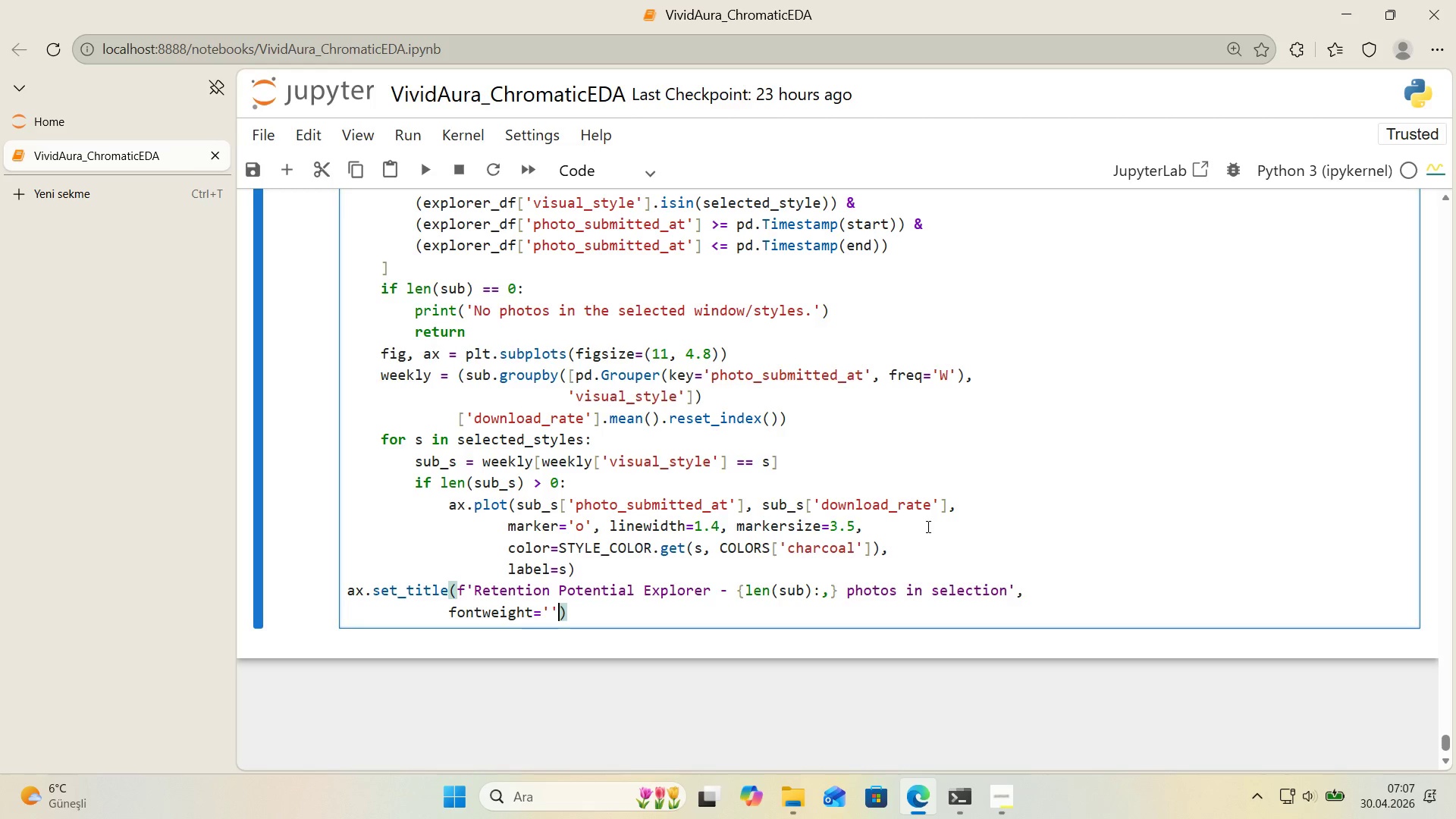 
key(ArrowLeft)
 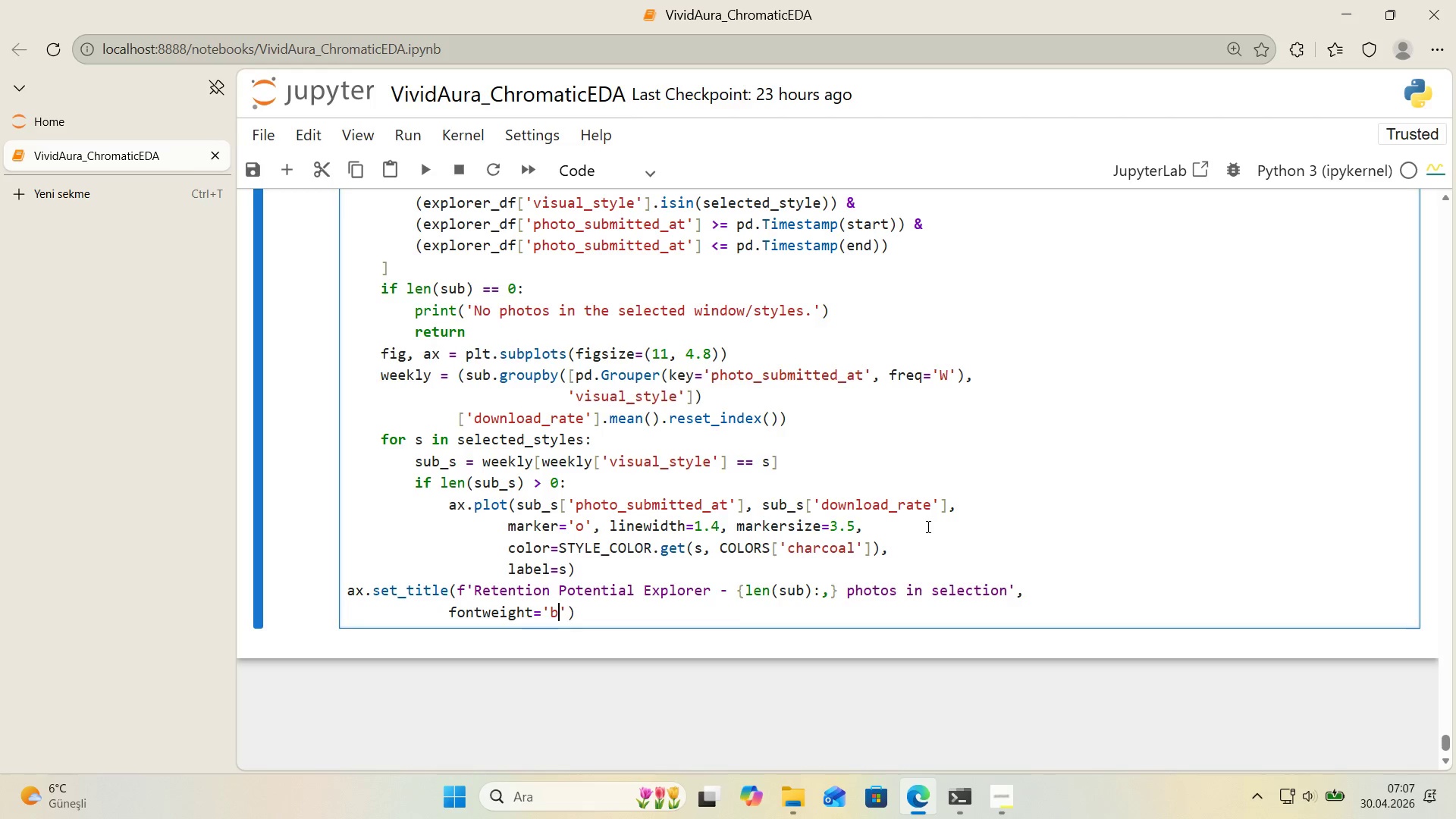 
type(bold)
 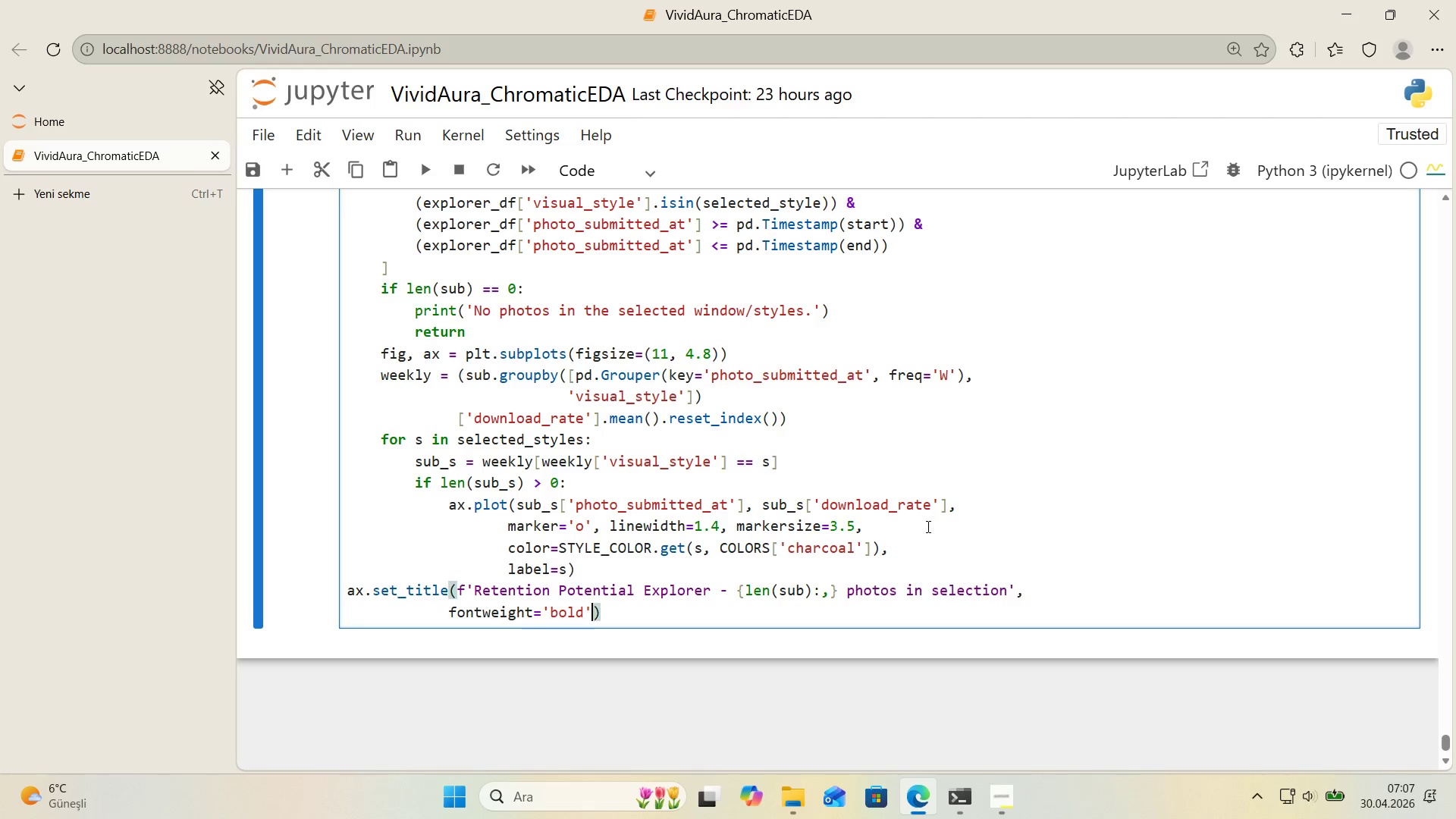 
key(ArrowRight)
 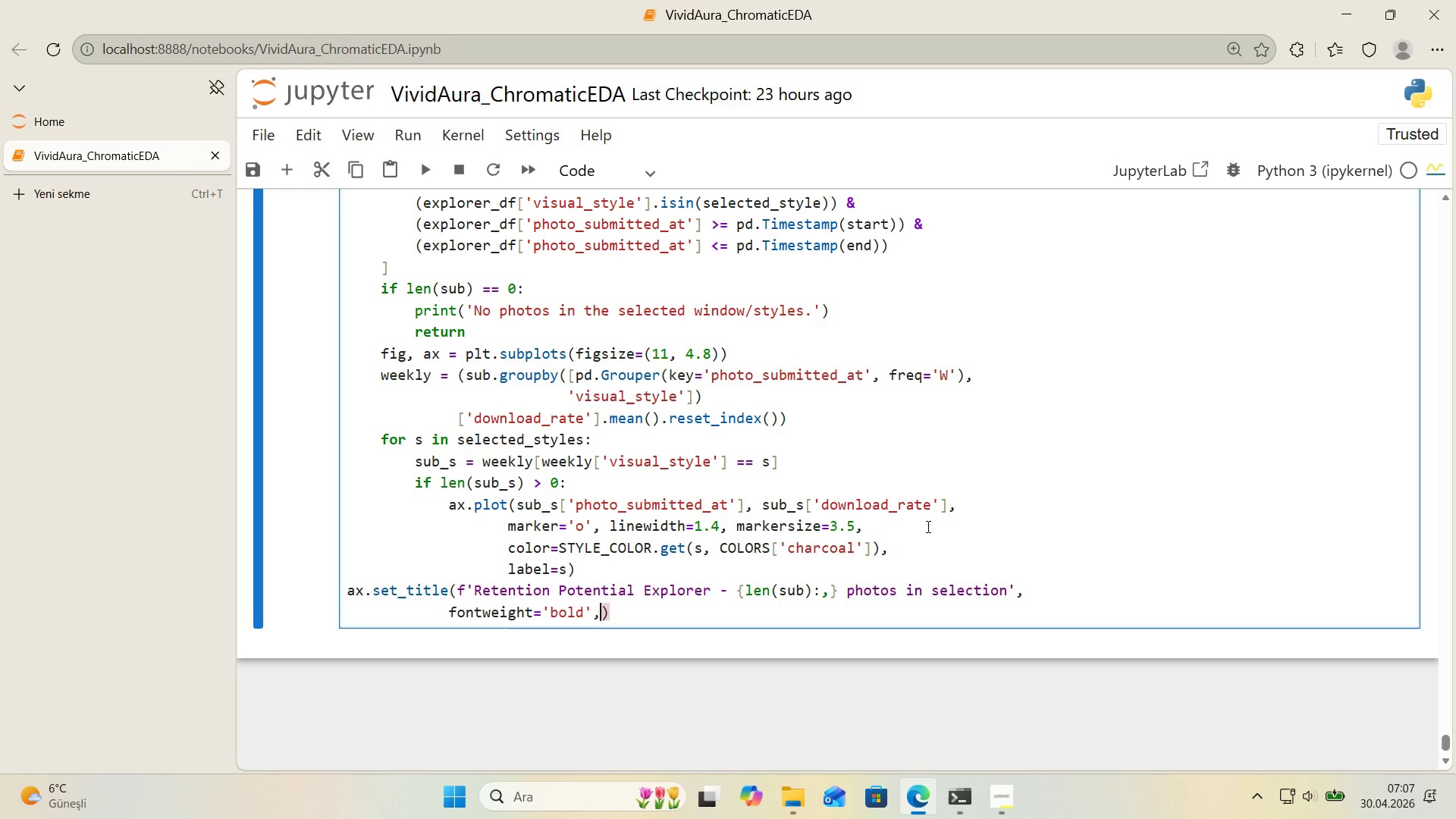 
type(, color)COLORS)
 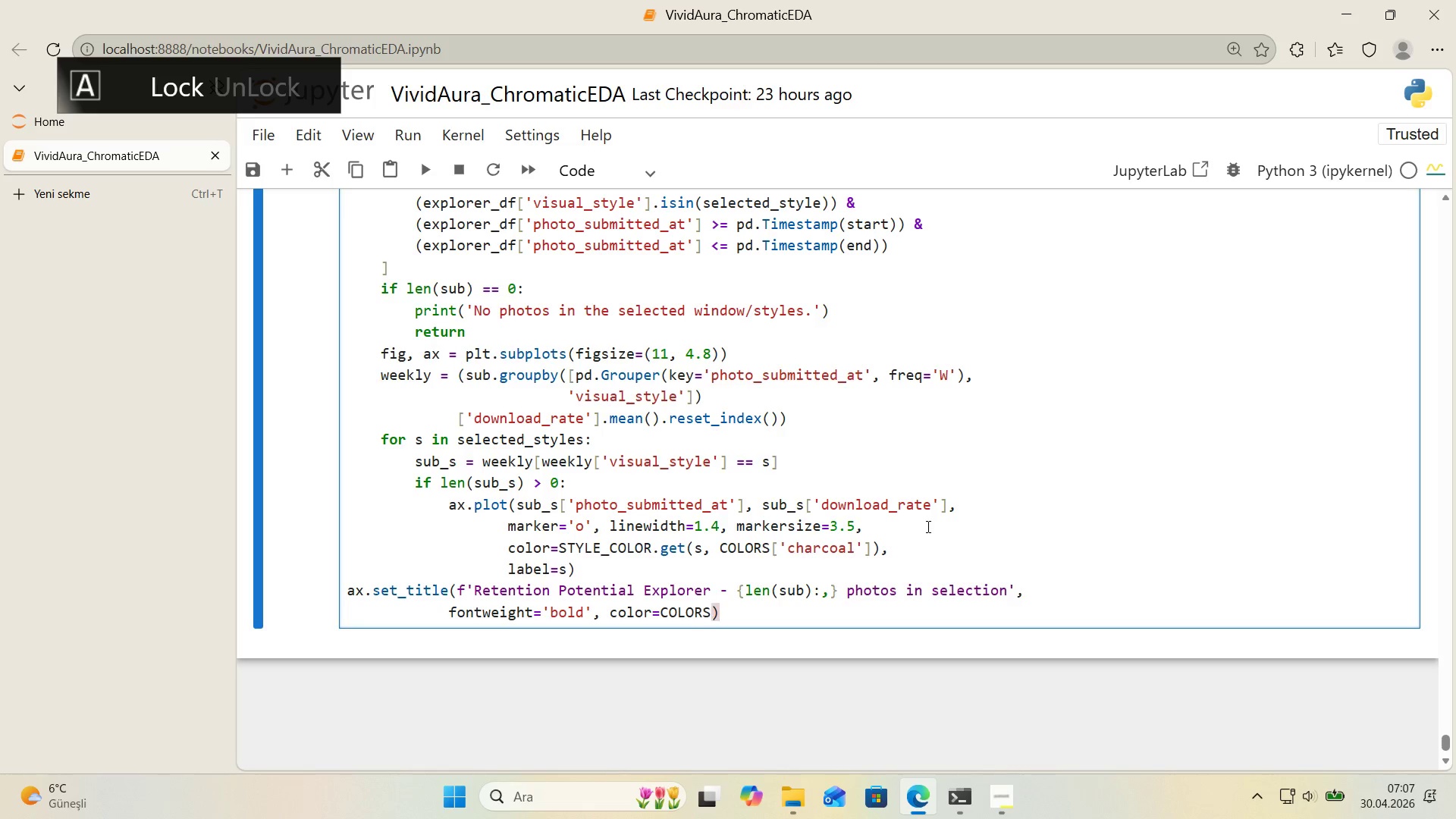 
key(Alt+Control+8)
 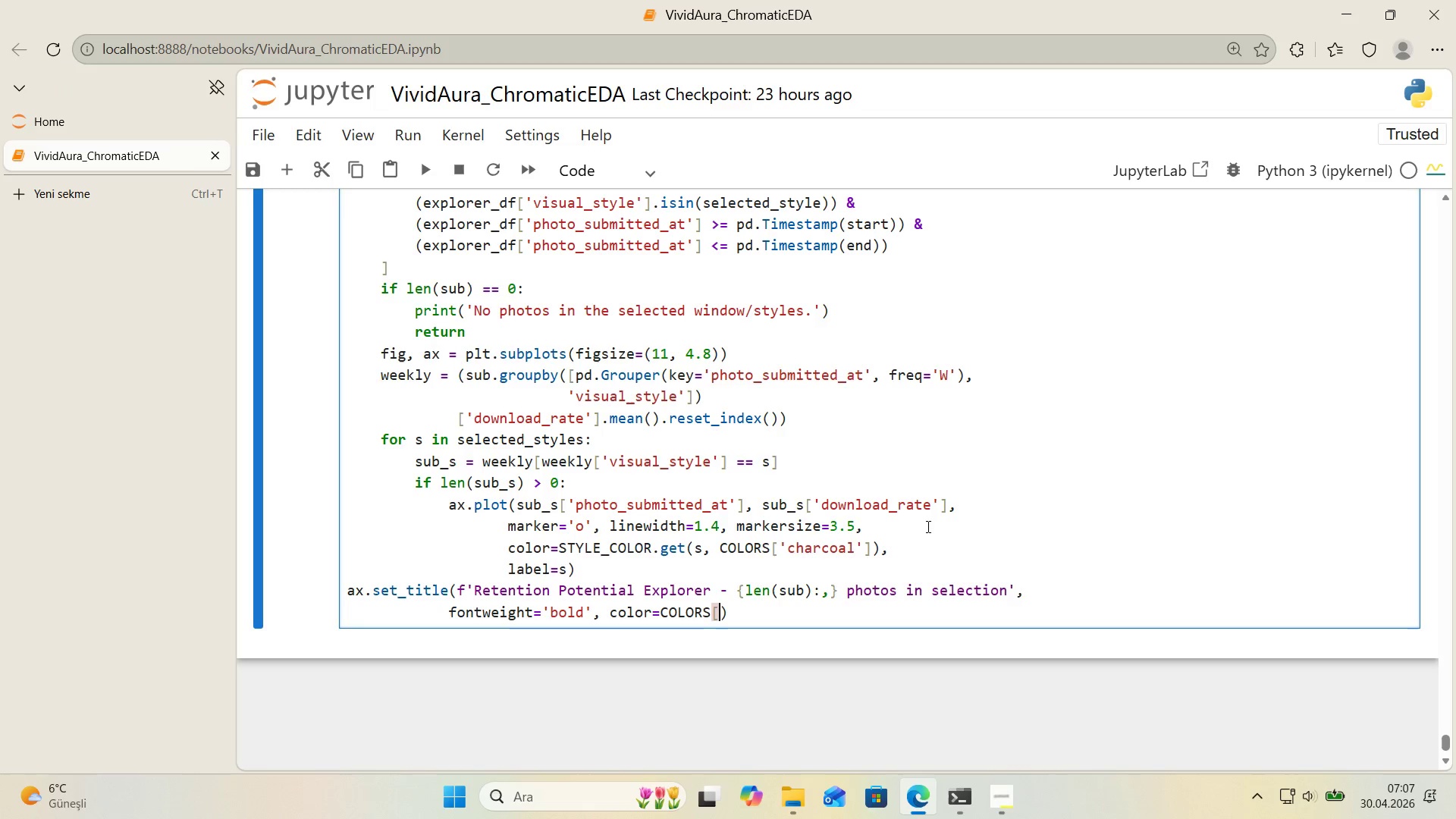 
key(Alt+Control+9)
 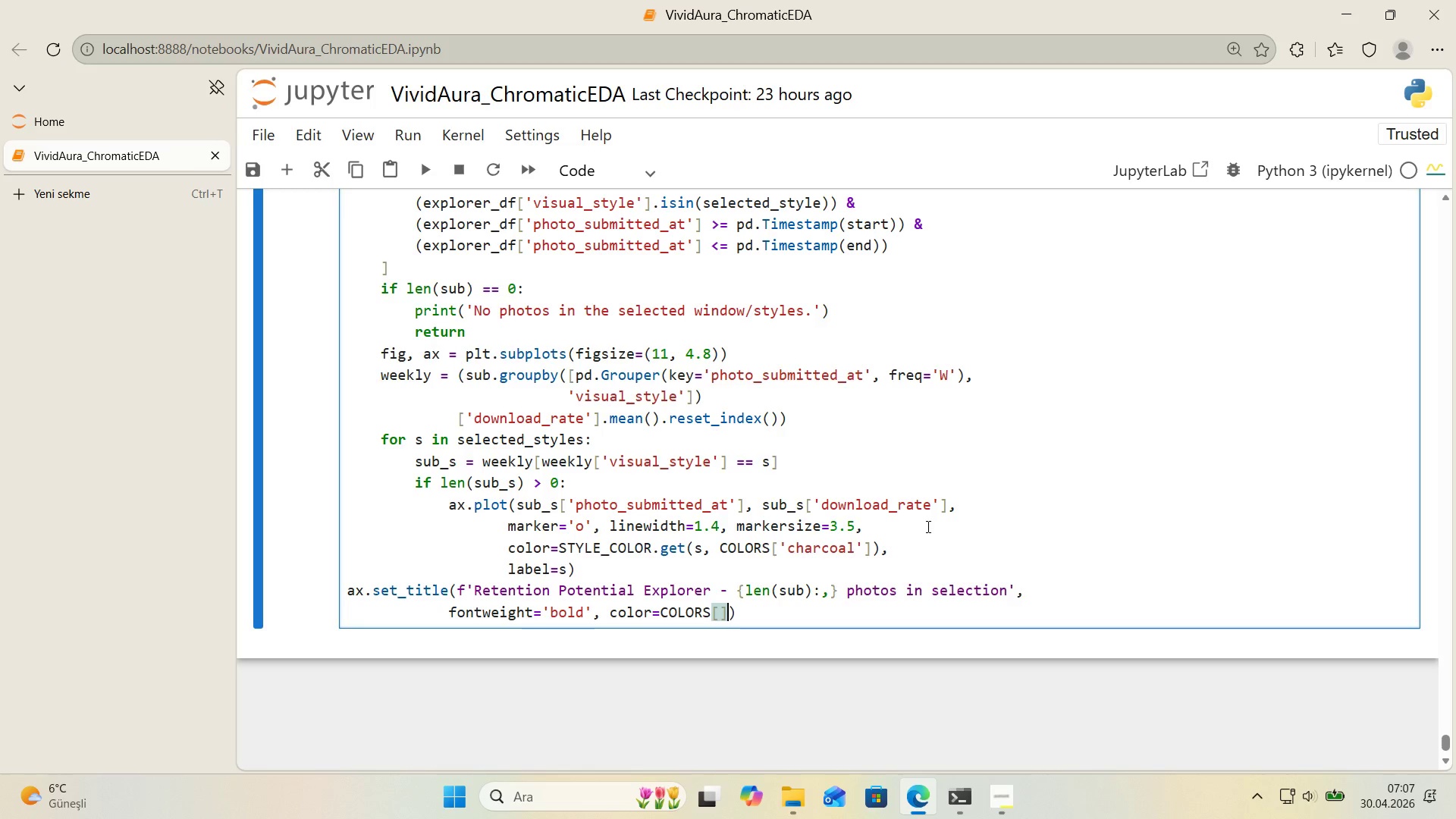 
key(CapsLock)
 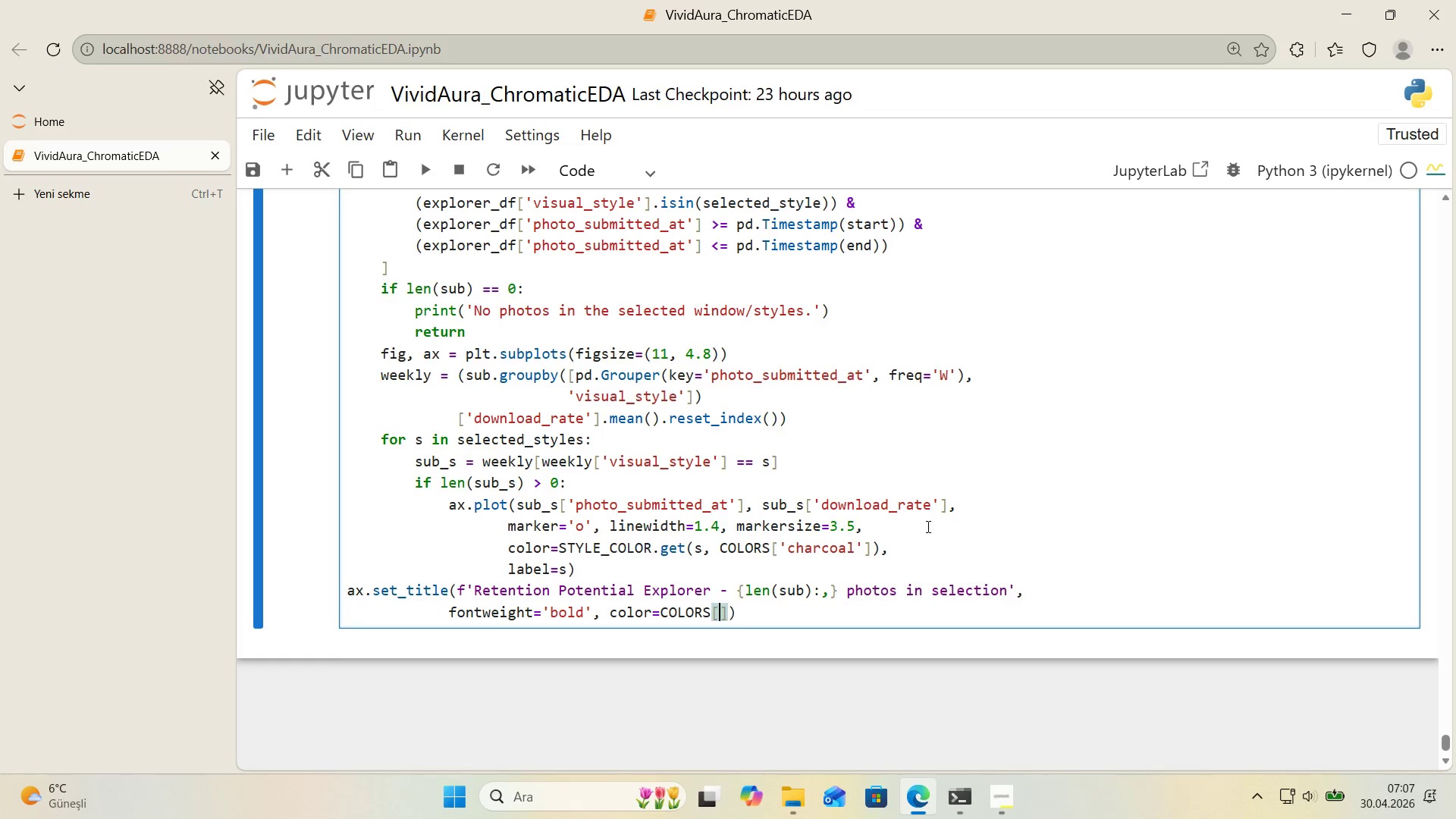 
key(ArrowLeft)
 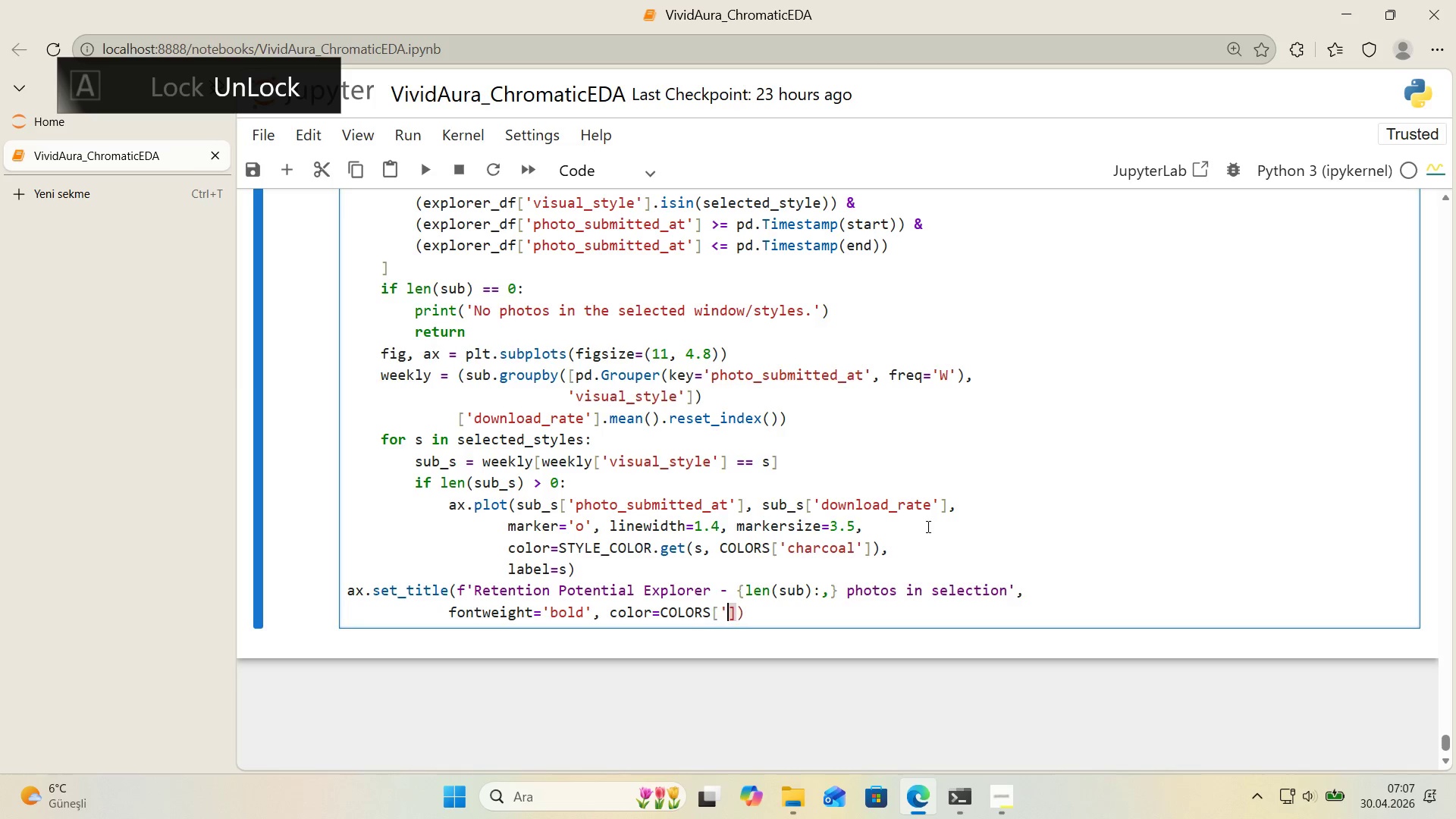 
type(@@)
 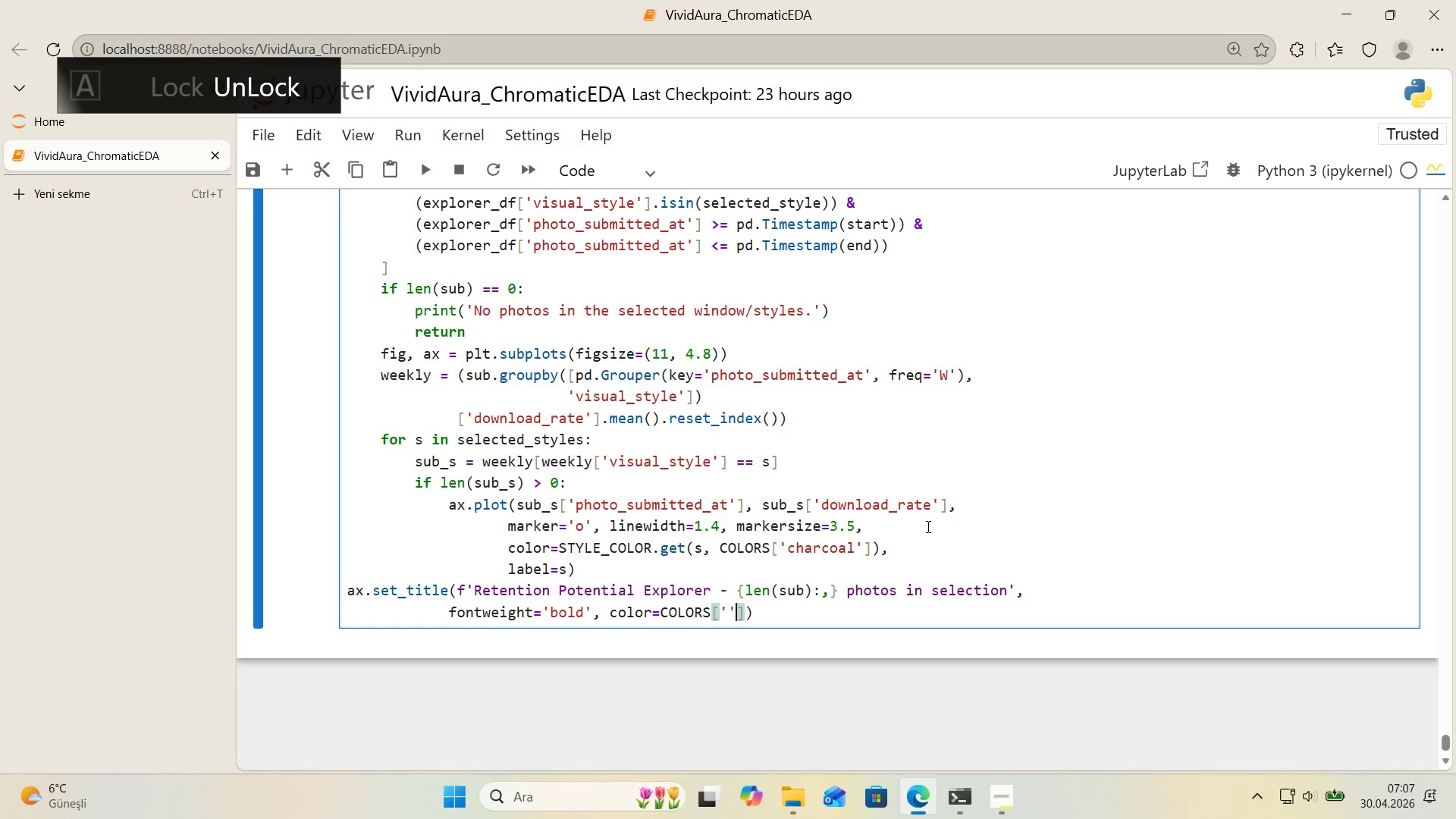 
key(ArrowLeft)
 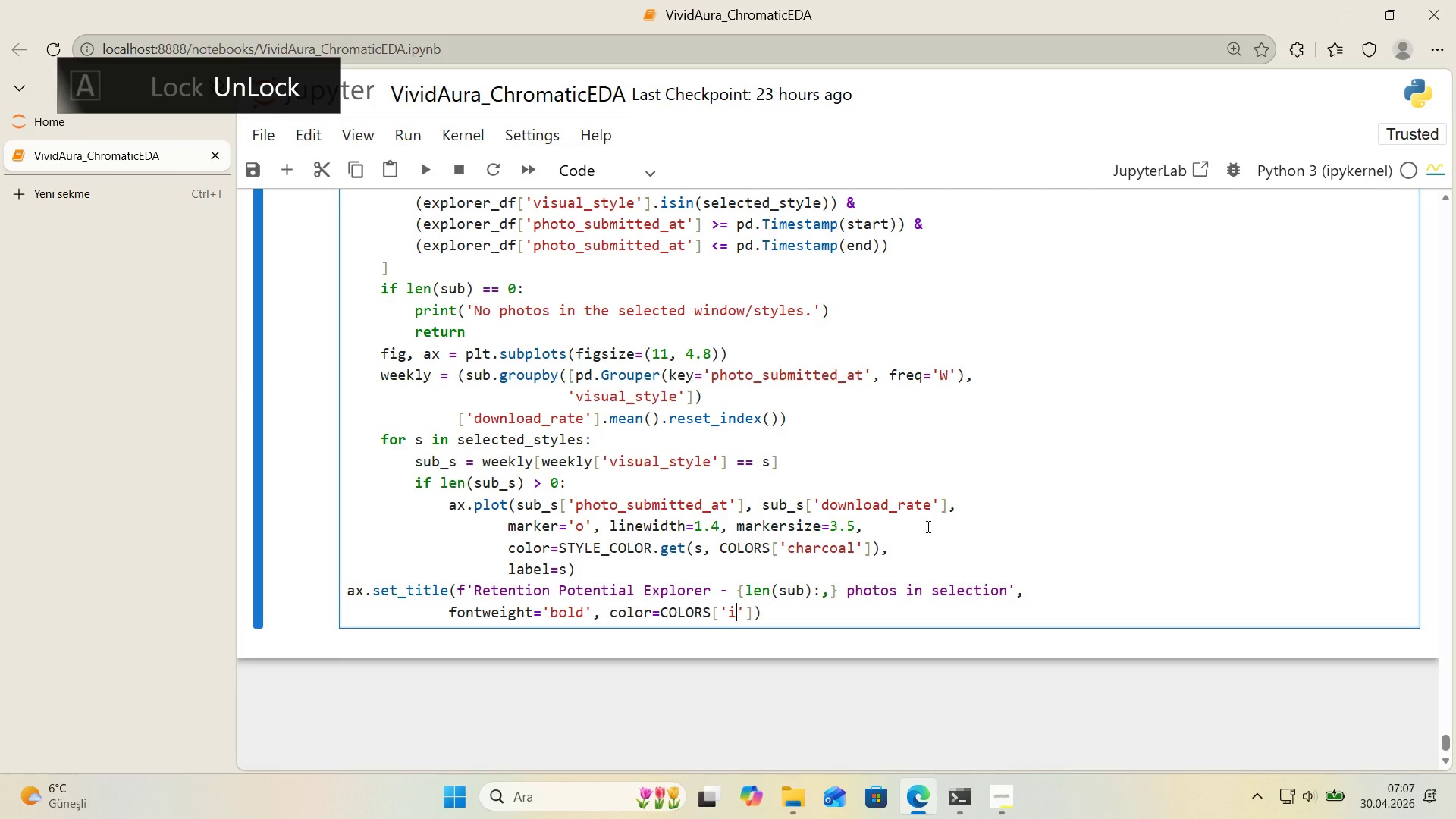 
type('nd'go)
 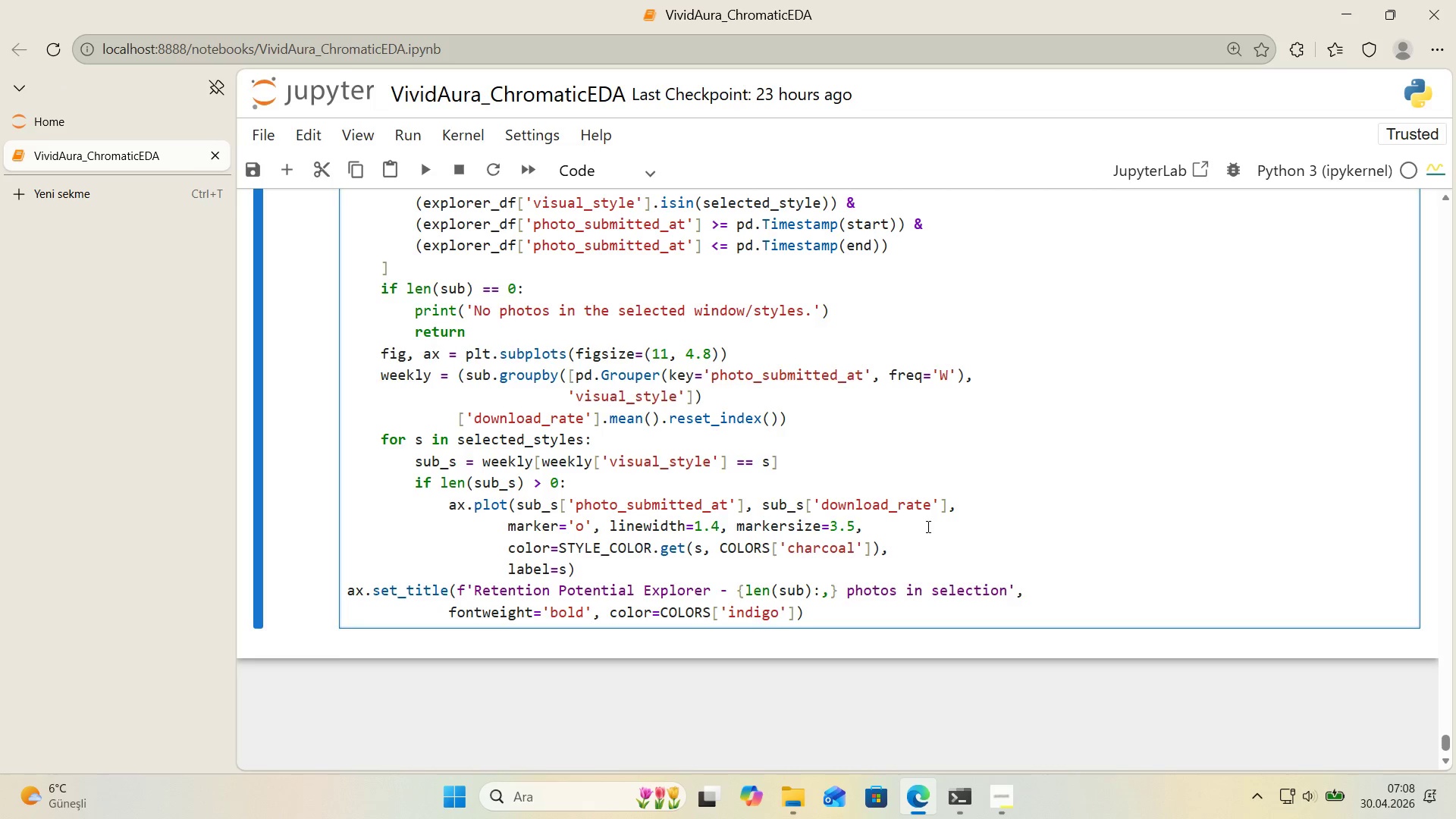 
key(ArrowRight)
 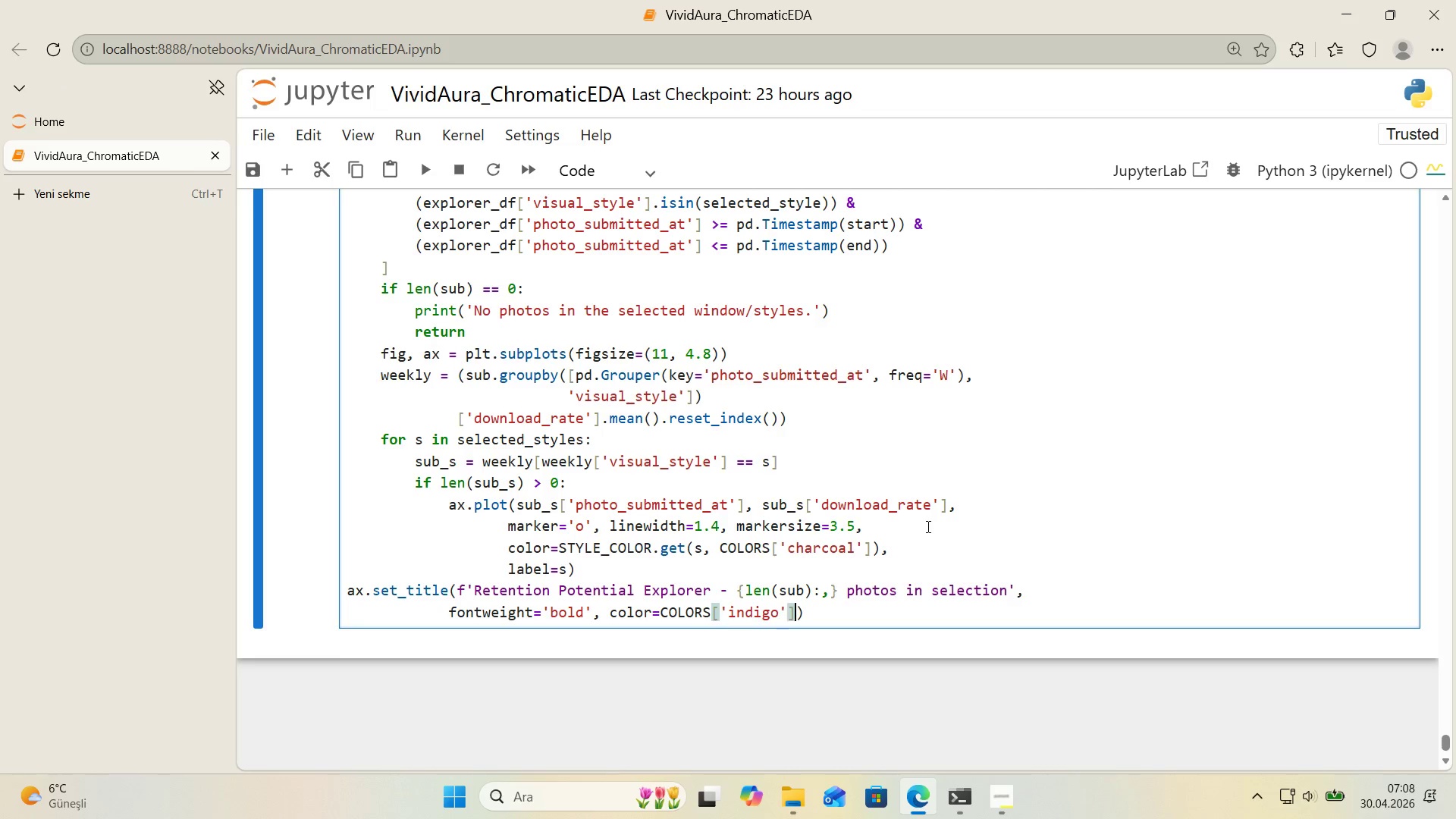 
key(ArrowRight)
 